 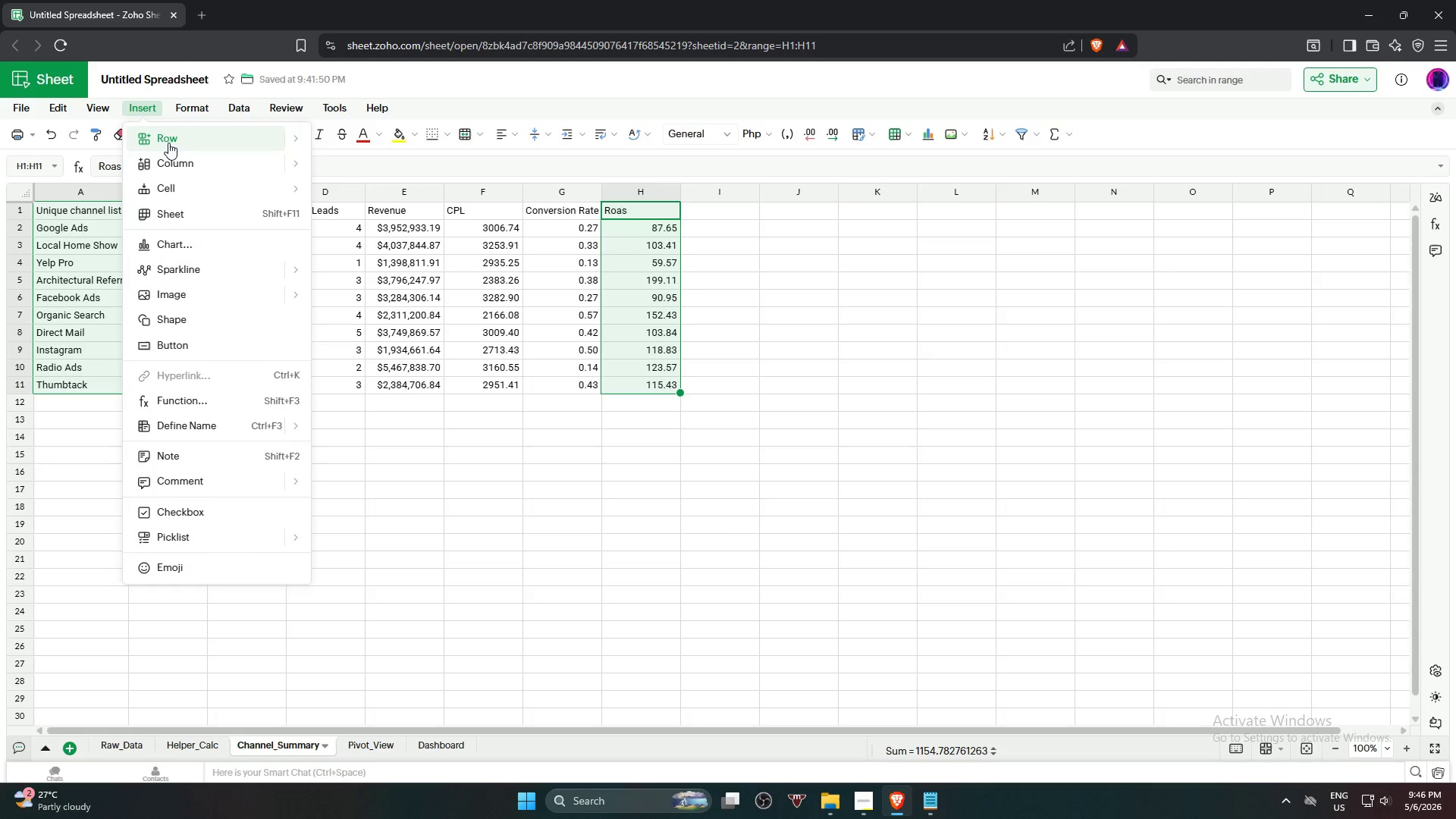 
left_click([218, 240])
 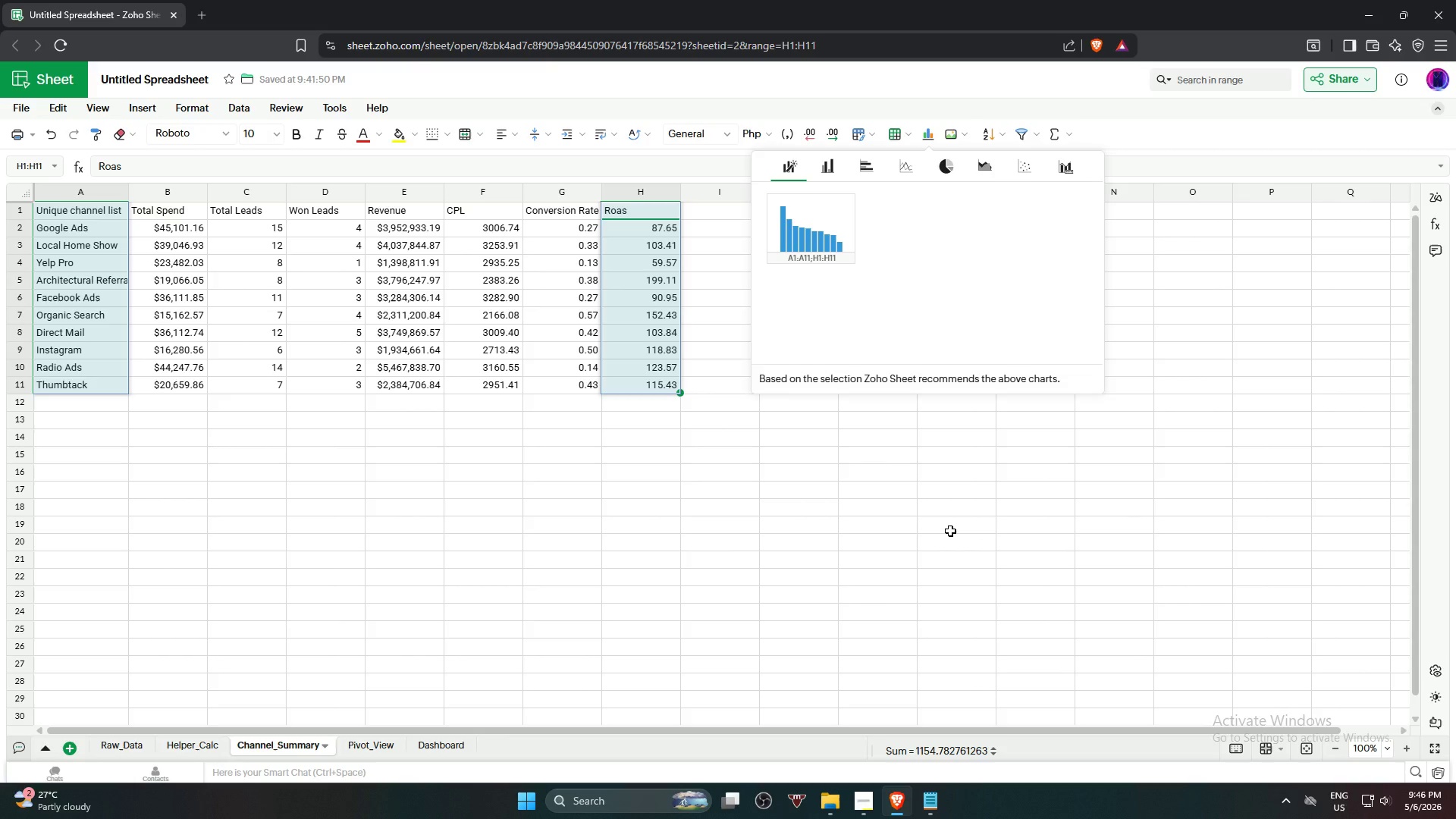 
wait(33.11)
 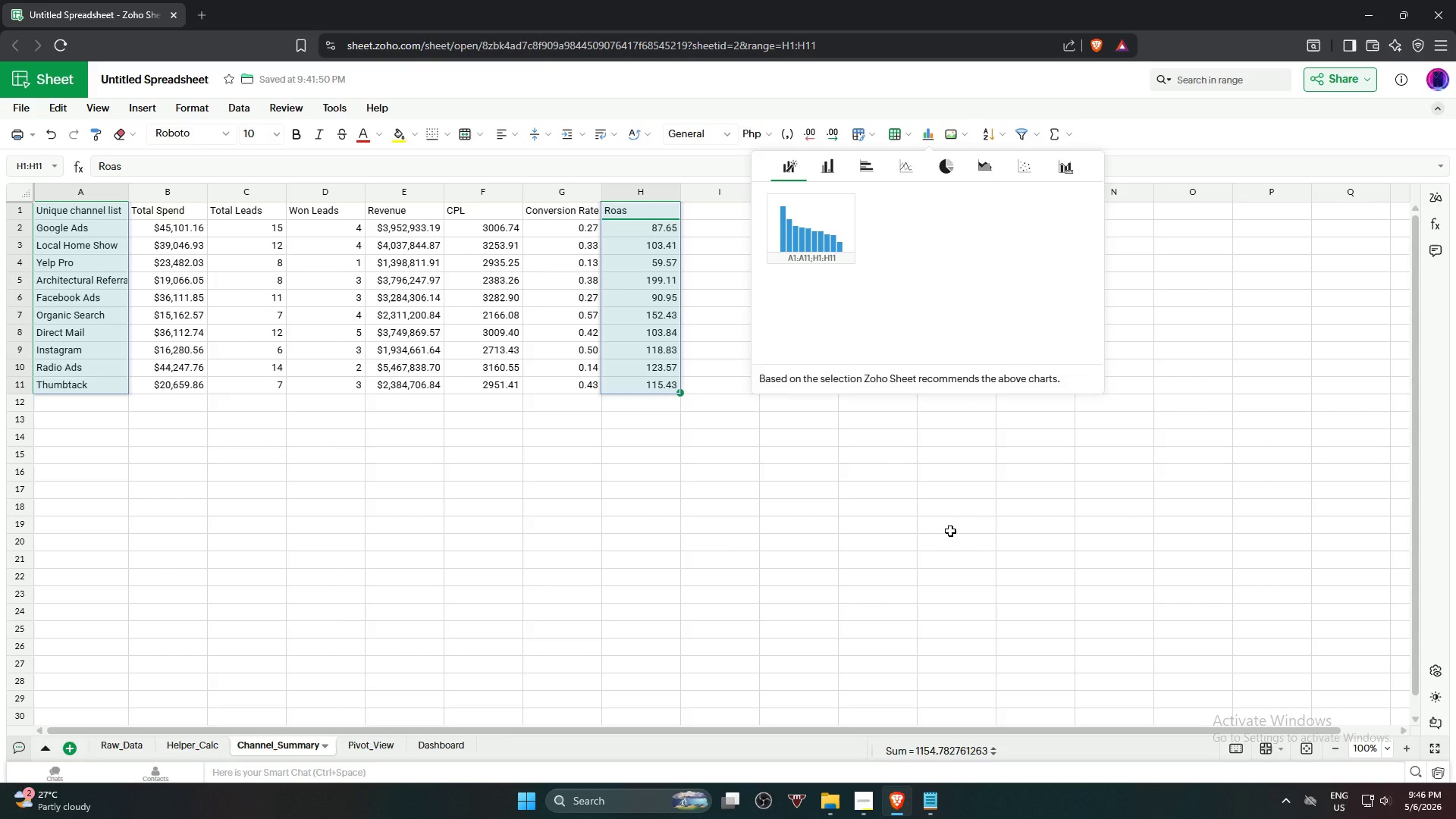 
left_click([831, 162])
 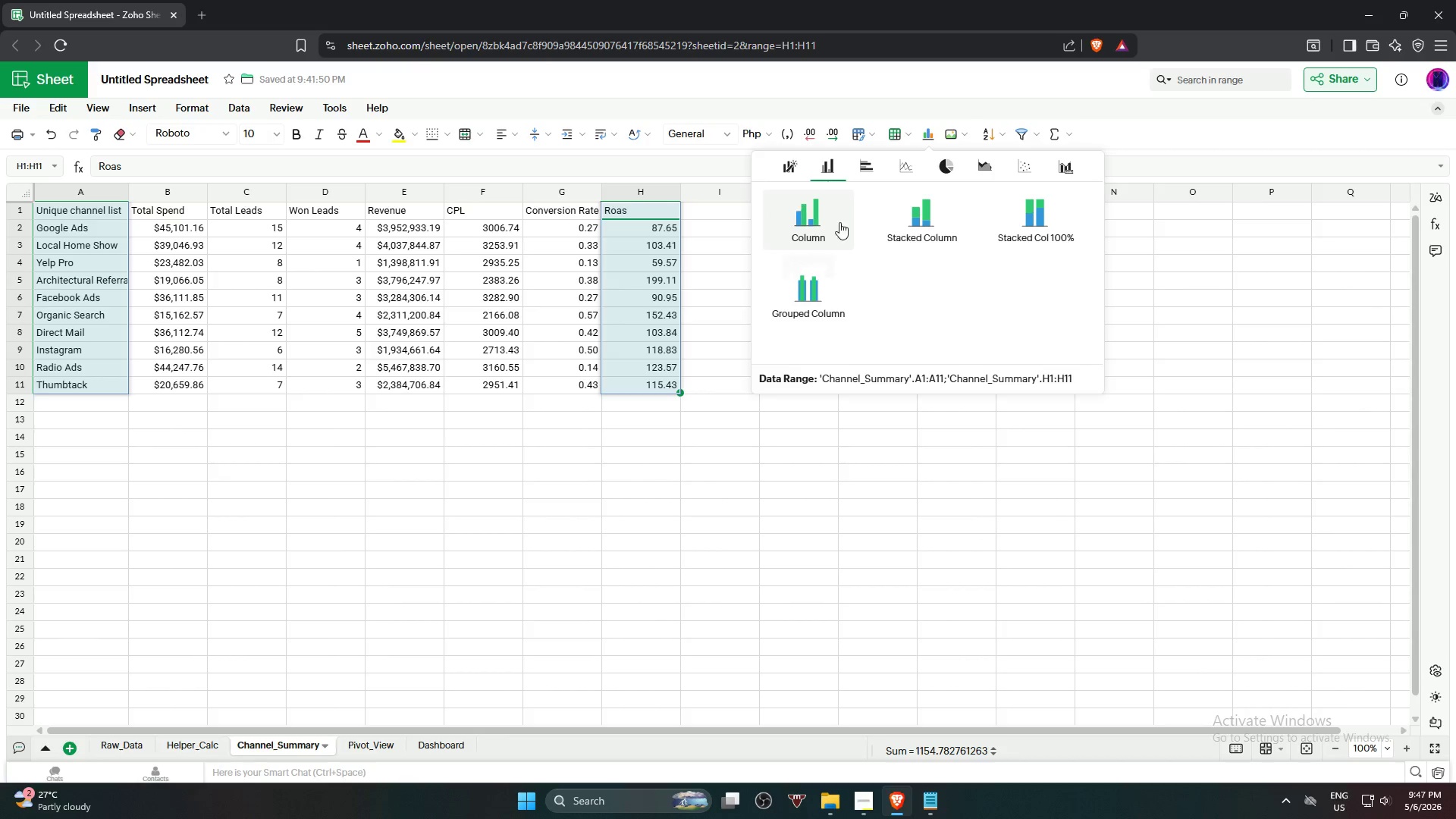 
left_click([827, 223])
 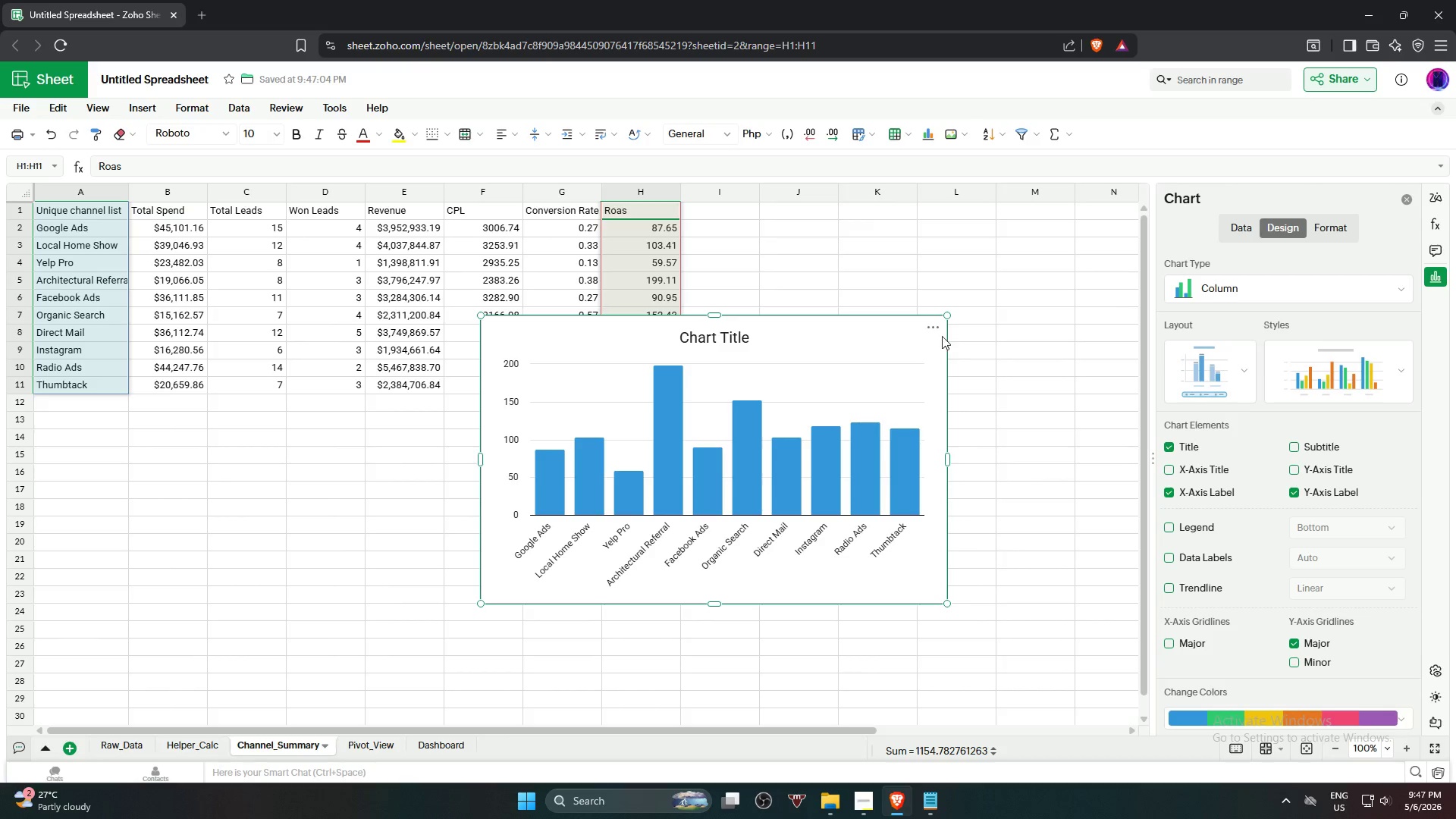 
wait(6.42)
 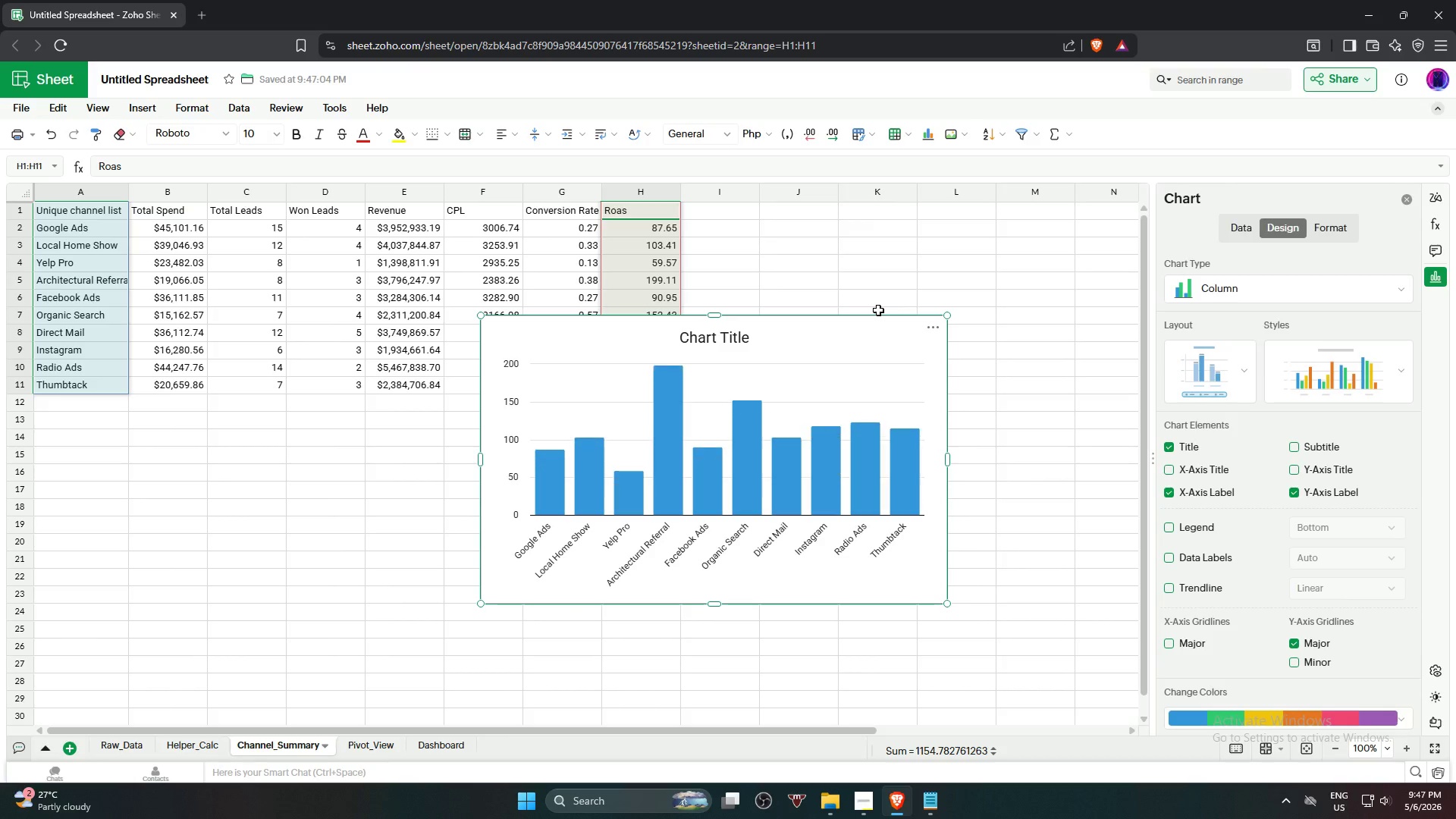 
left_click([1322, 293])
 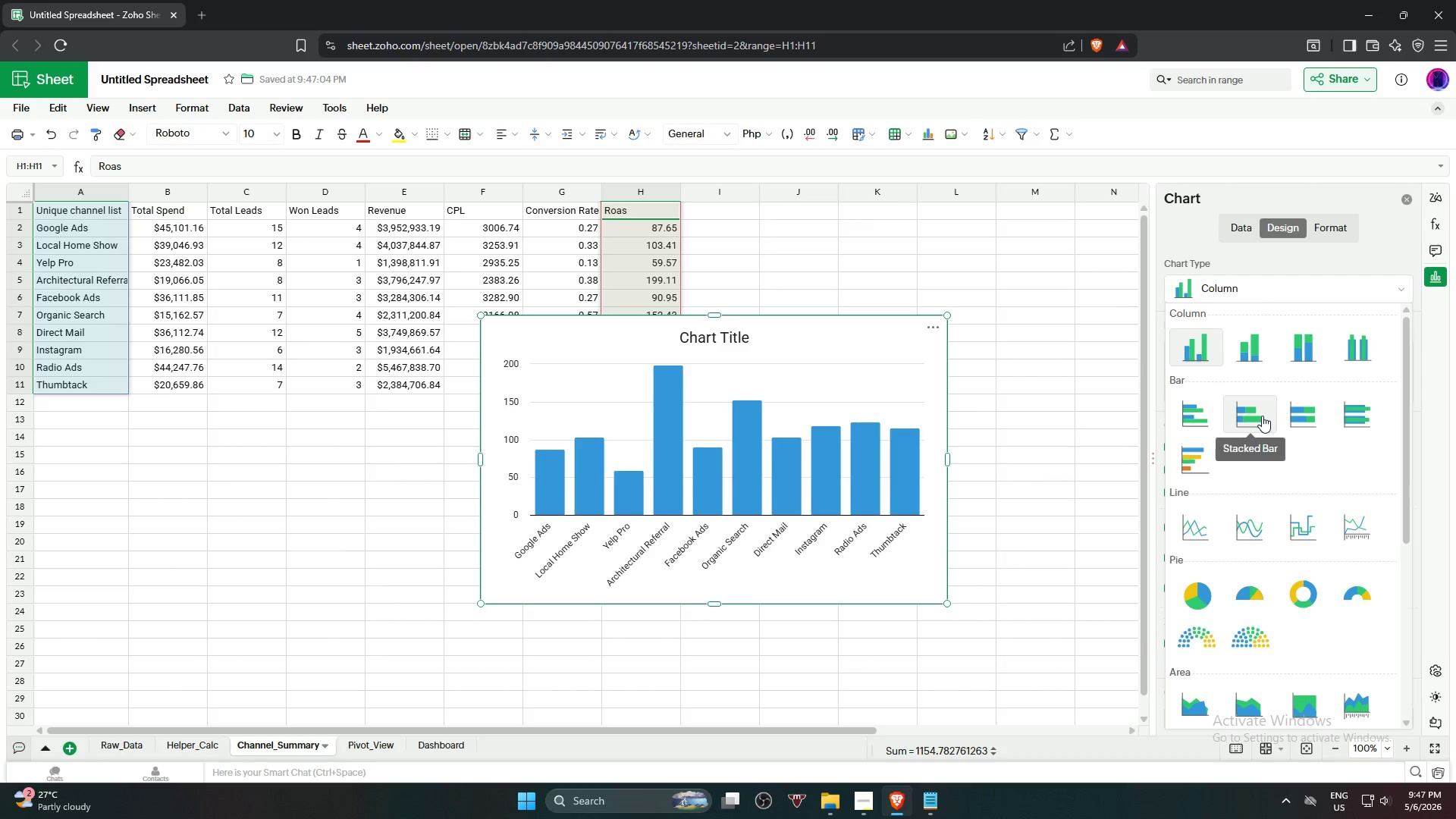 
left_click([1206, 416])
 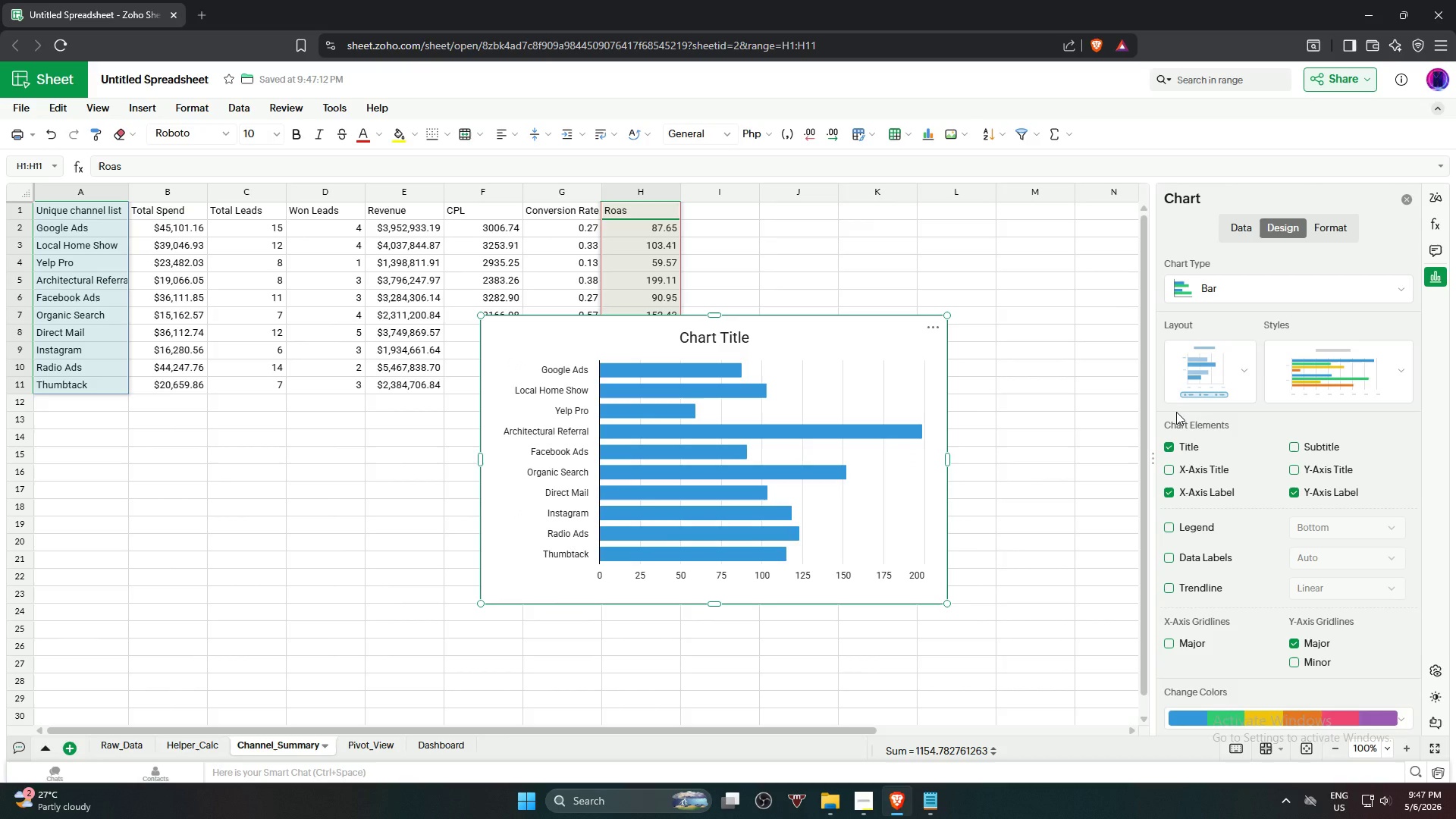 
wait(9.78)
 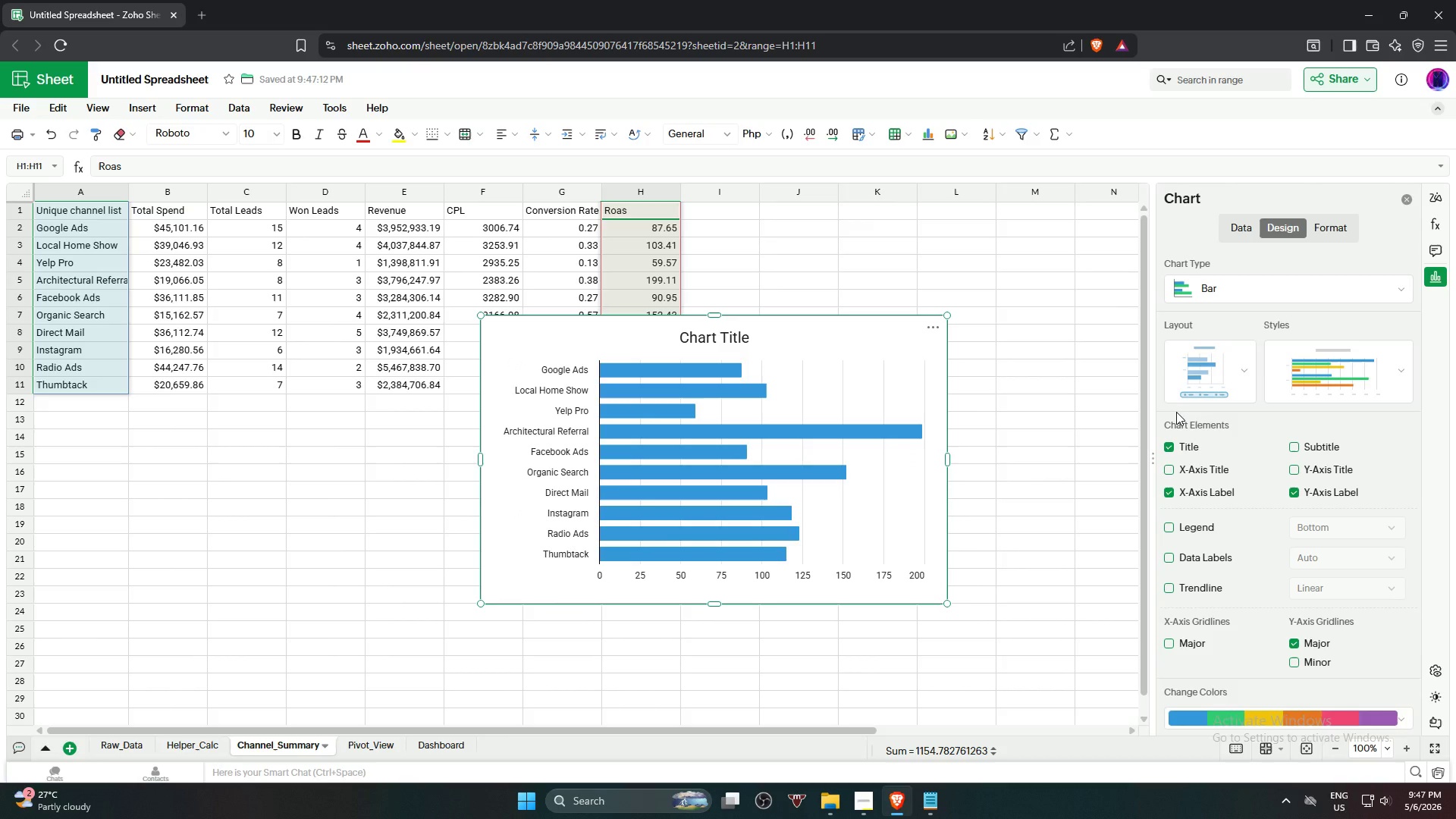 
left_click([930, 330])
 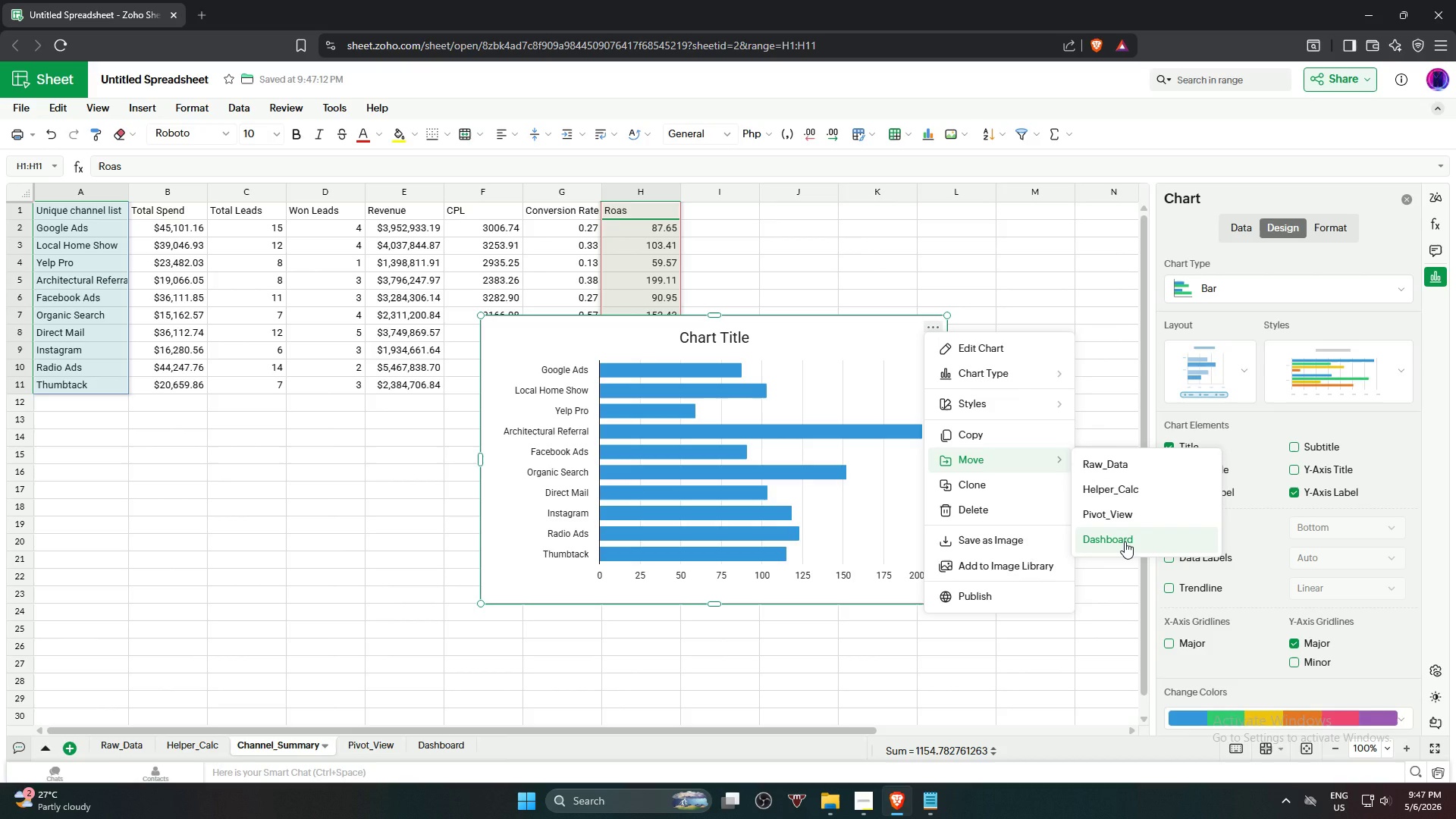 
wait(9.78)
 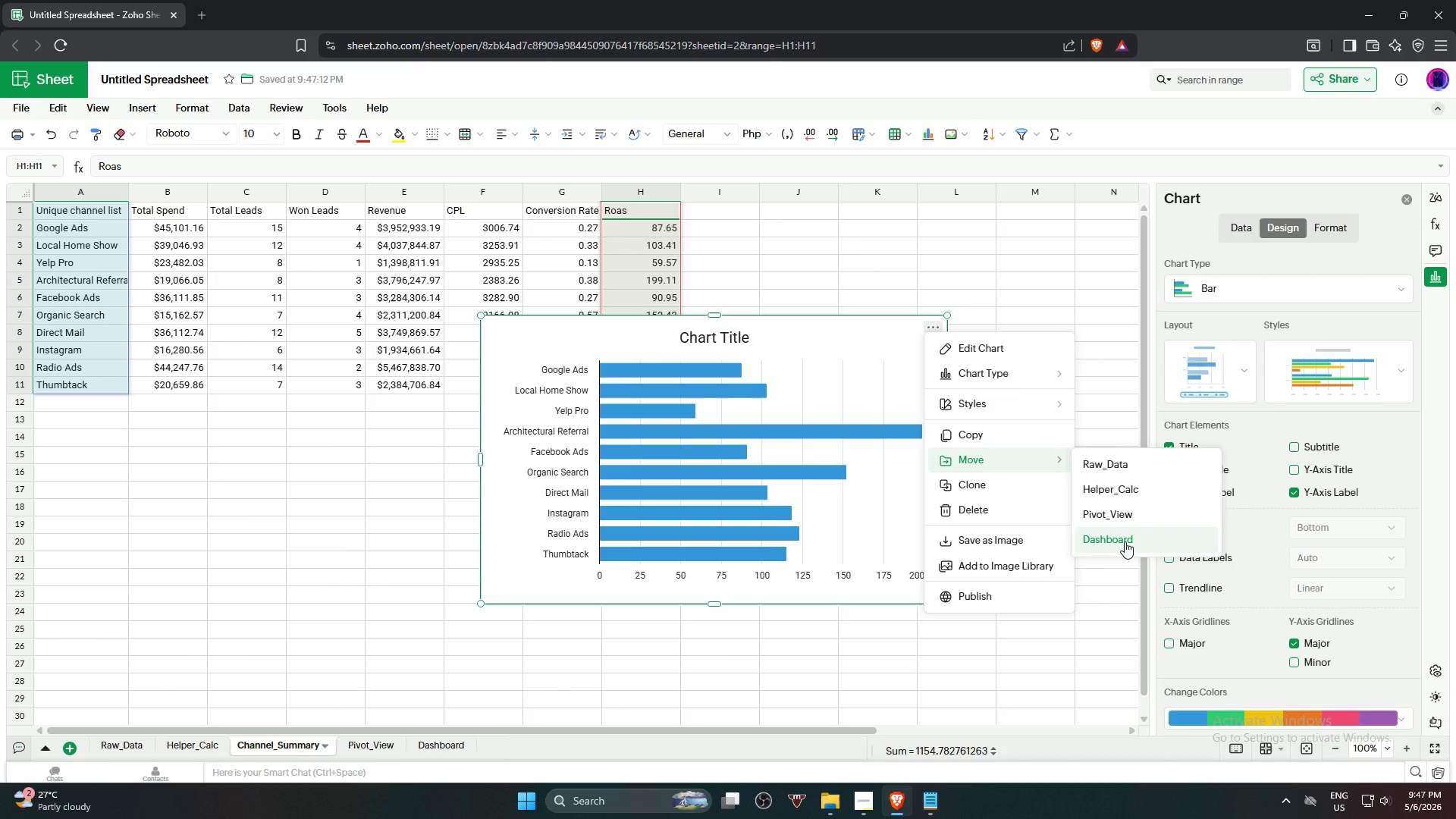 
left_click([1125, 541])
 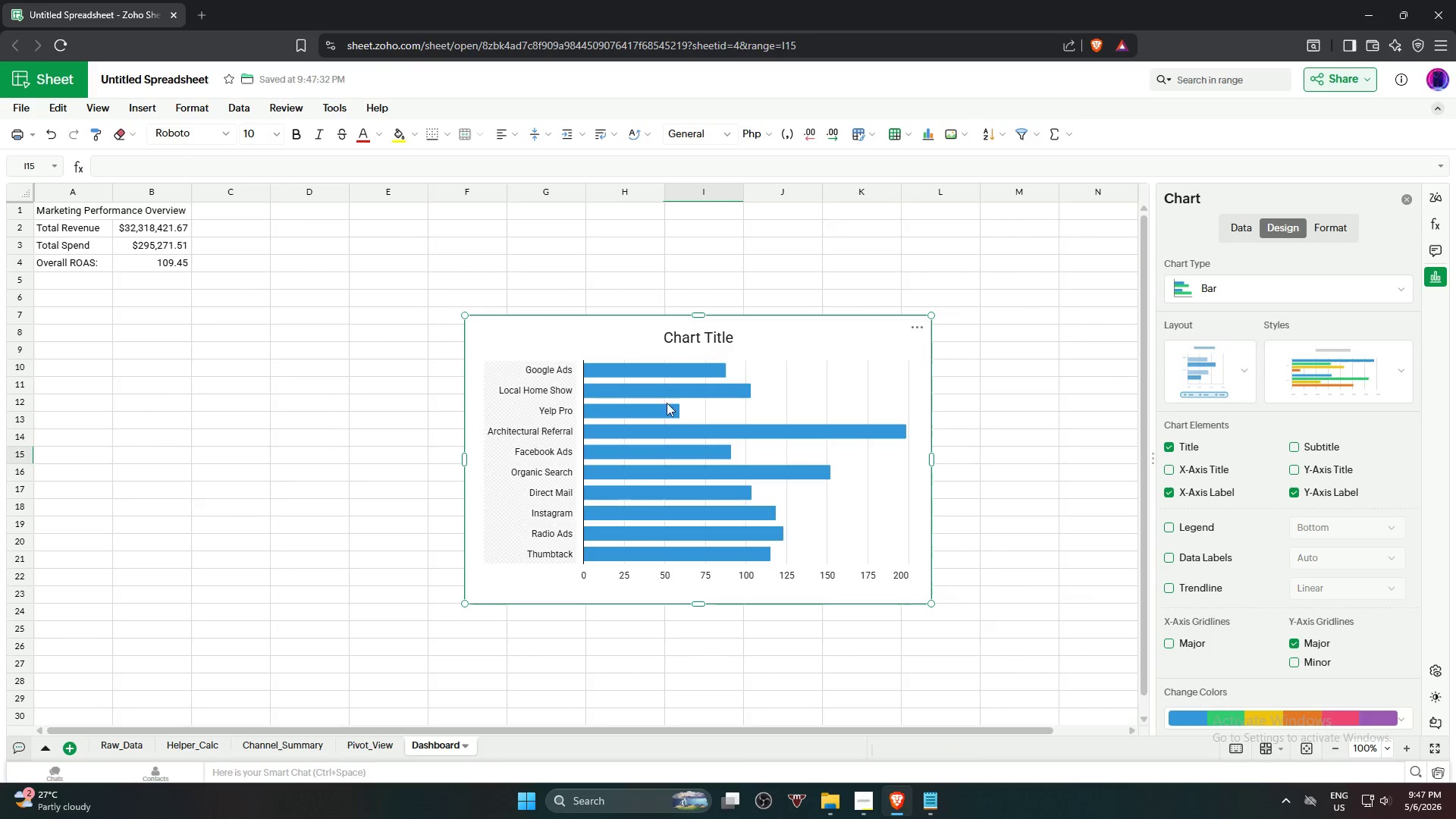 
left_click_drag(start_coordinate=[827, 343], to_coordinate=[1023, 231])
 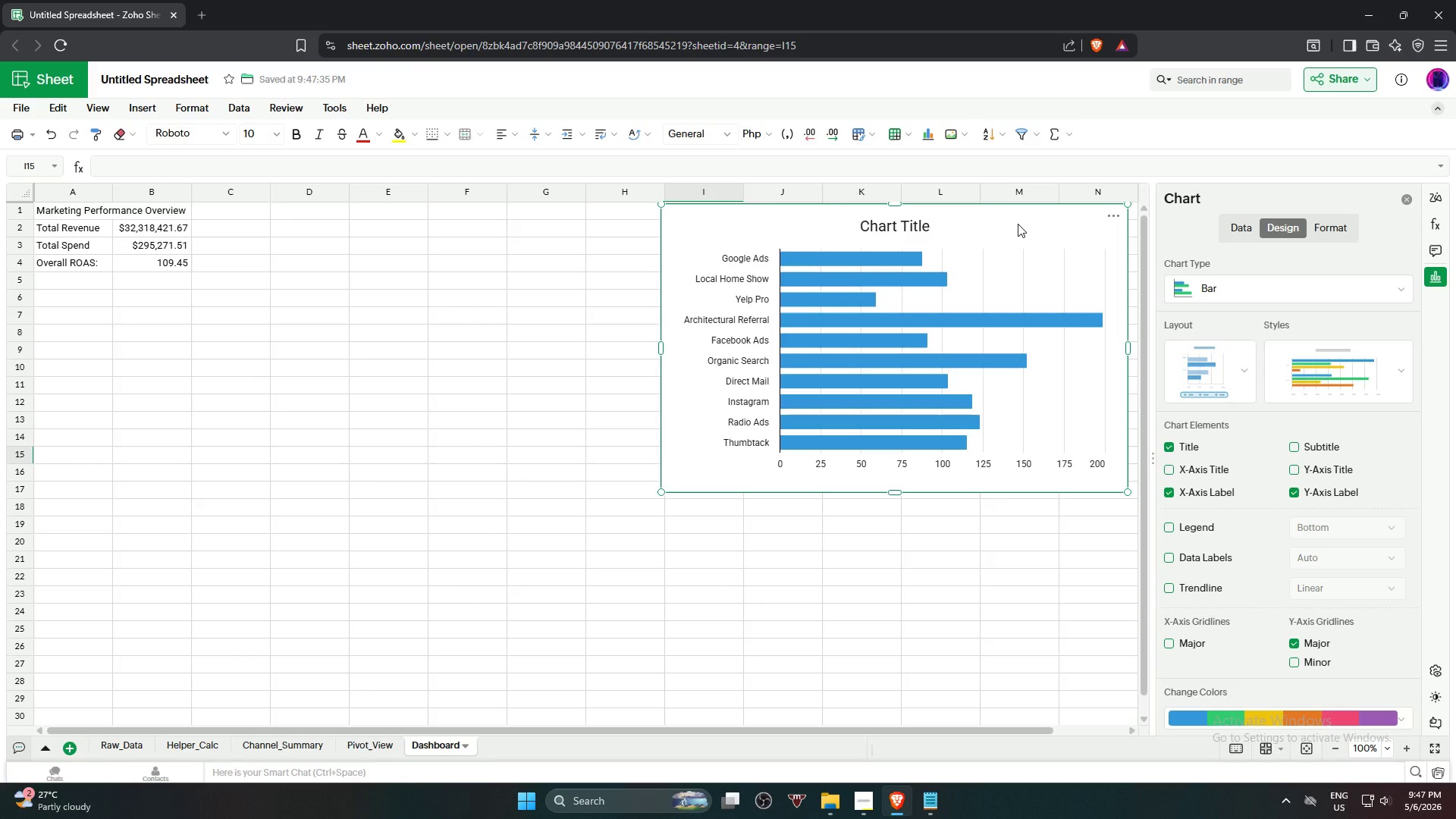 
wait(9.17)
 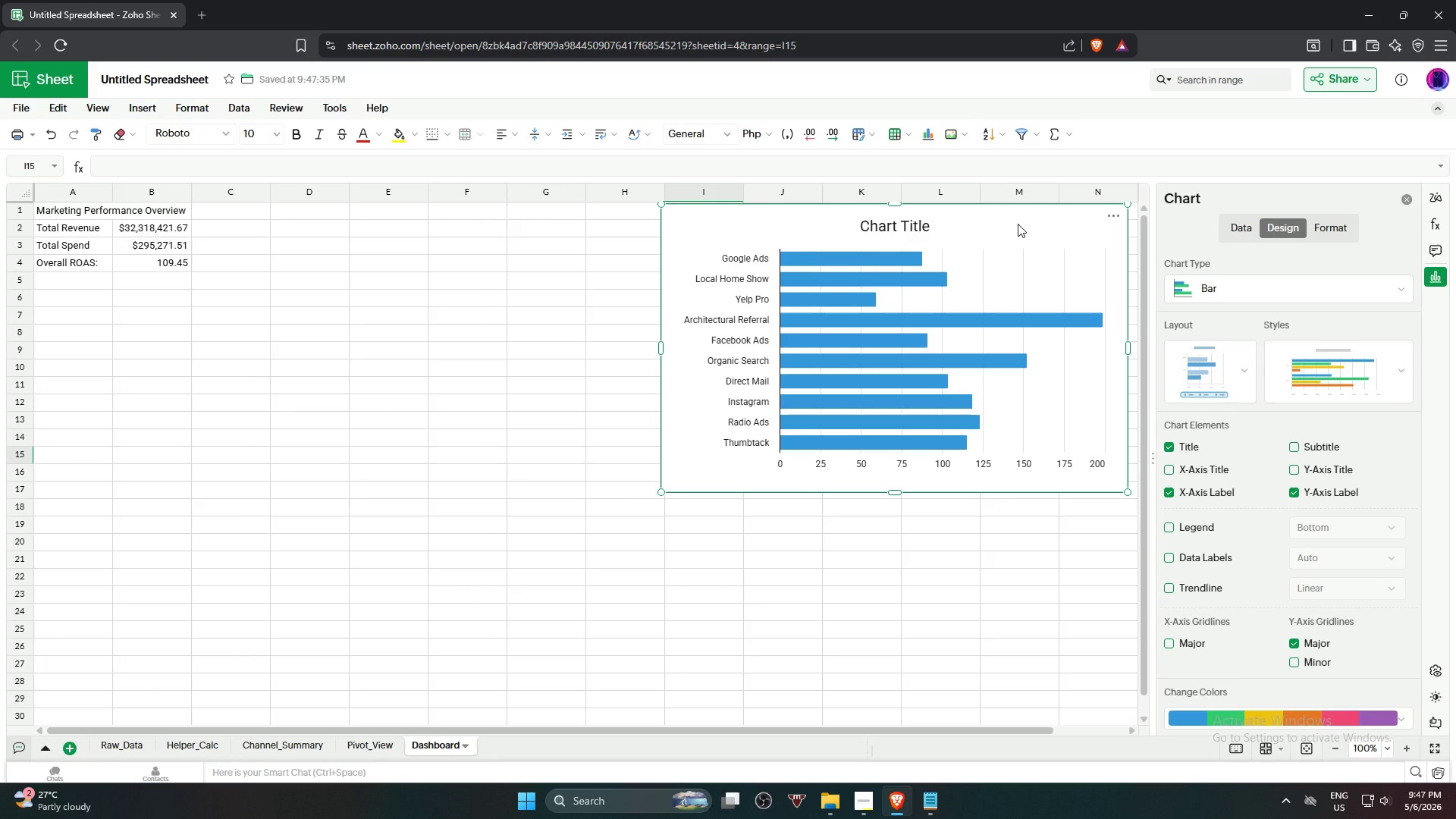 
left_click([274, 752])
 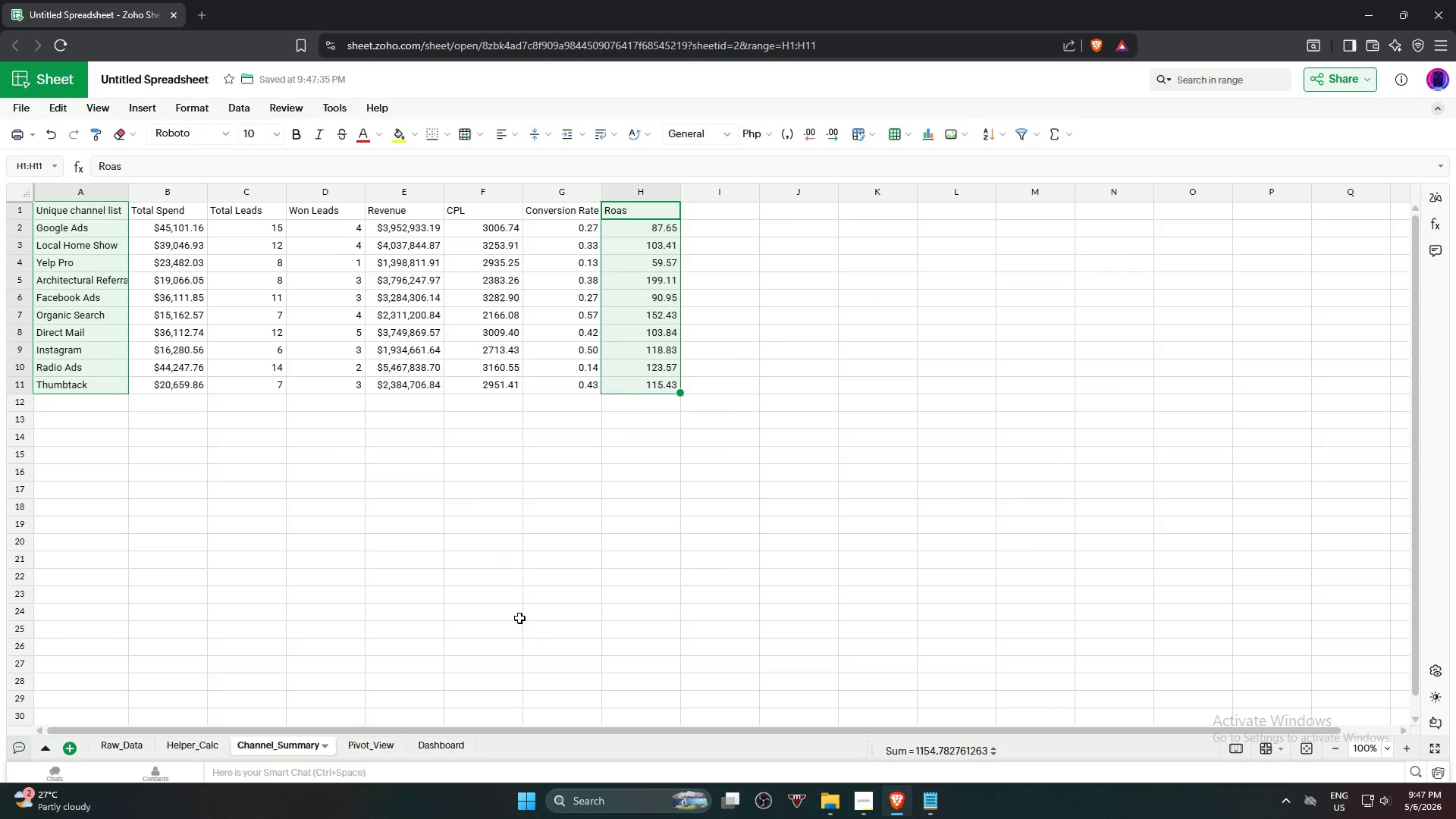 
left_click([519, 616])
 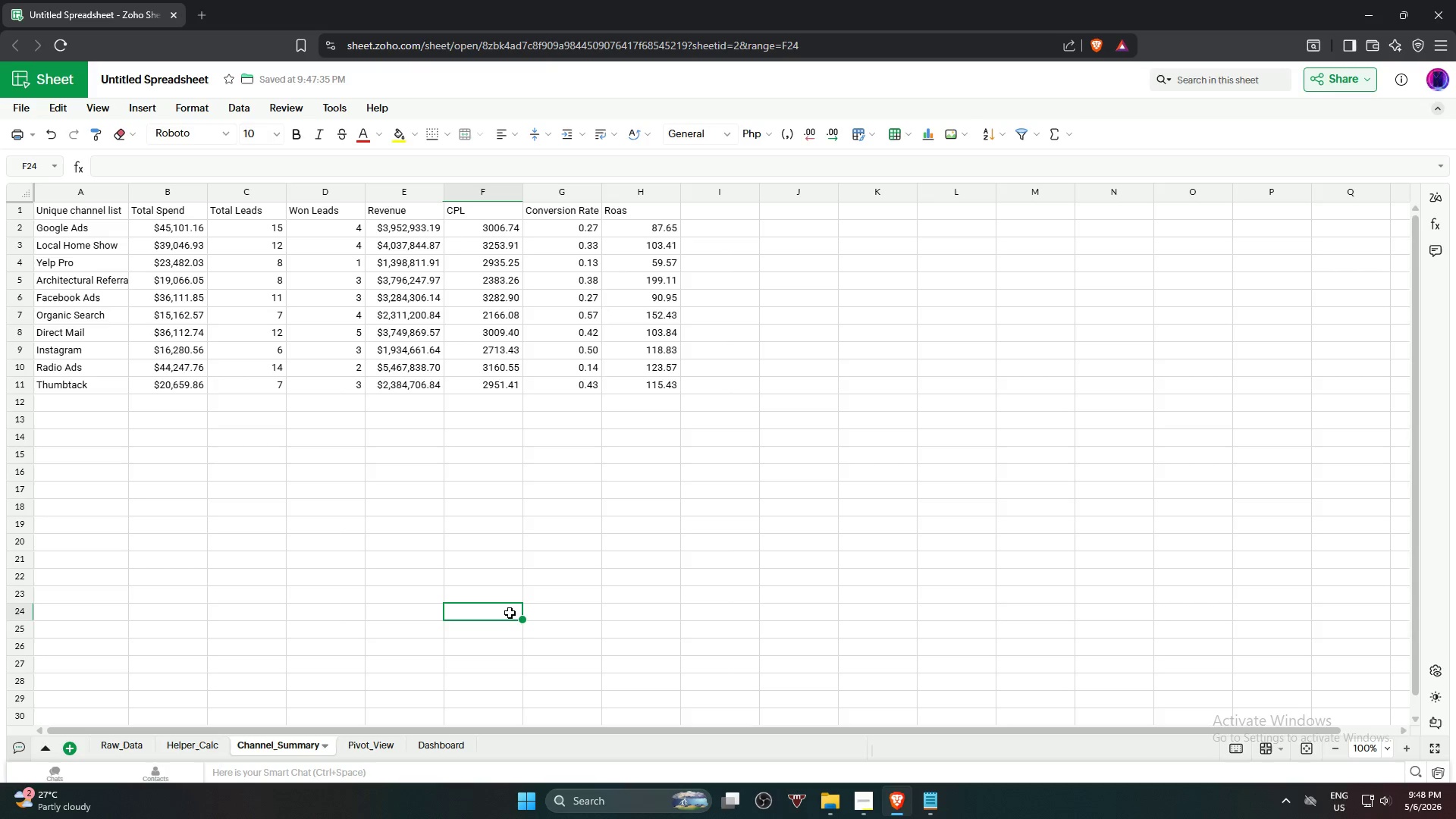 
wait(19.88)
 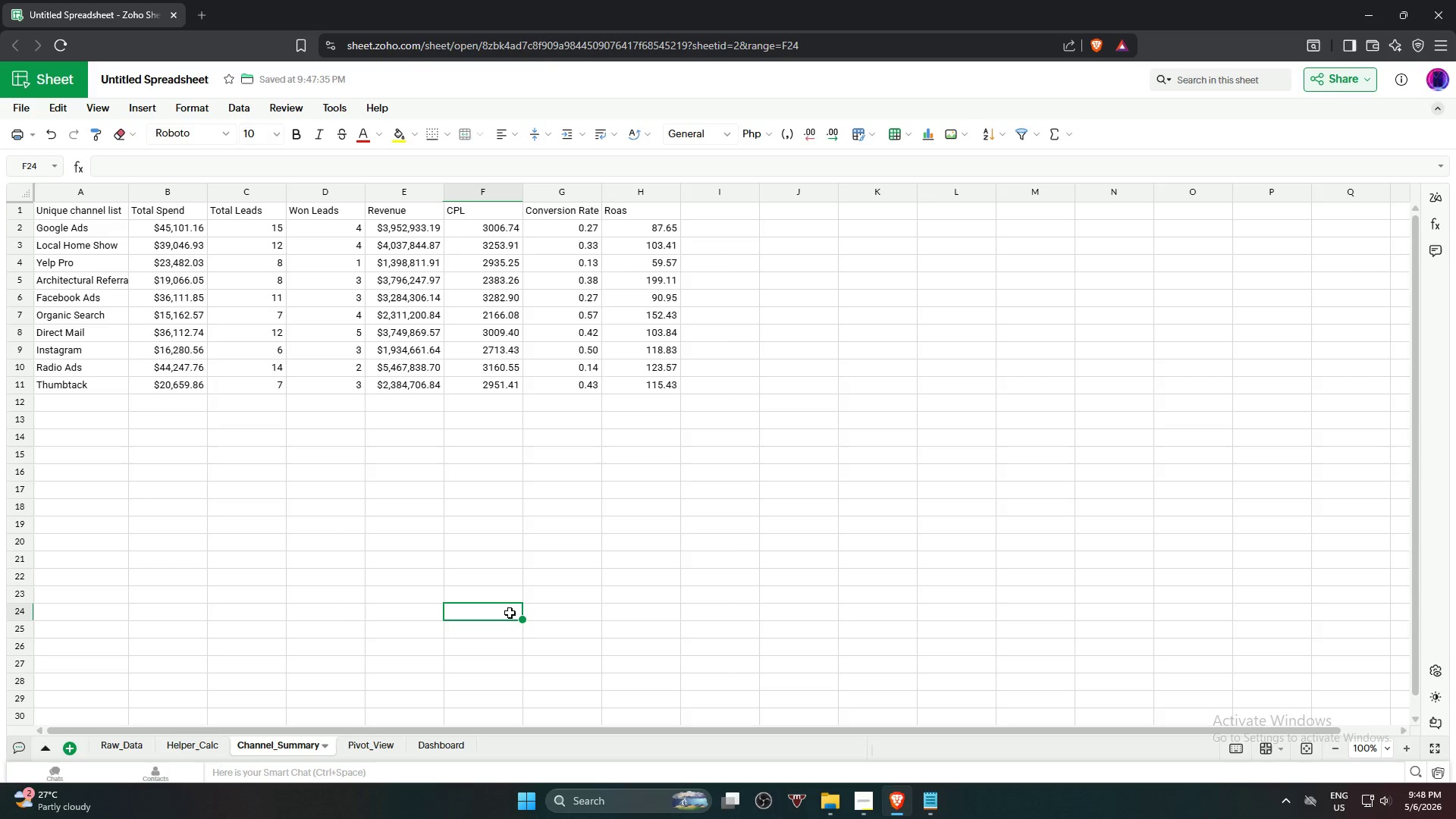 
left_click([178, 212])
 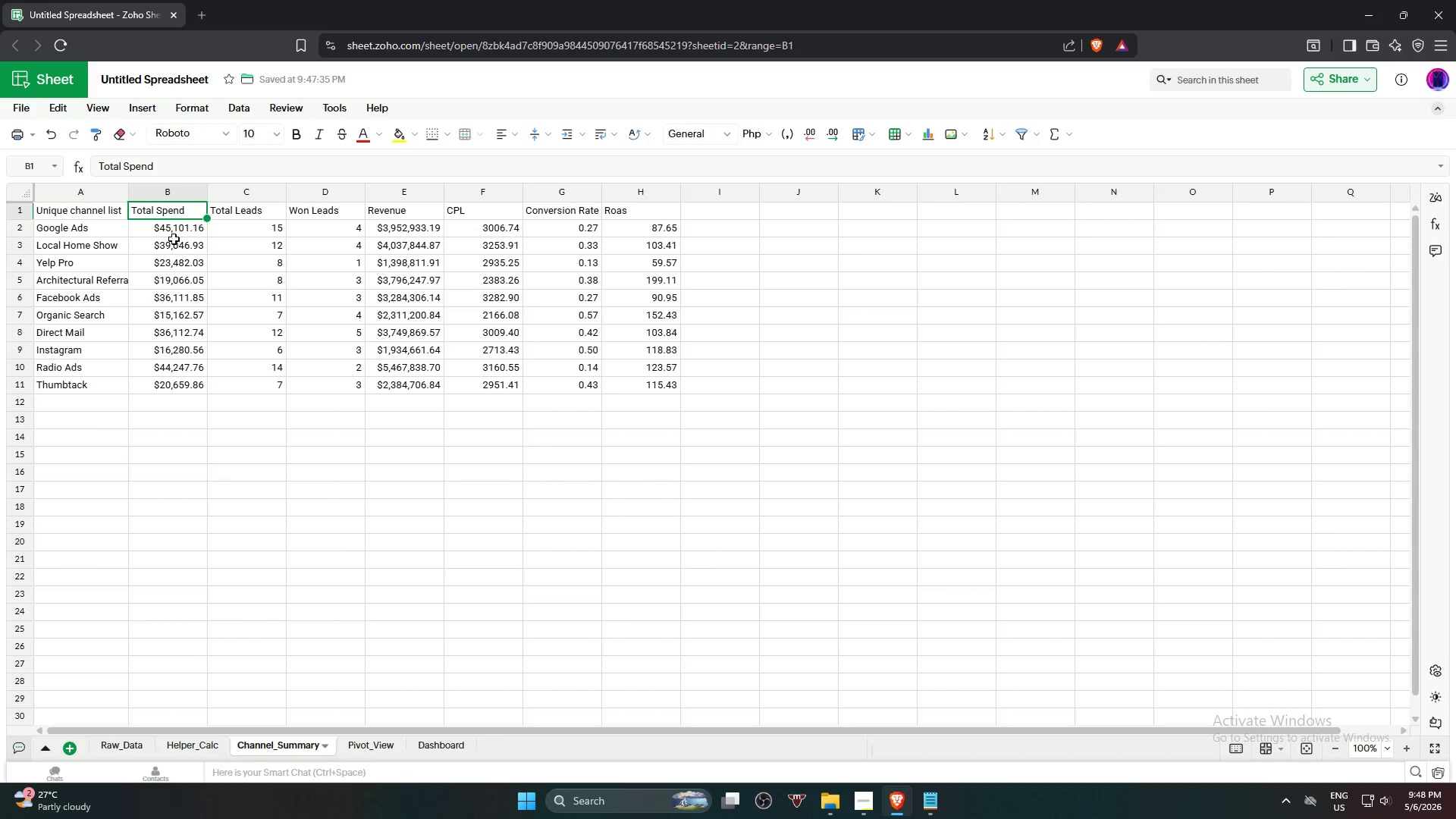 
hold_key(key=ShiftLeft, duration=1.3)
left_click([171, 384])
 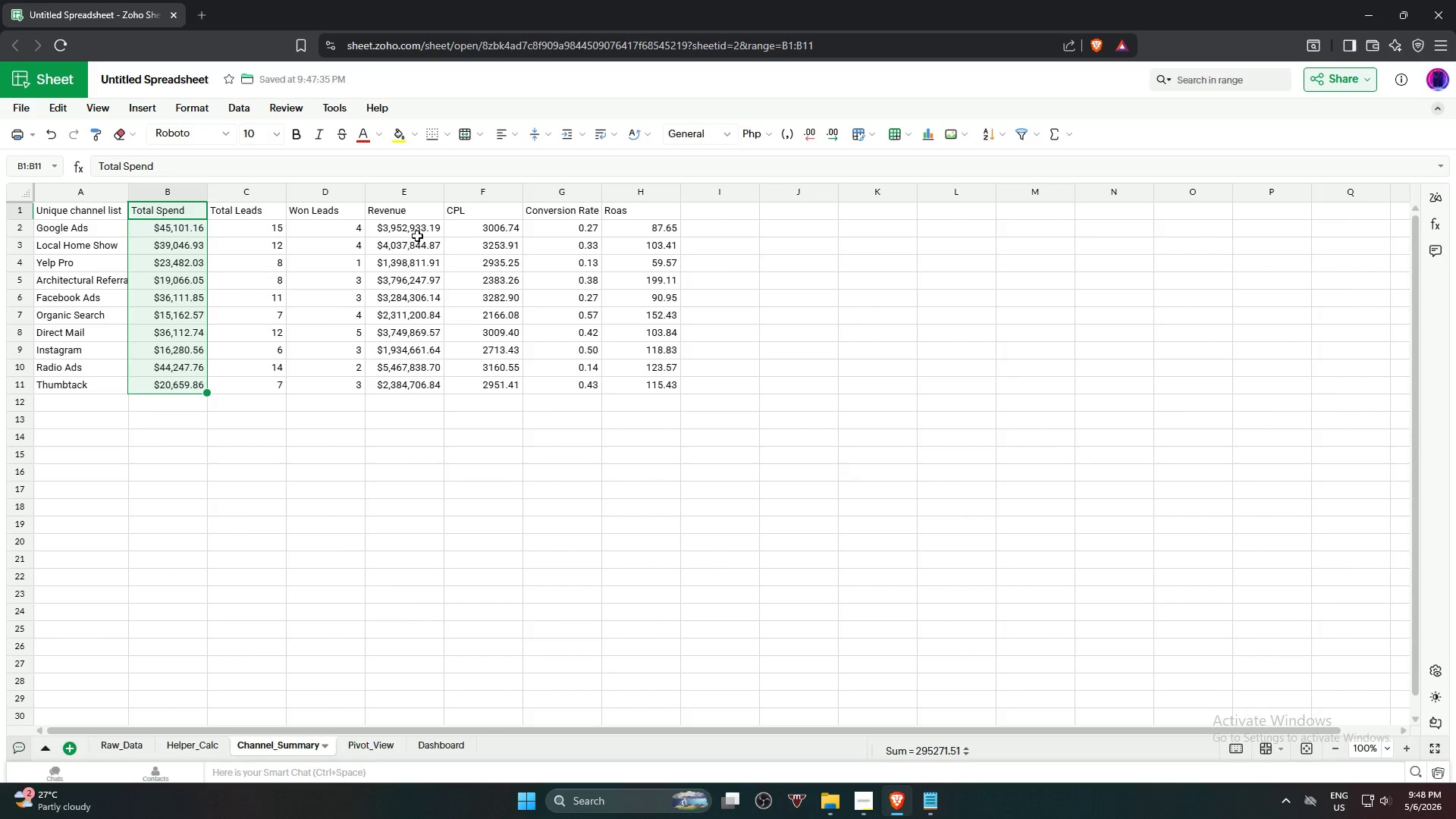 
hold_key(key=ControlLeft, duration=1.42)
left_click_drag(start_coordinate=[415, 212], to_coordinate=[409, 389])
 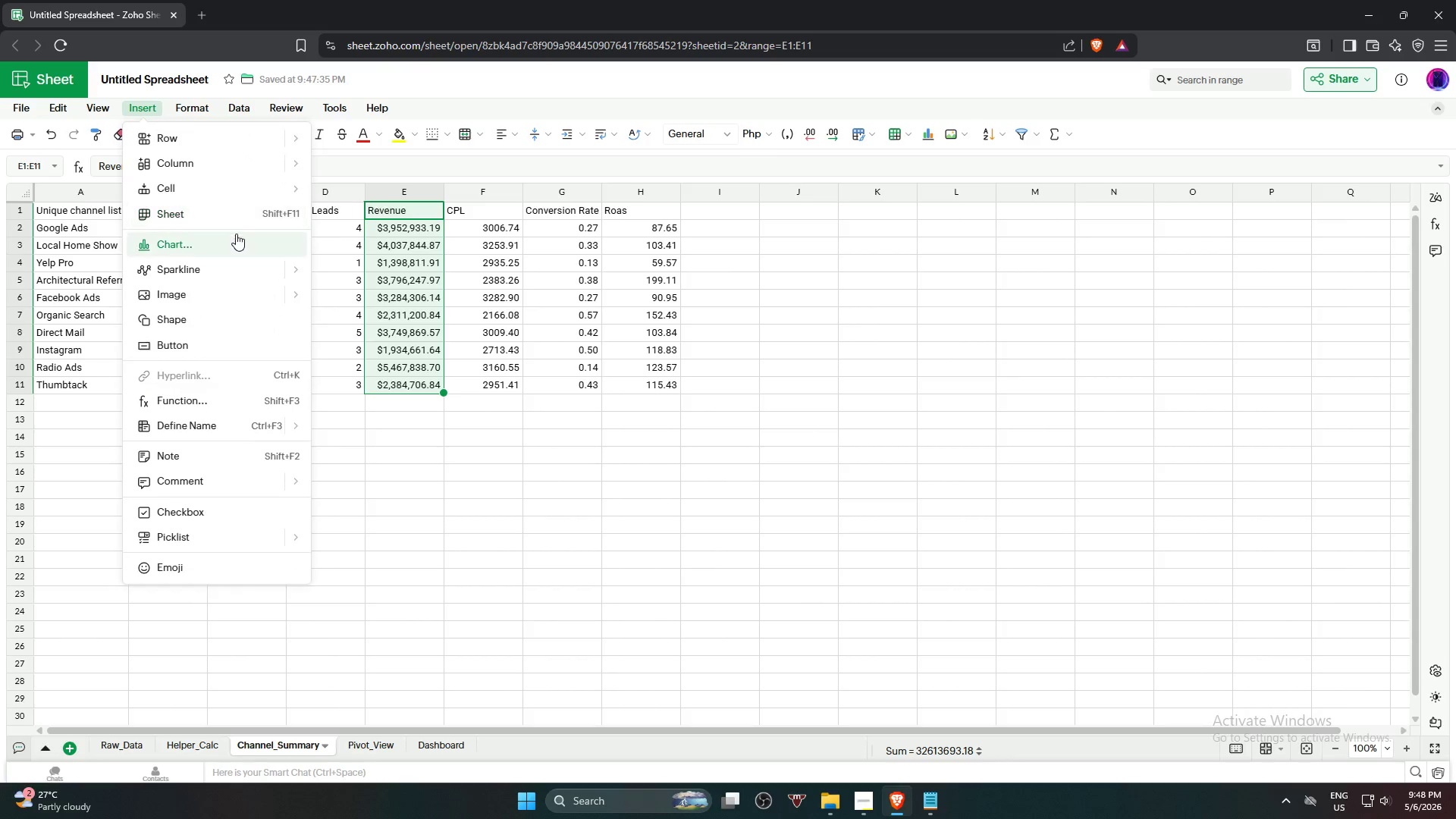 
left_click([231, 240])
 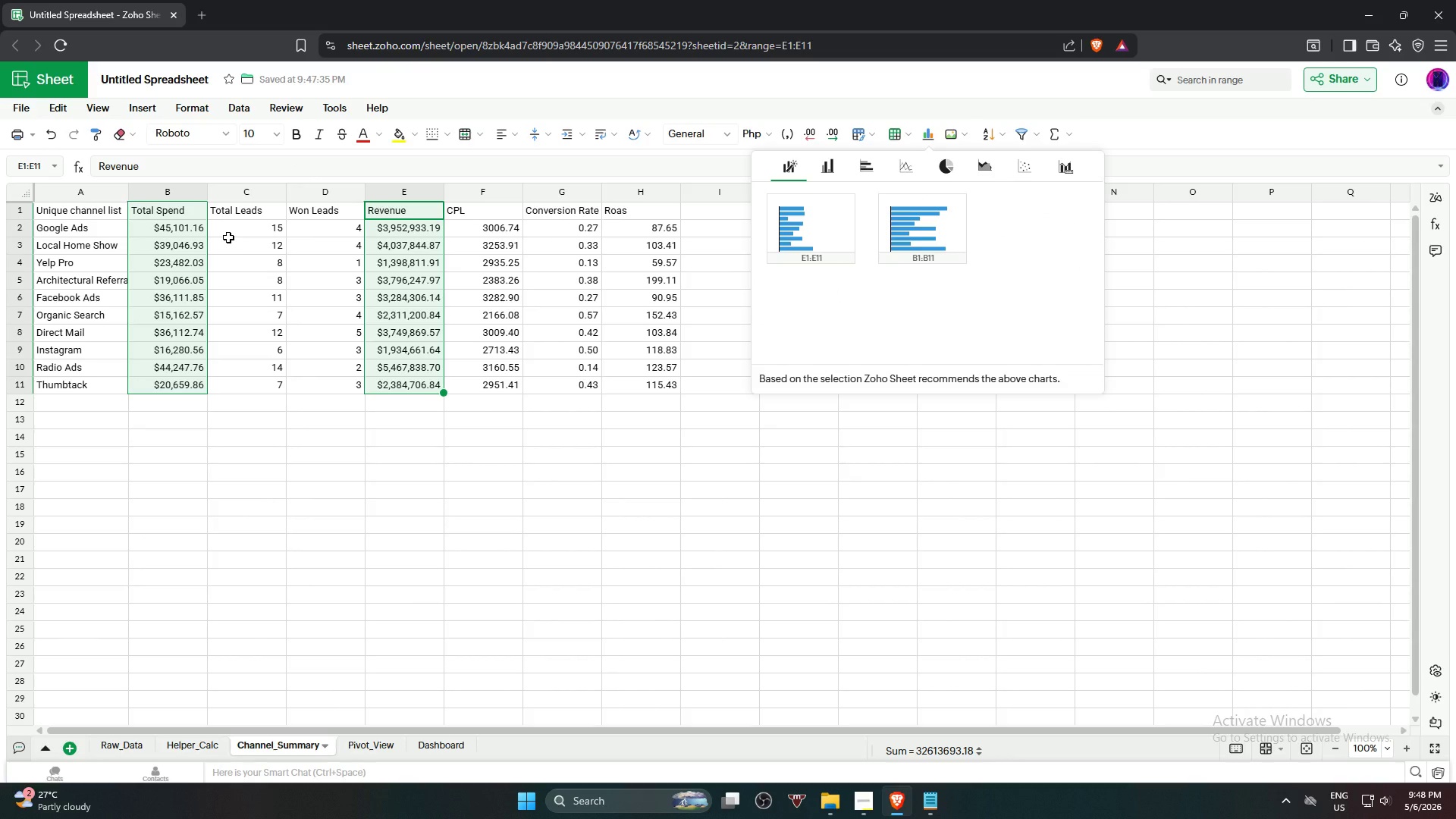 
wait(13.64)
 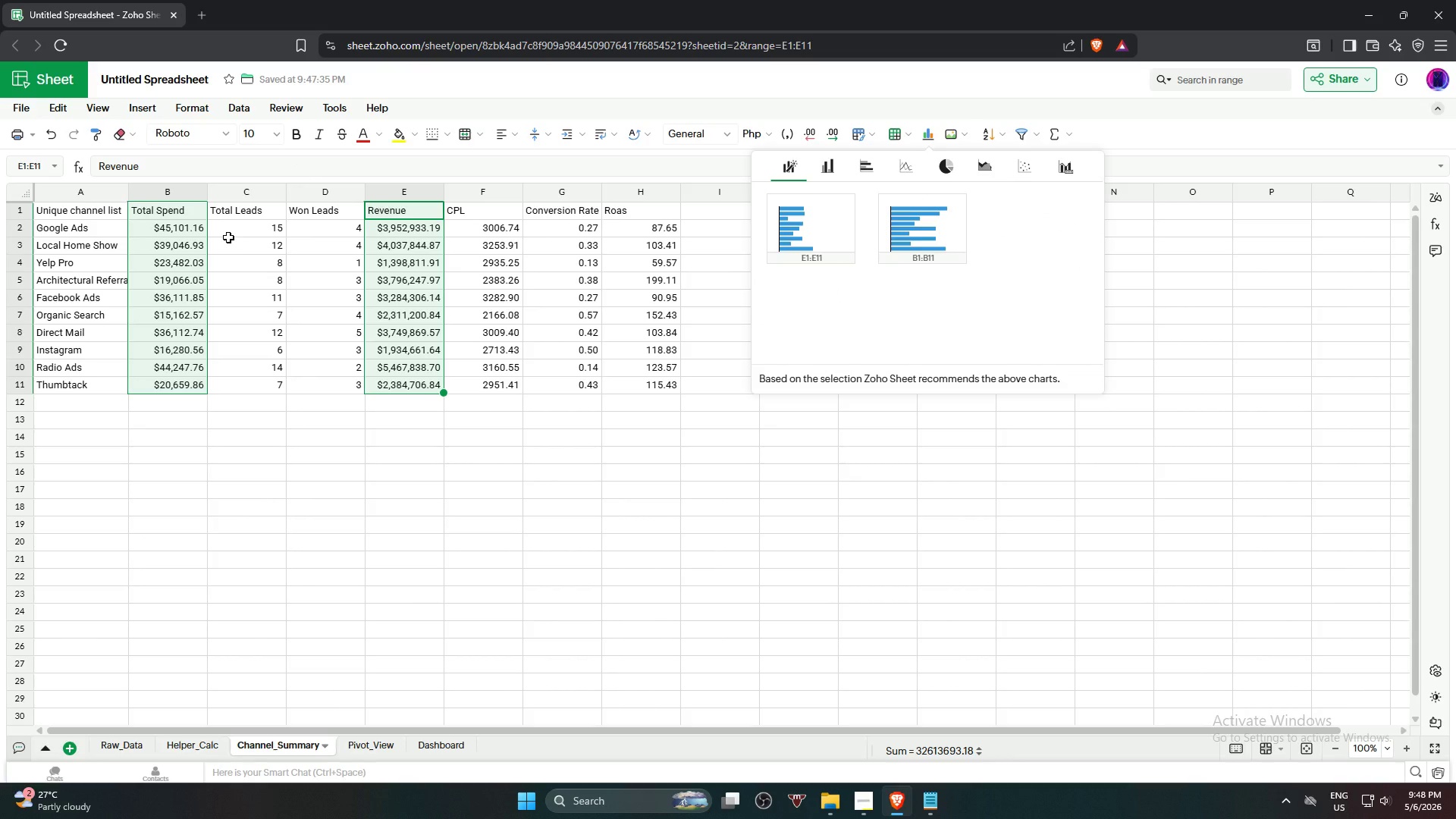 
left_click([1028, 165])
 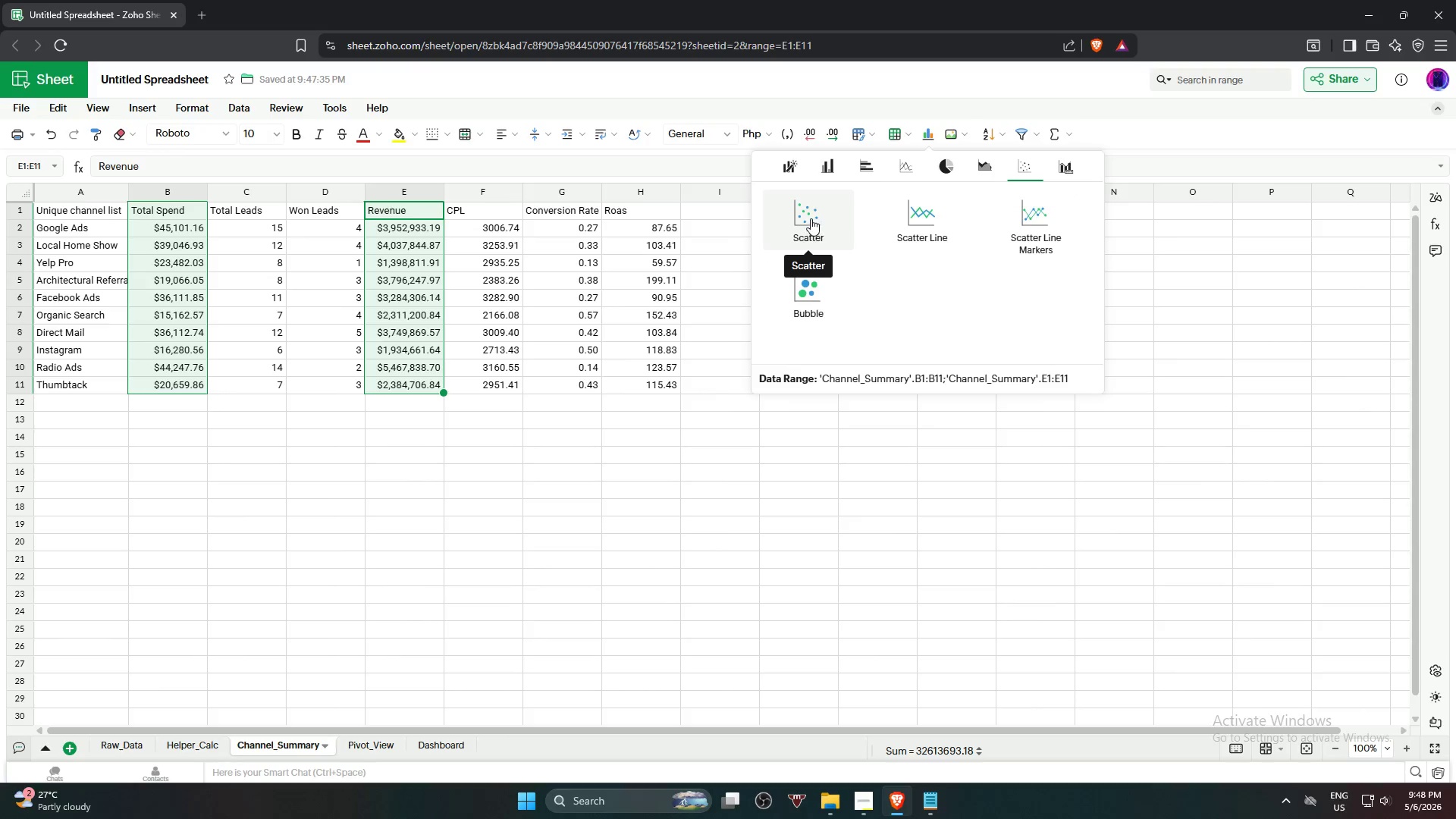 
left_click([813, 216])
 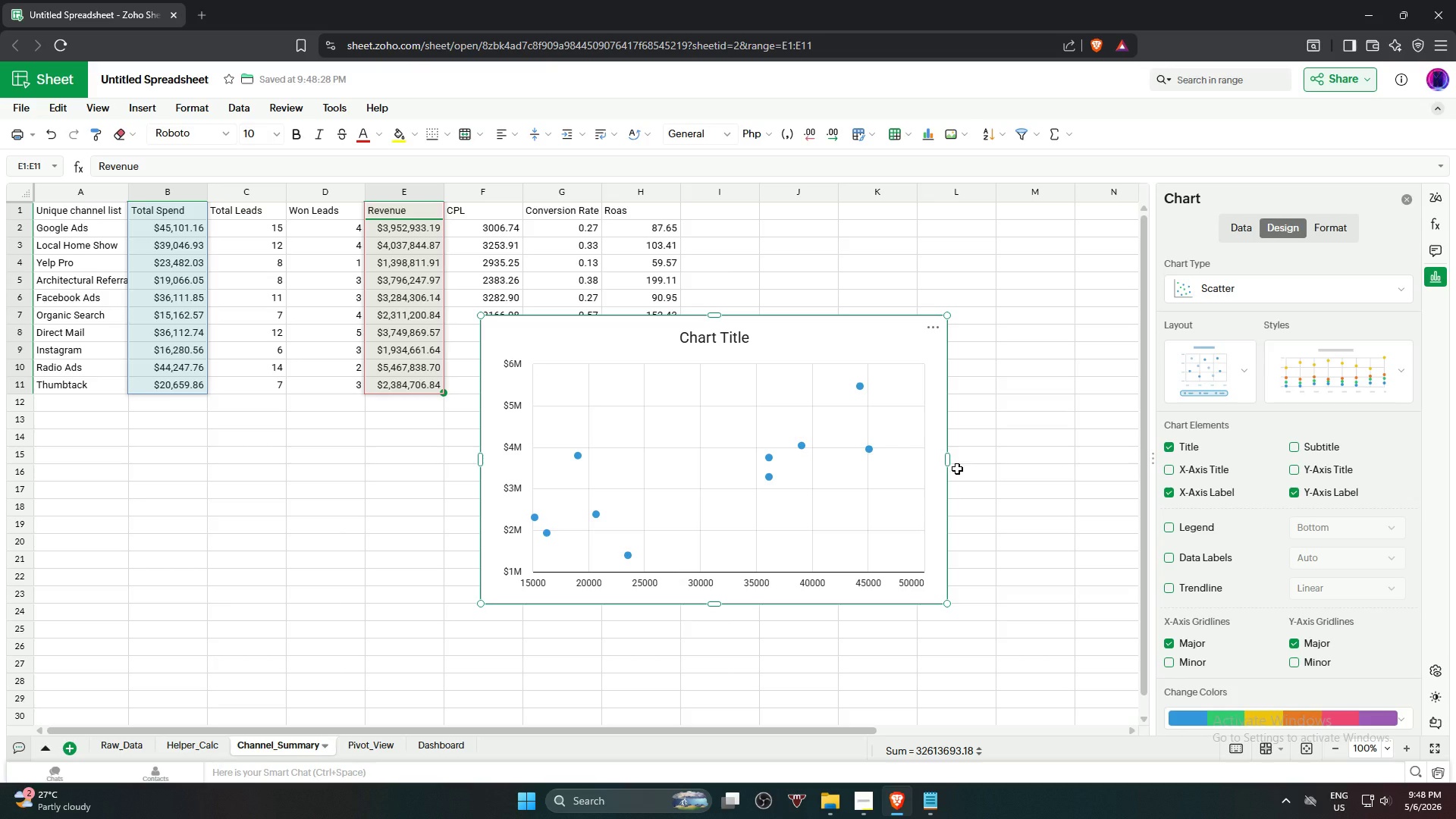 
wait(19.16)
 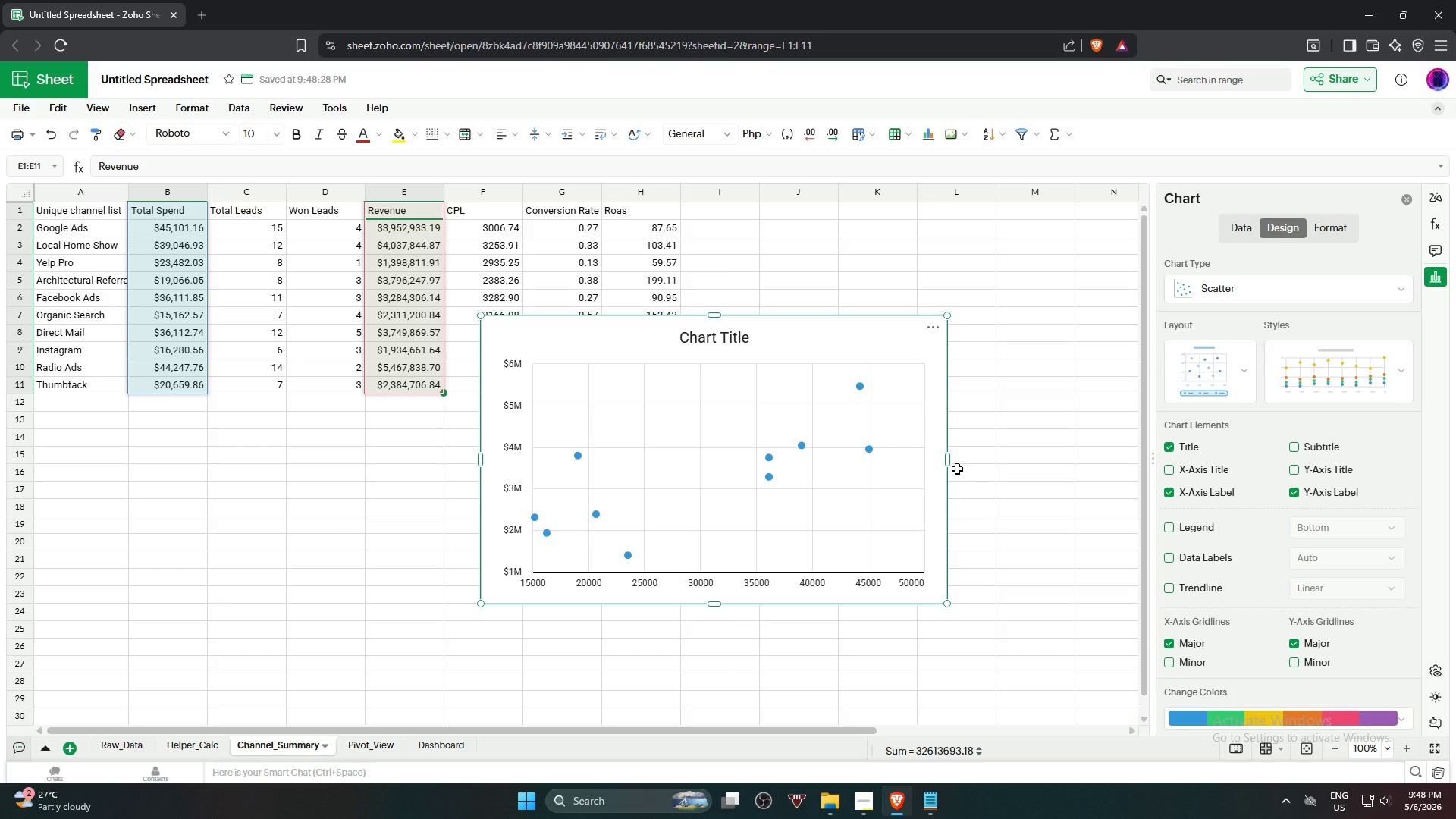 
left_click([1203, 554])
 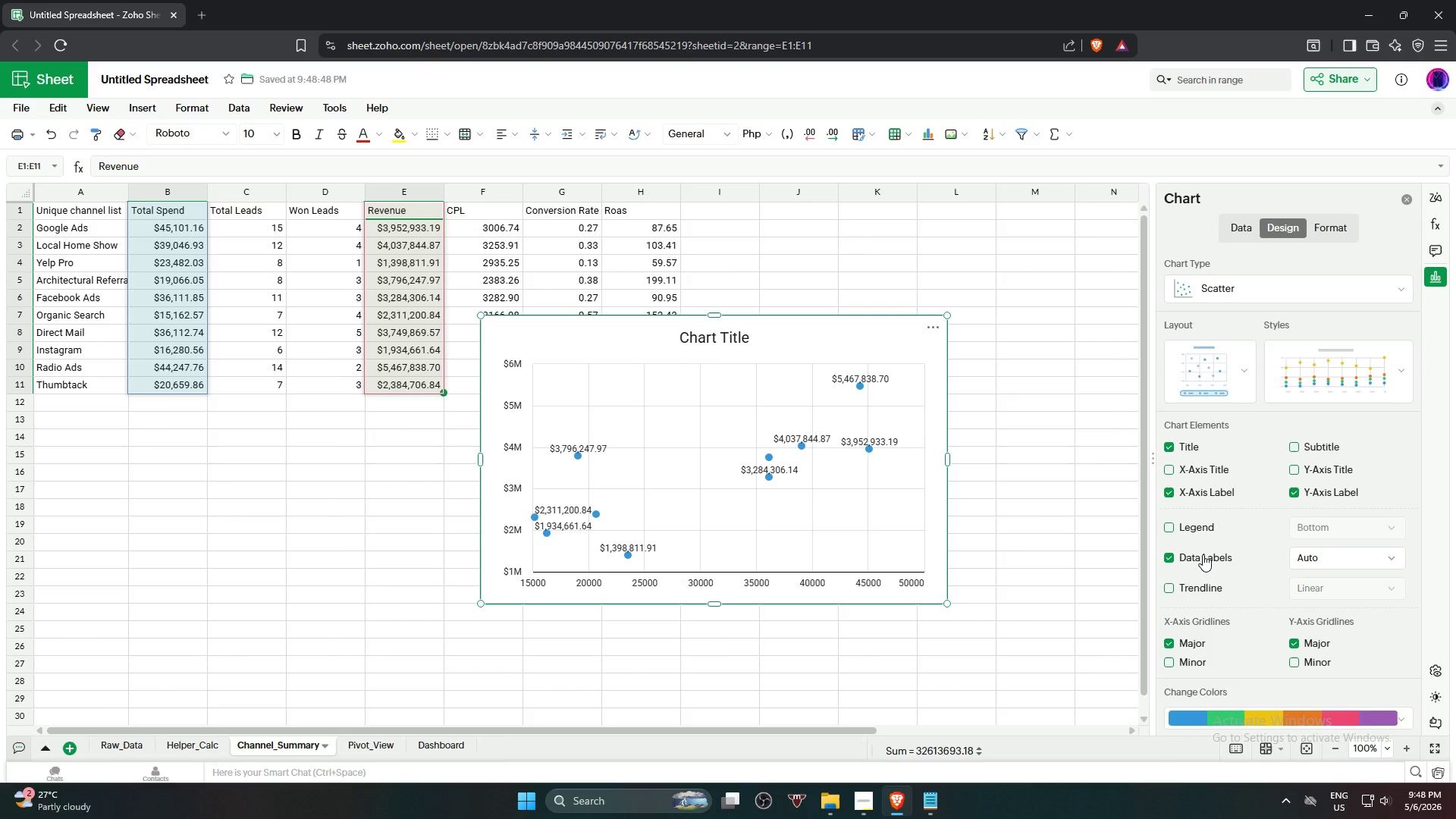 
left_click([1203, 554])
 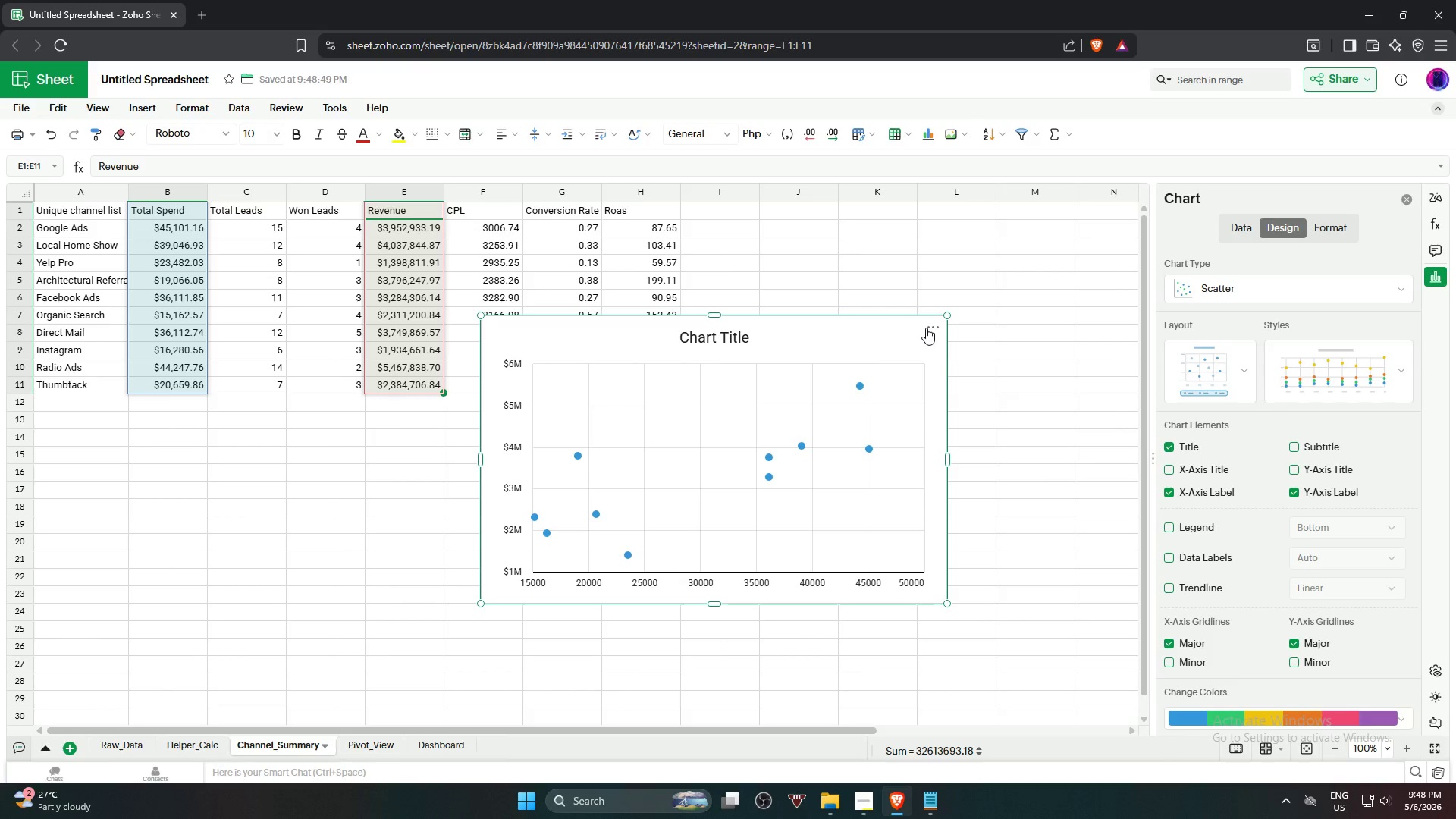 
left_click([937, 328])
 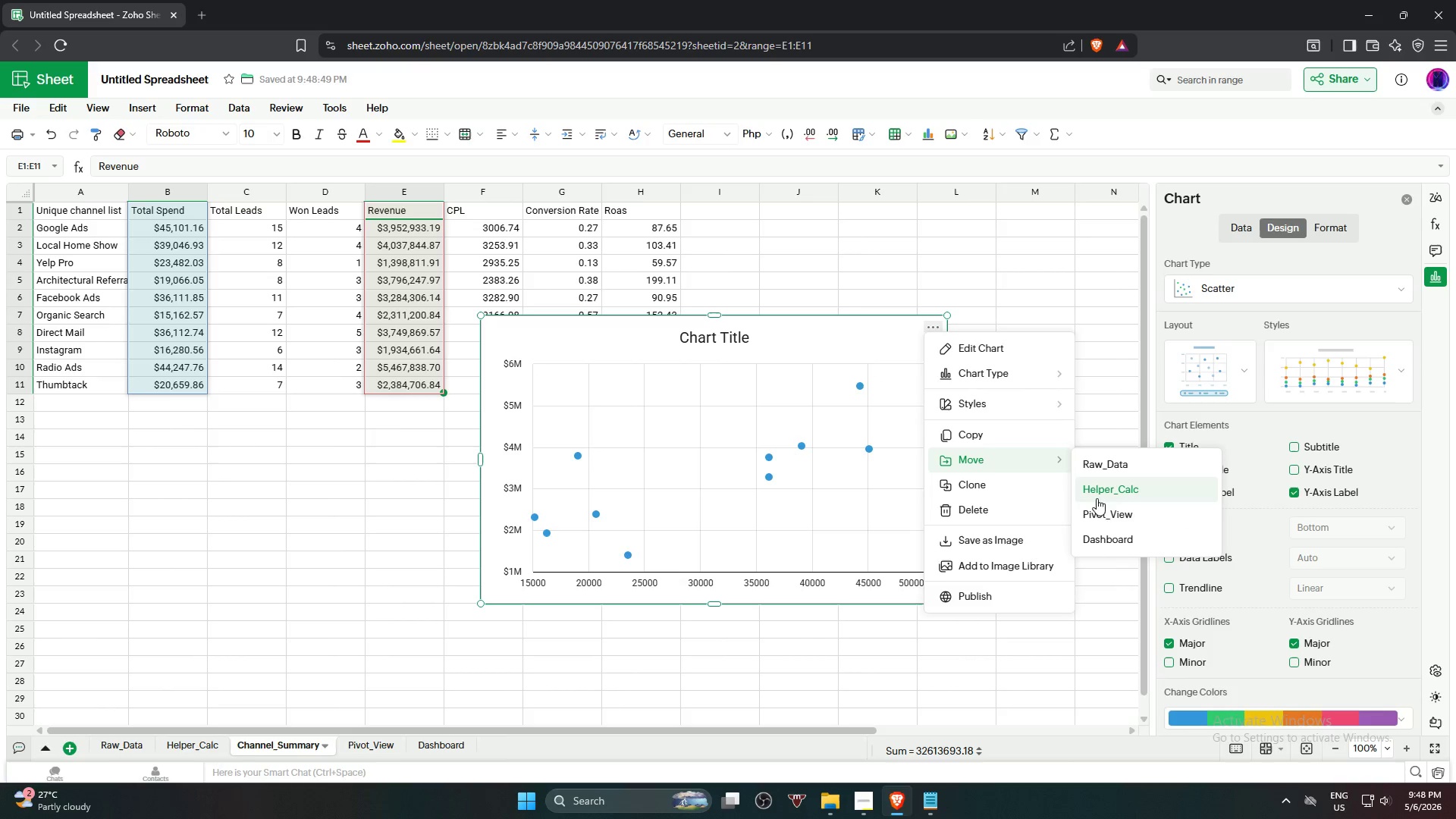 
left_click([1112, 538])
 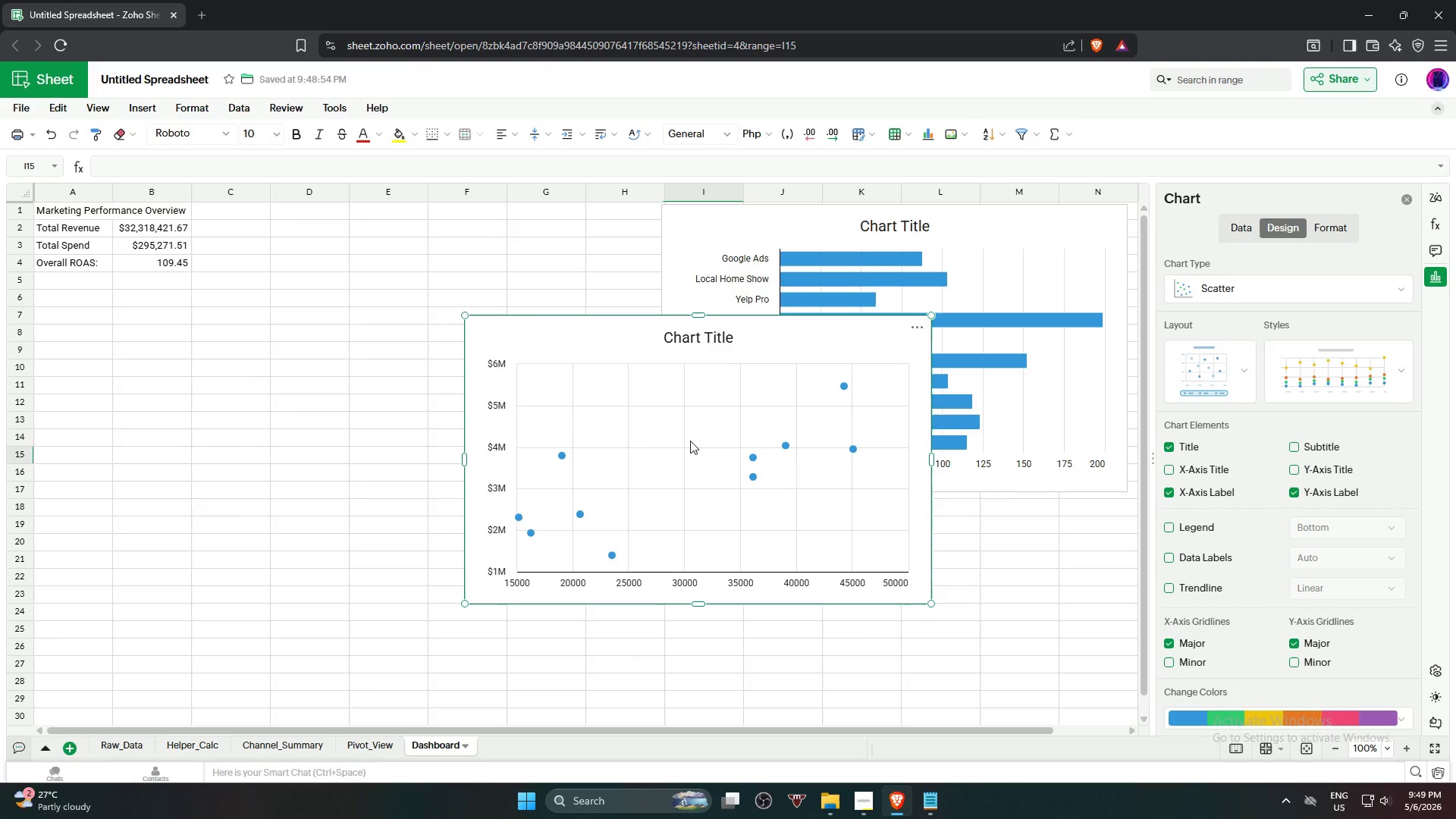 
wait(31.33)
 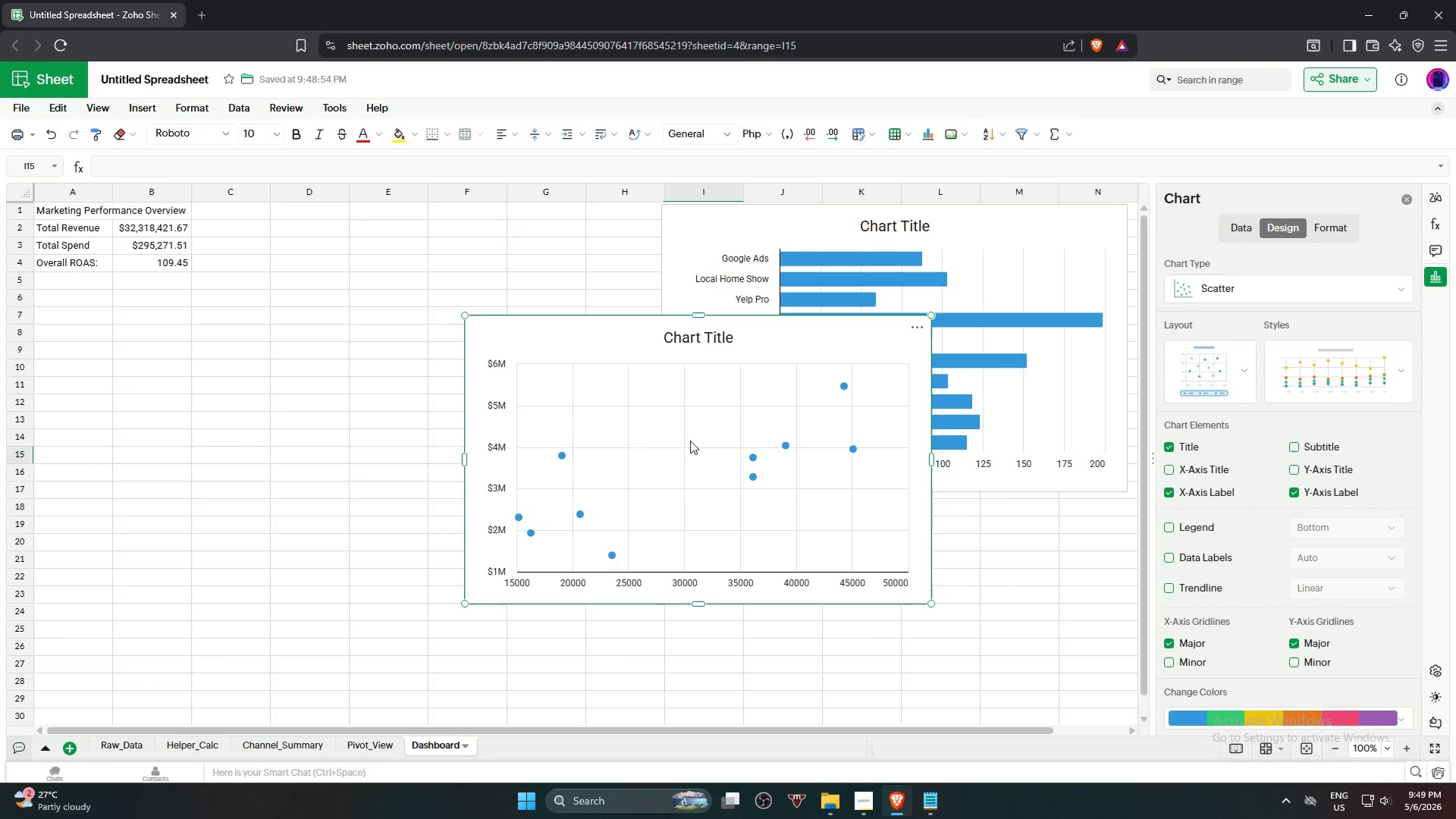 
left_click([324, 410])
 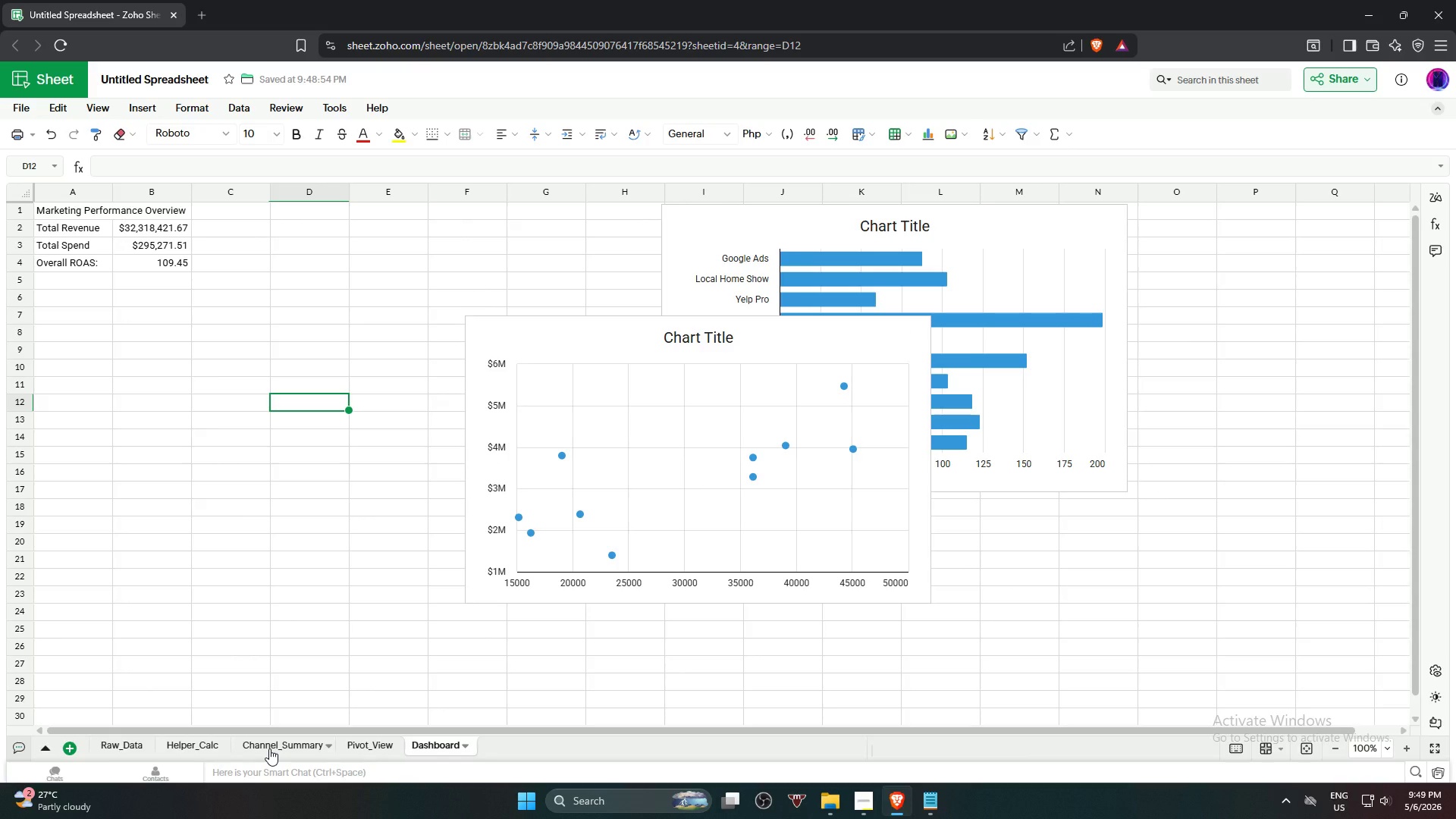 
left_click([269, 748])
 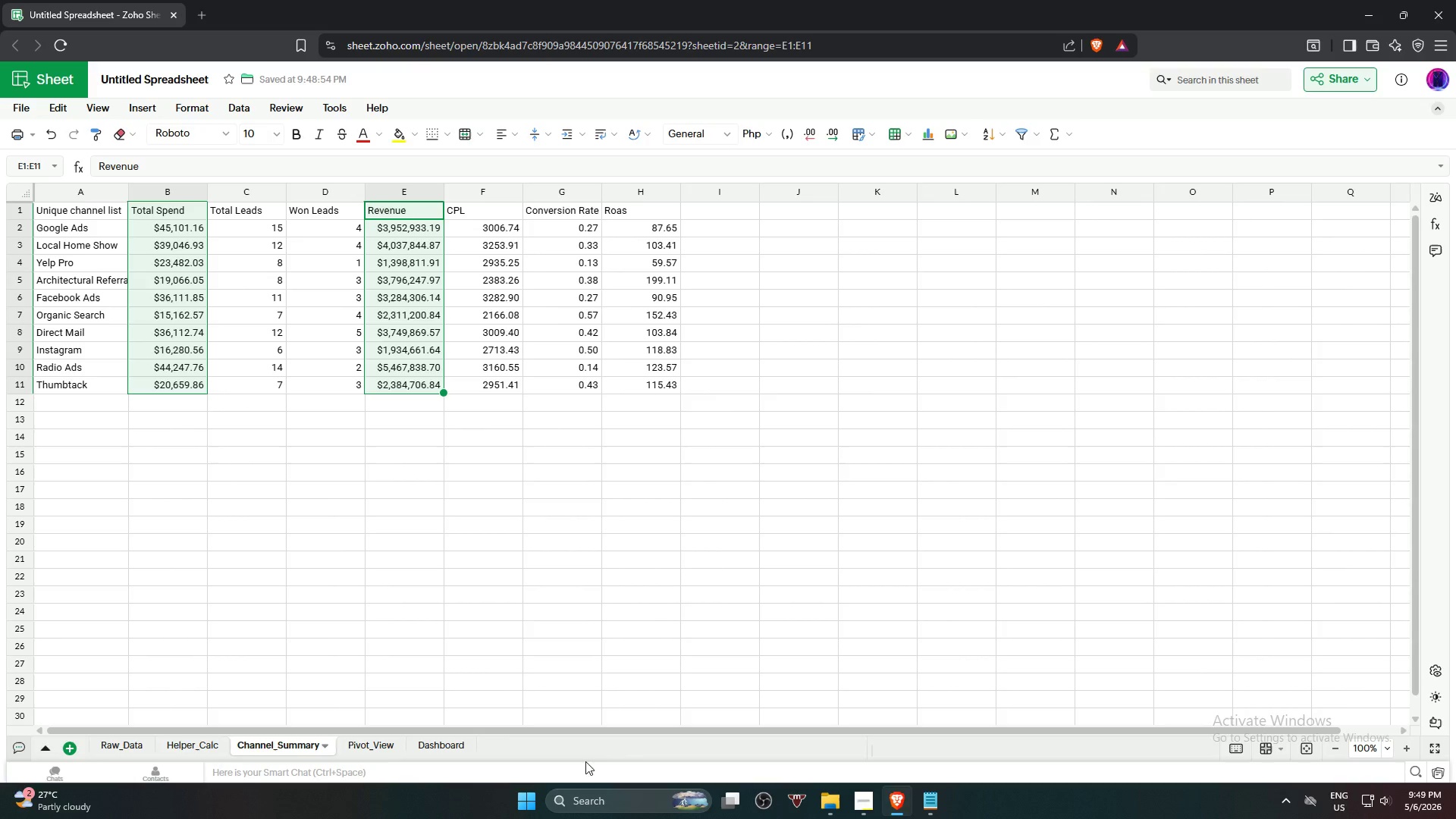 
left_click([441, 756])
 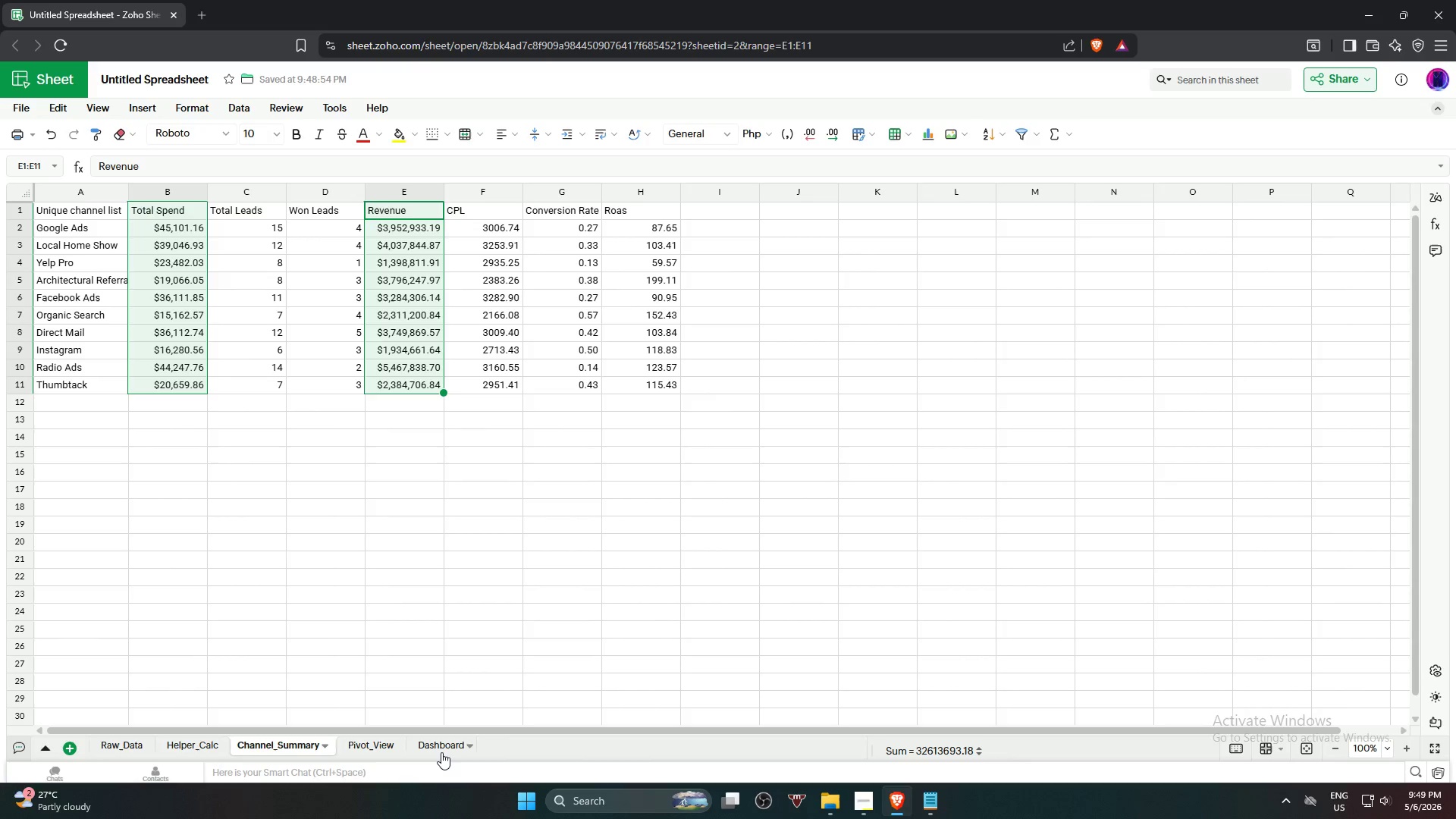 
left_click([441, 752])
 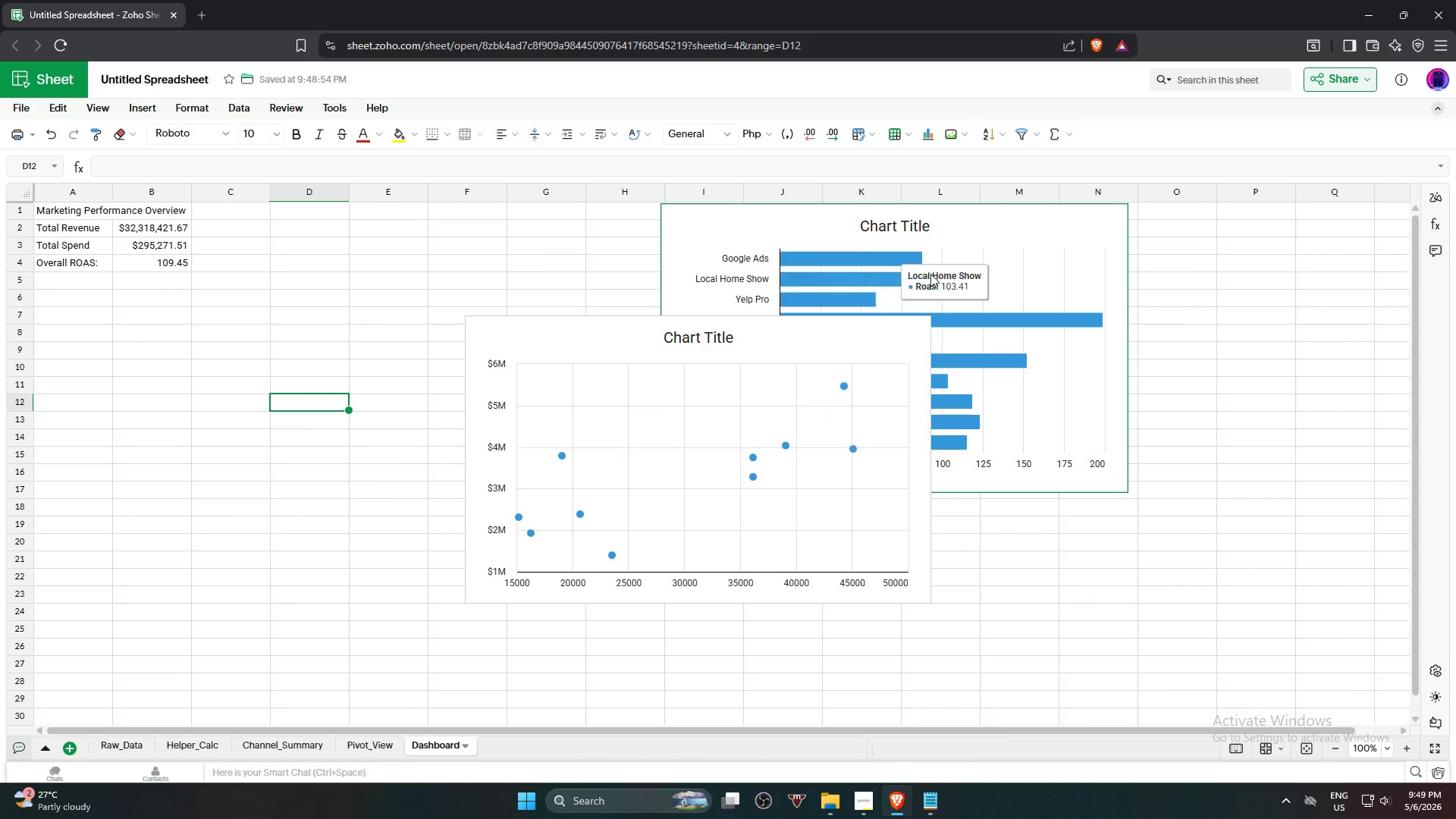 
left_click([973, 252])
 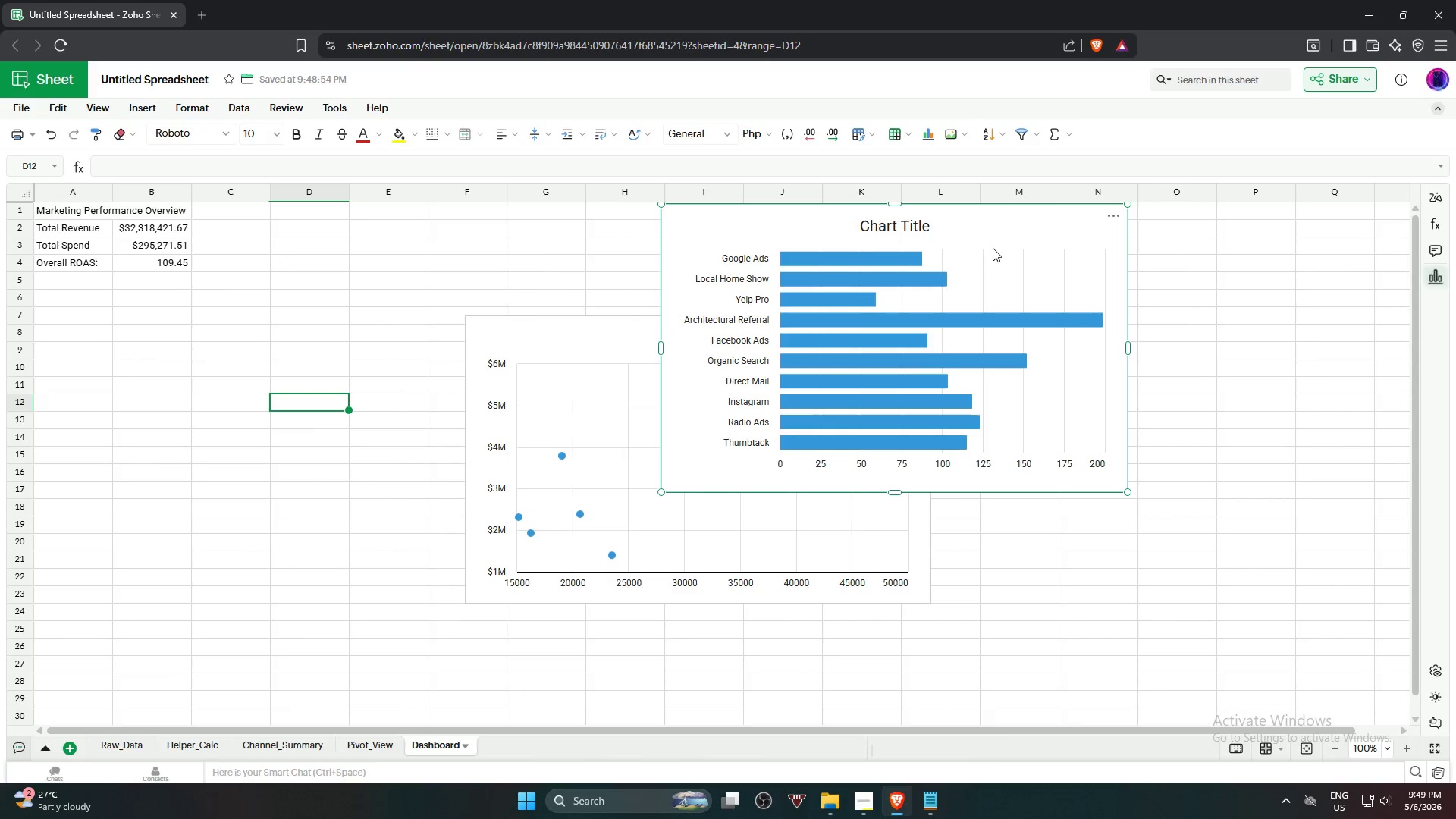 
left_click_drag(start_coordinate=[993, 246], to_coordinate=[603, 266])
 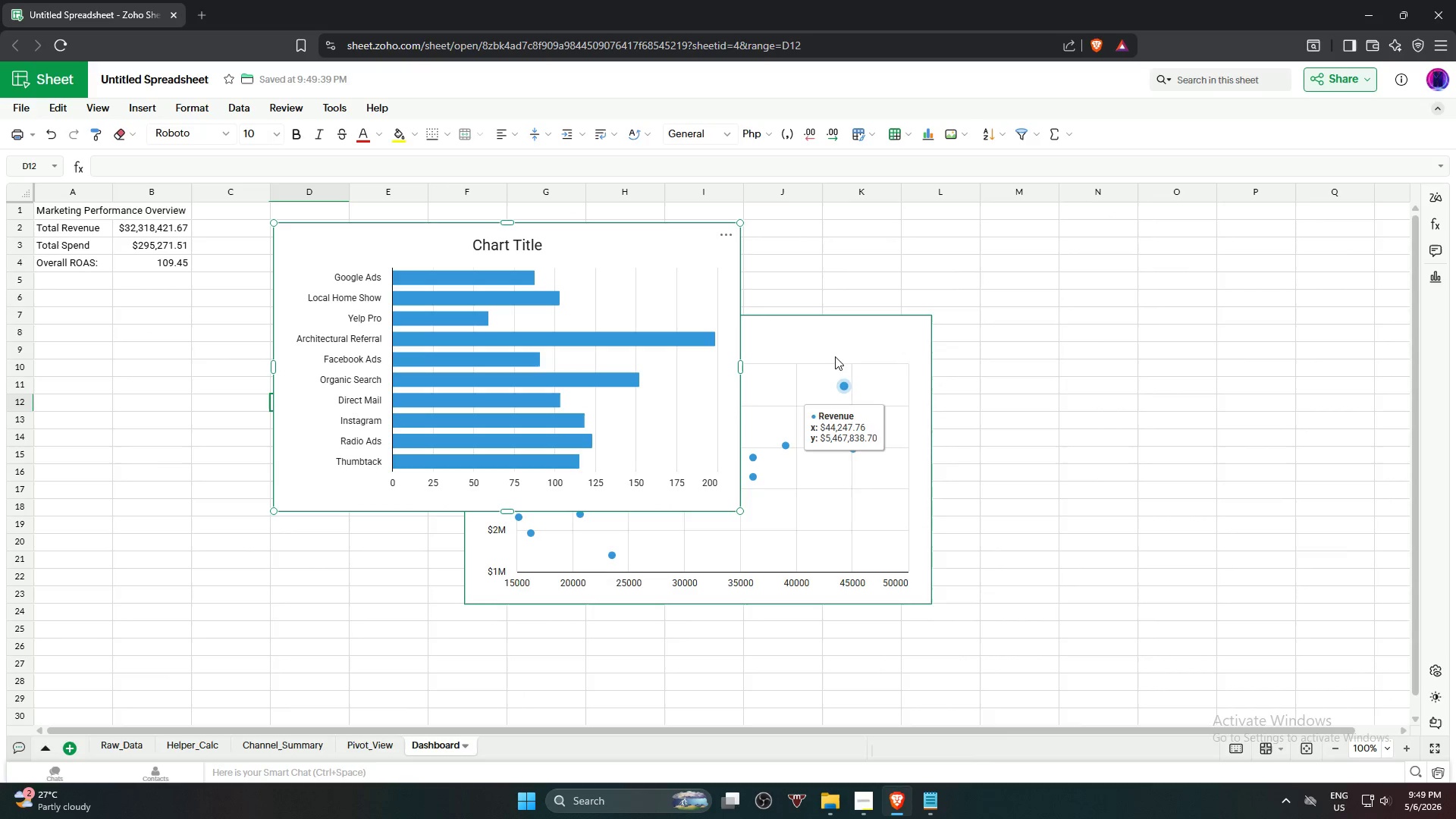 
left_click([832, 346])
 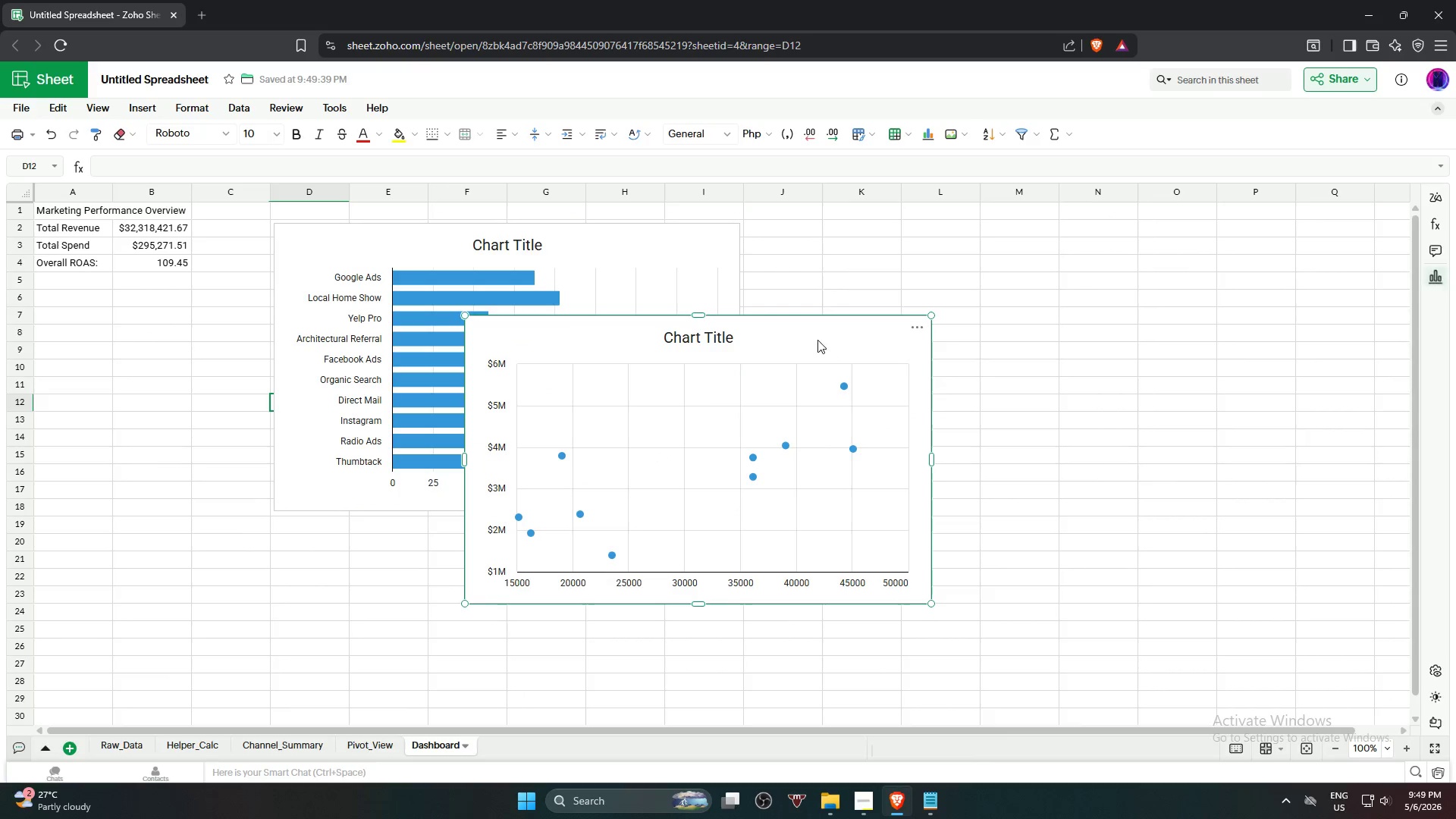 
left_click_drag(start_coordinate=[809, 334], to_coordinate=[1094, 240])
 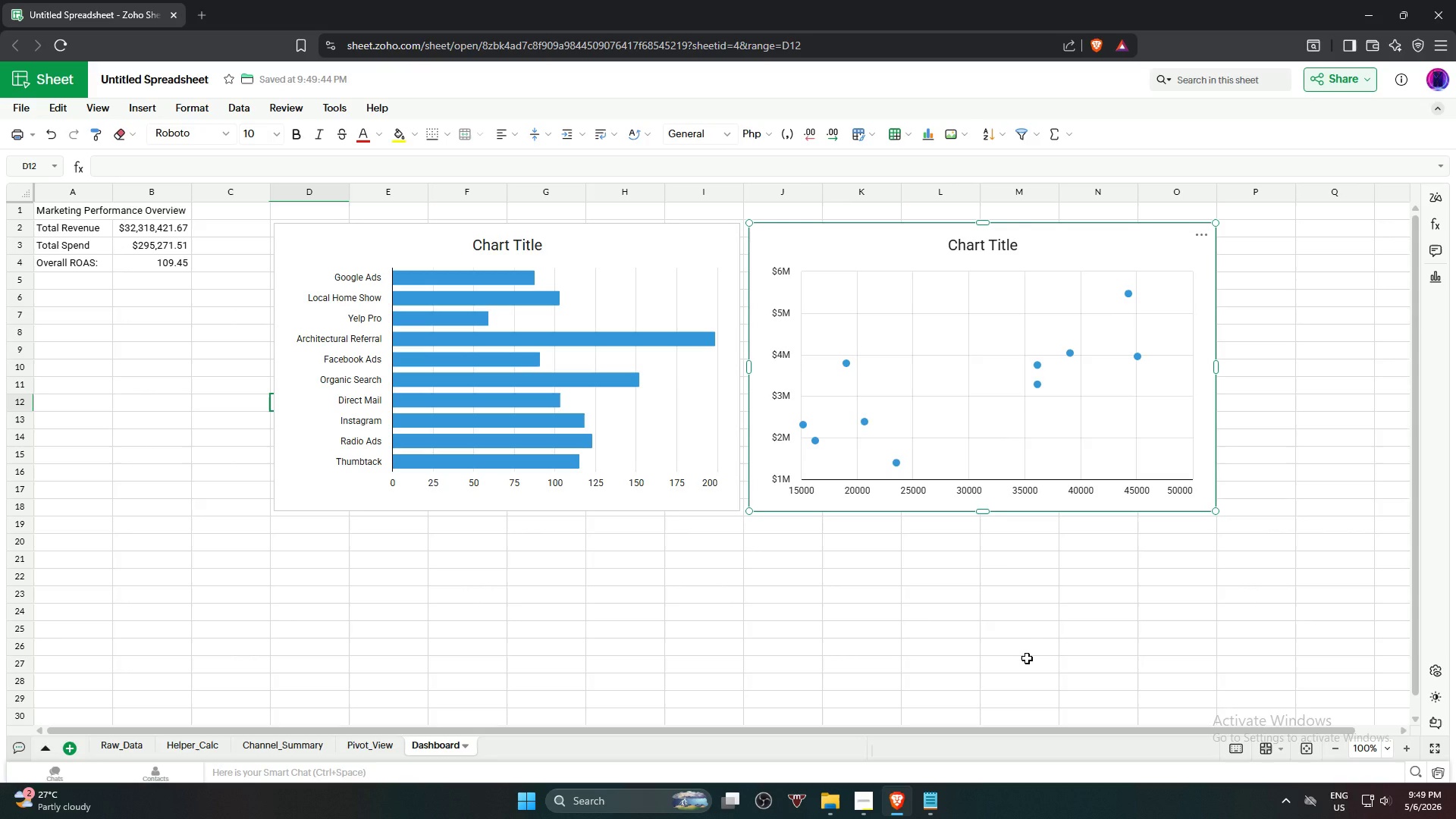 
wait(18.31)
 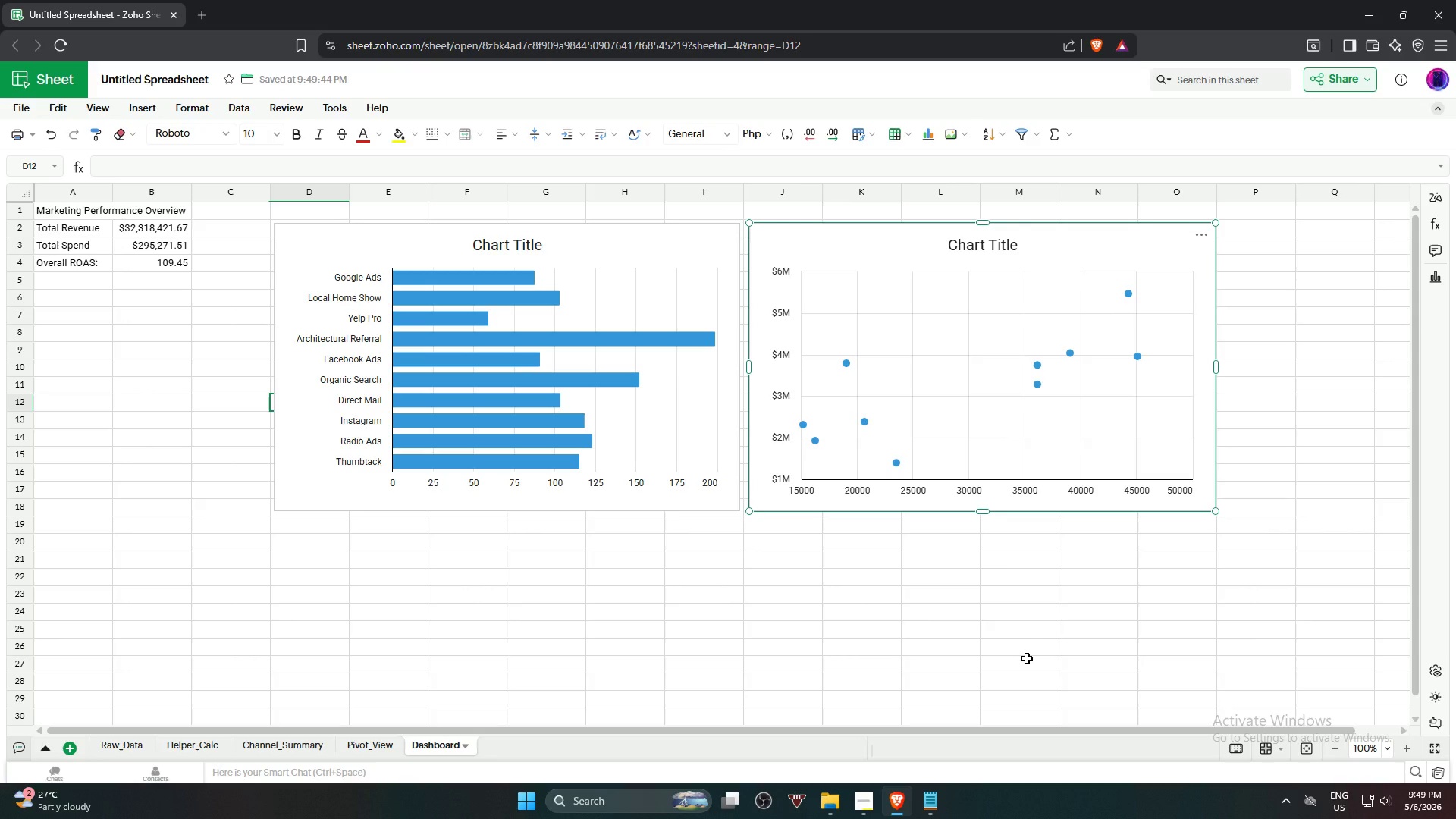 
left_click([299, 742])
 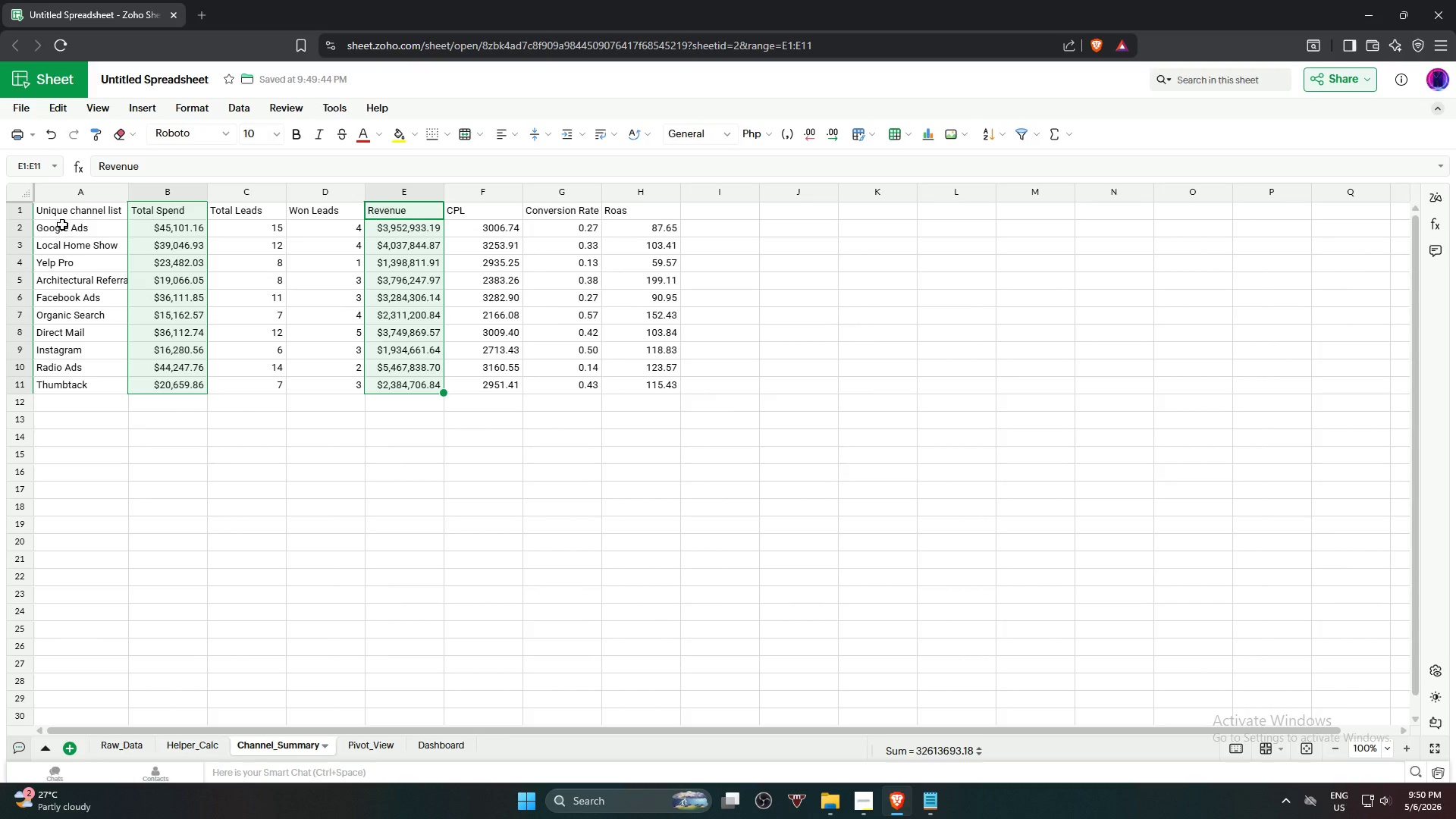 
left_click([81, 215])
 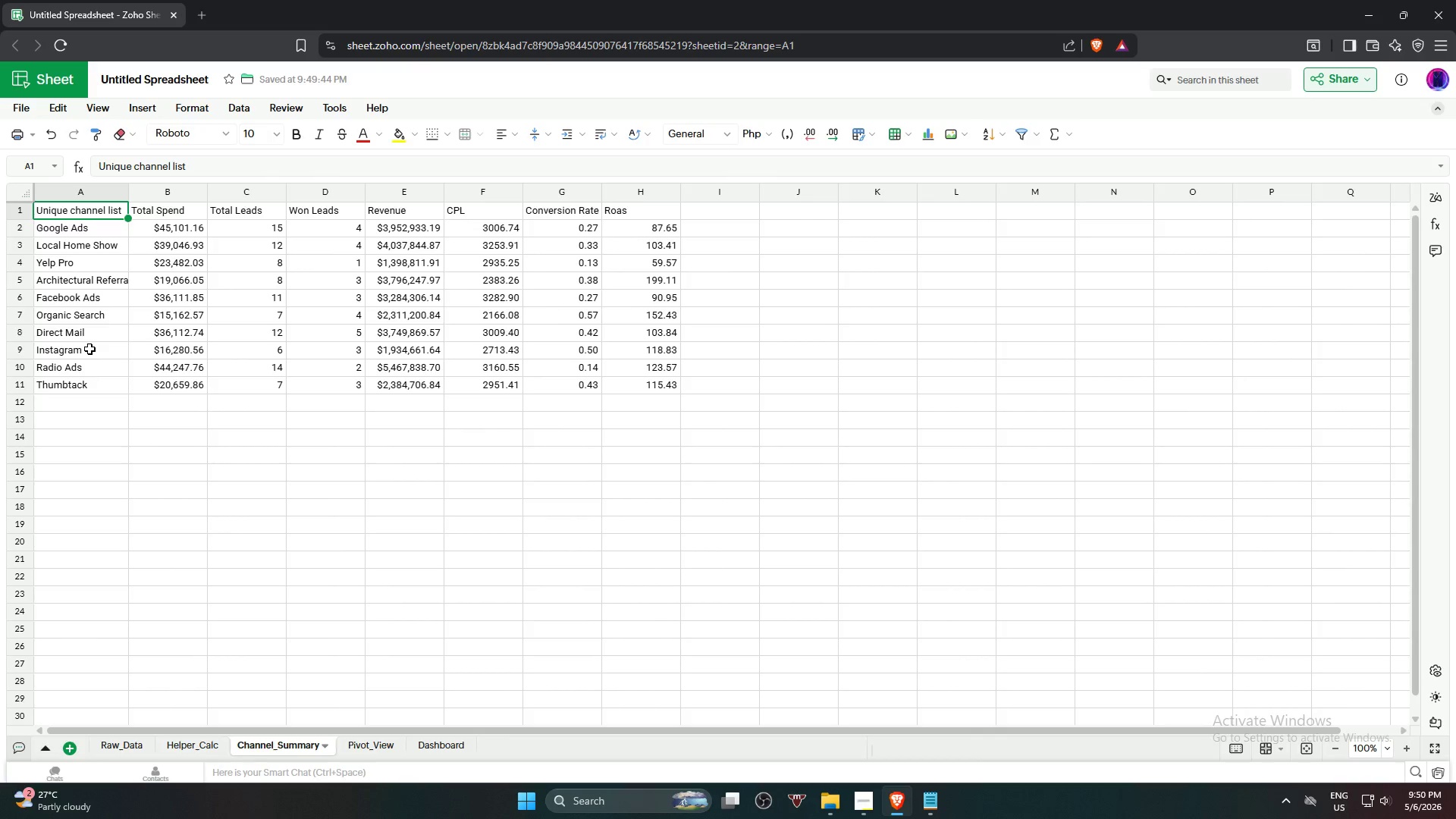 
hold_key(key=ShiftLeft, duration=0.5)
 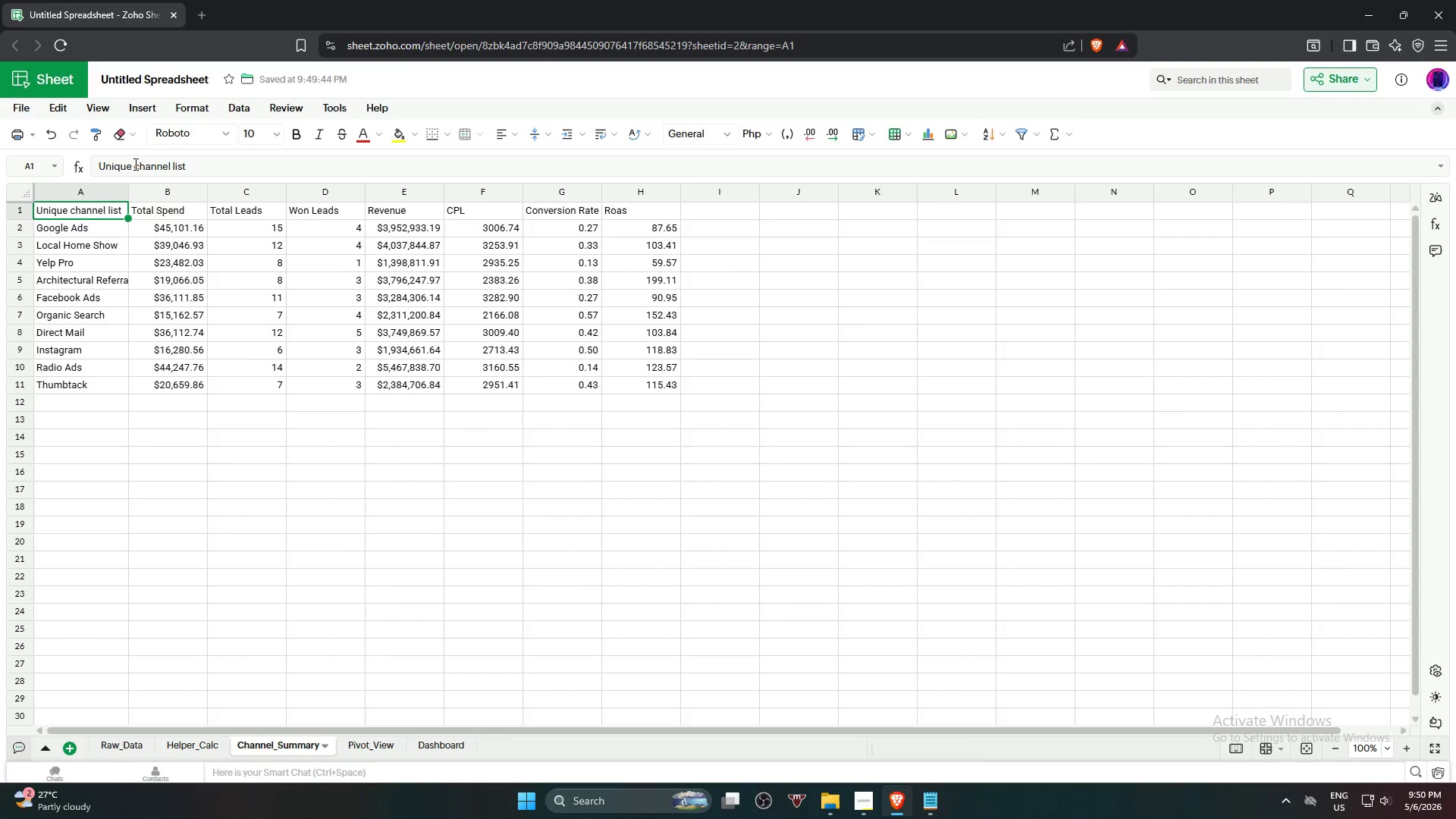 
left_click([134, 164])
 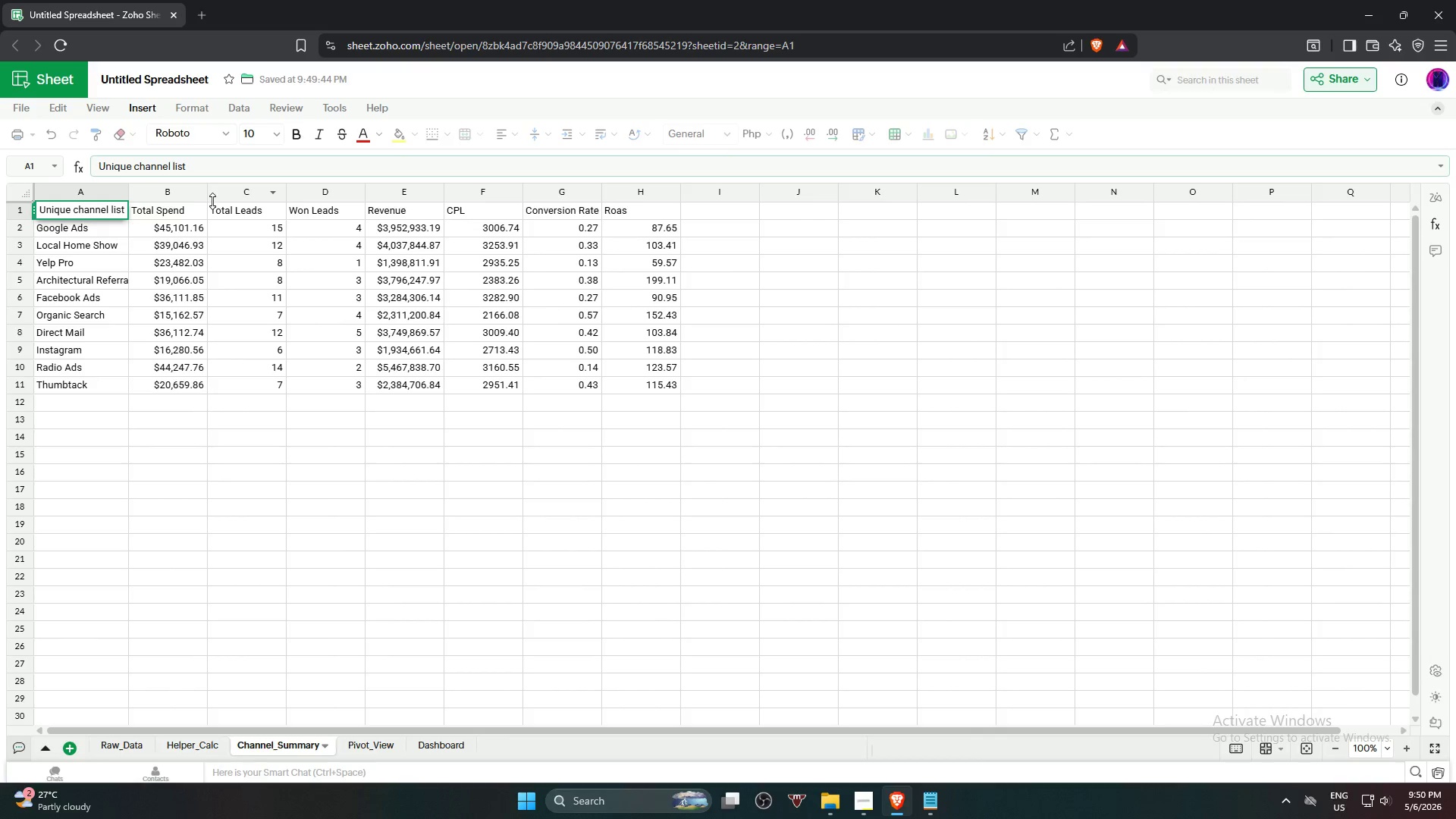 
hold_key(key=Backspace, duration=0.67)
 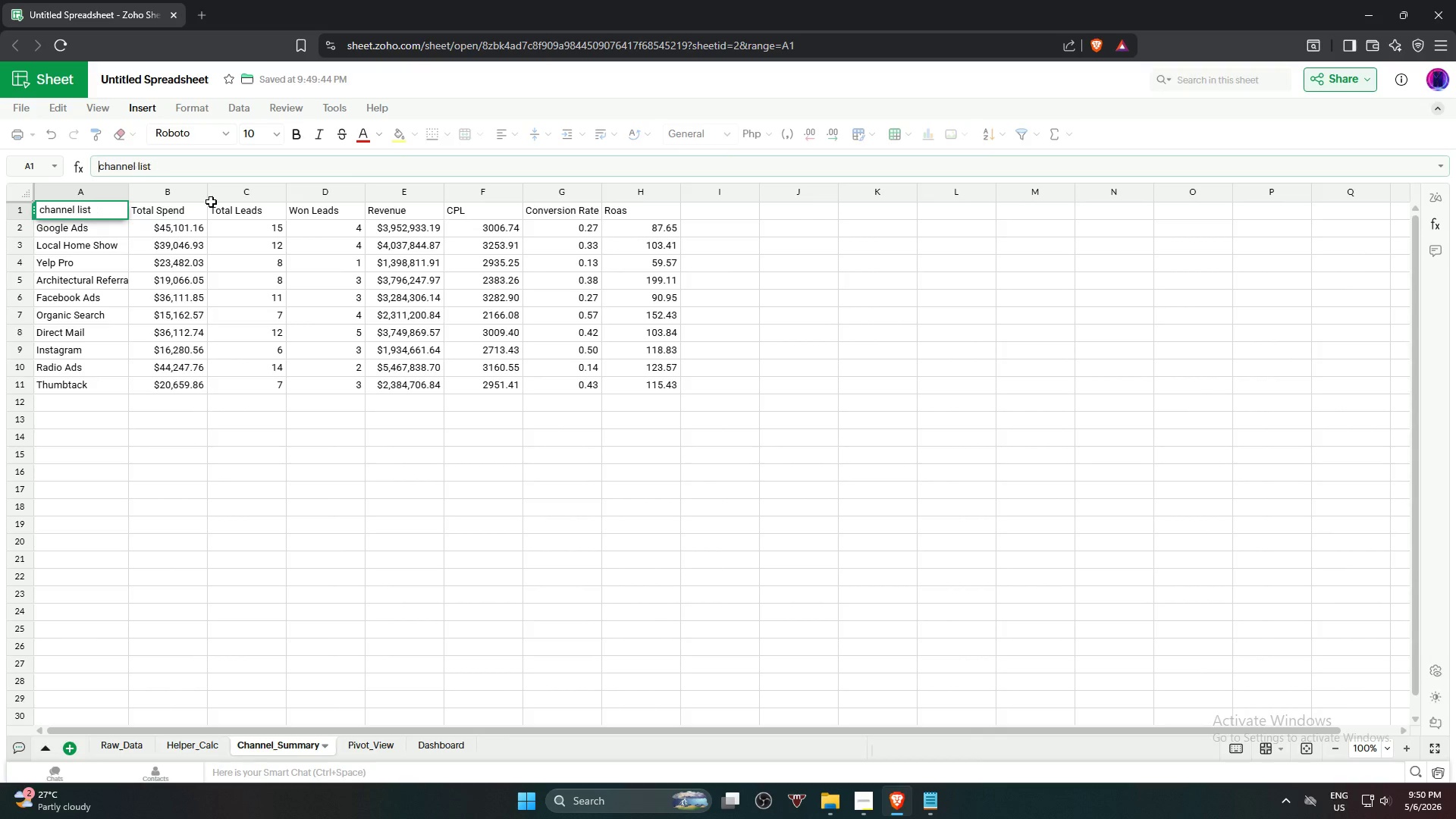 
key(Backspace)
 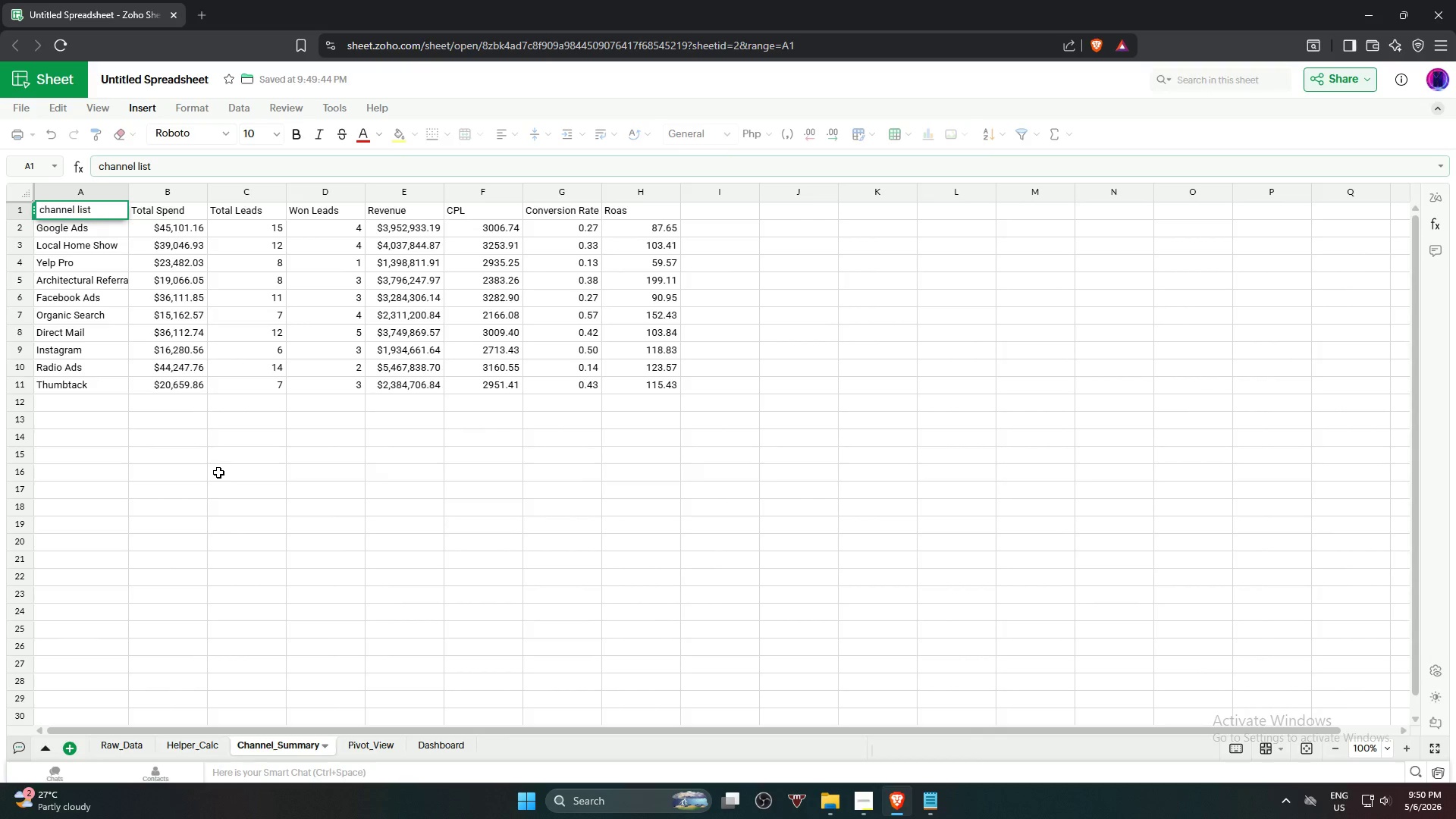 
key(Backspace)
 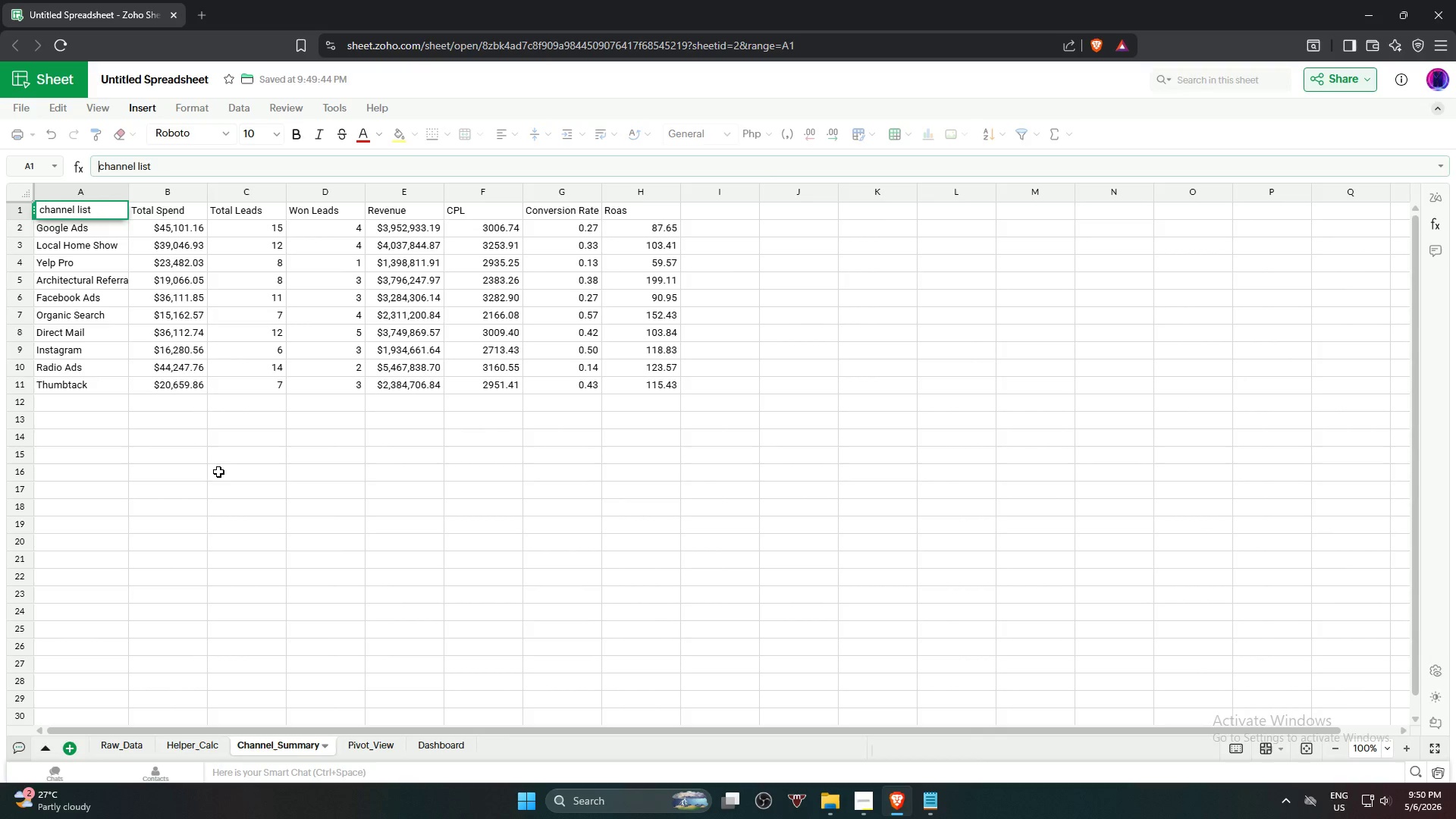 
left_click([218, 472])
 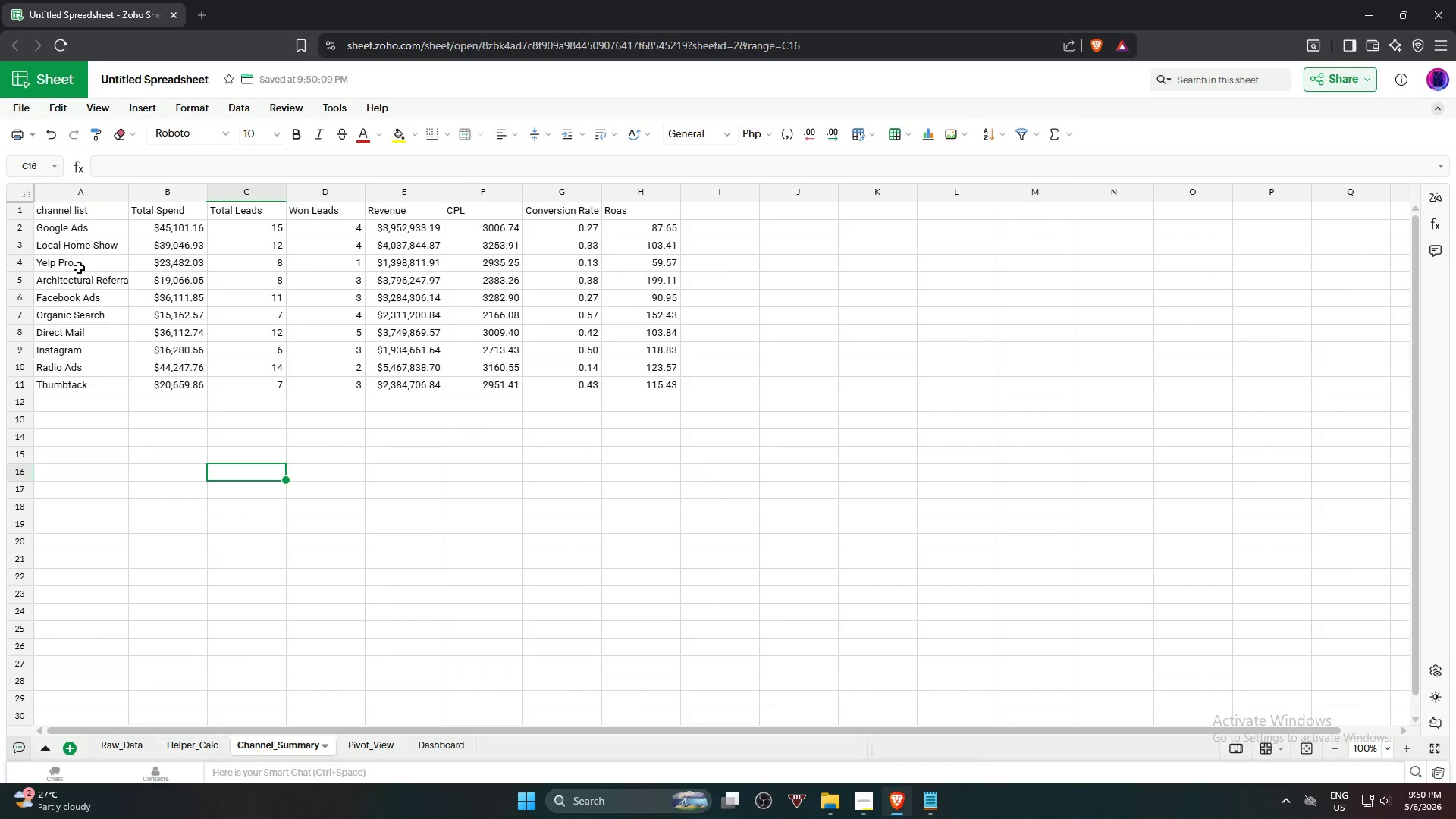 
left_click([99, 212])
 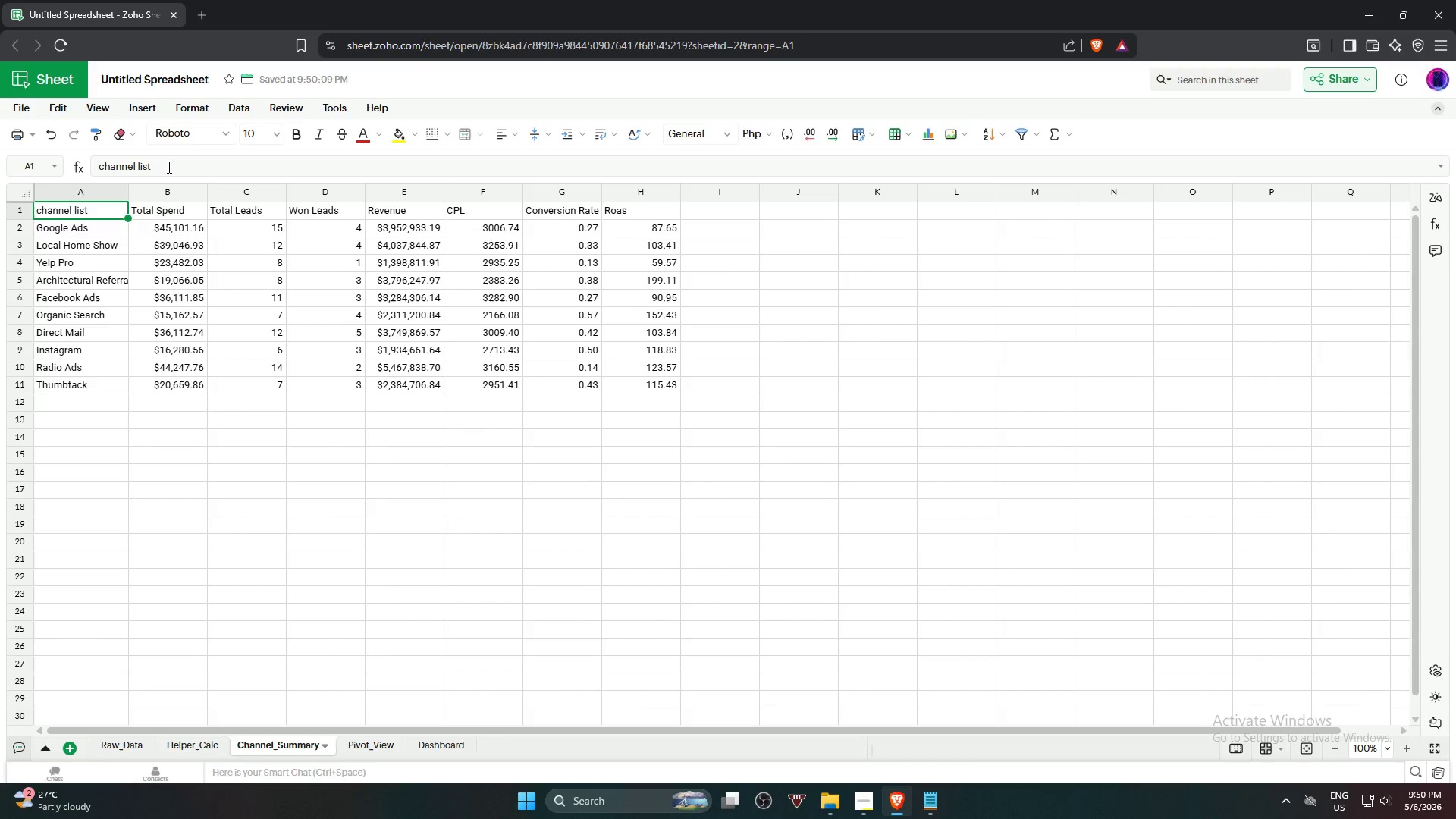 
left_click_drag(start_coordinate=[168, 161], to_coordinate=[135, 163])
 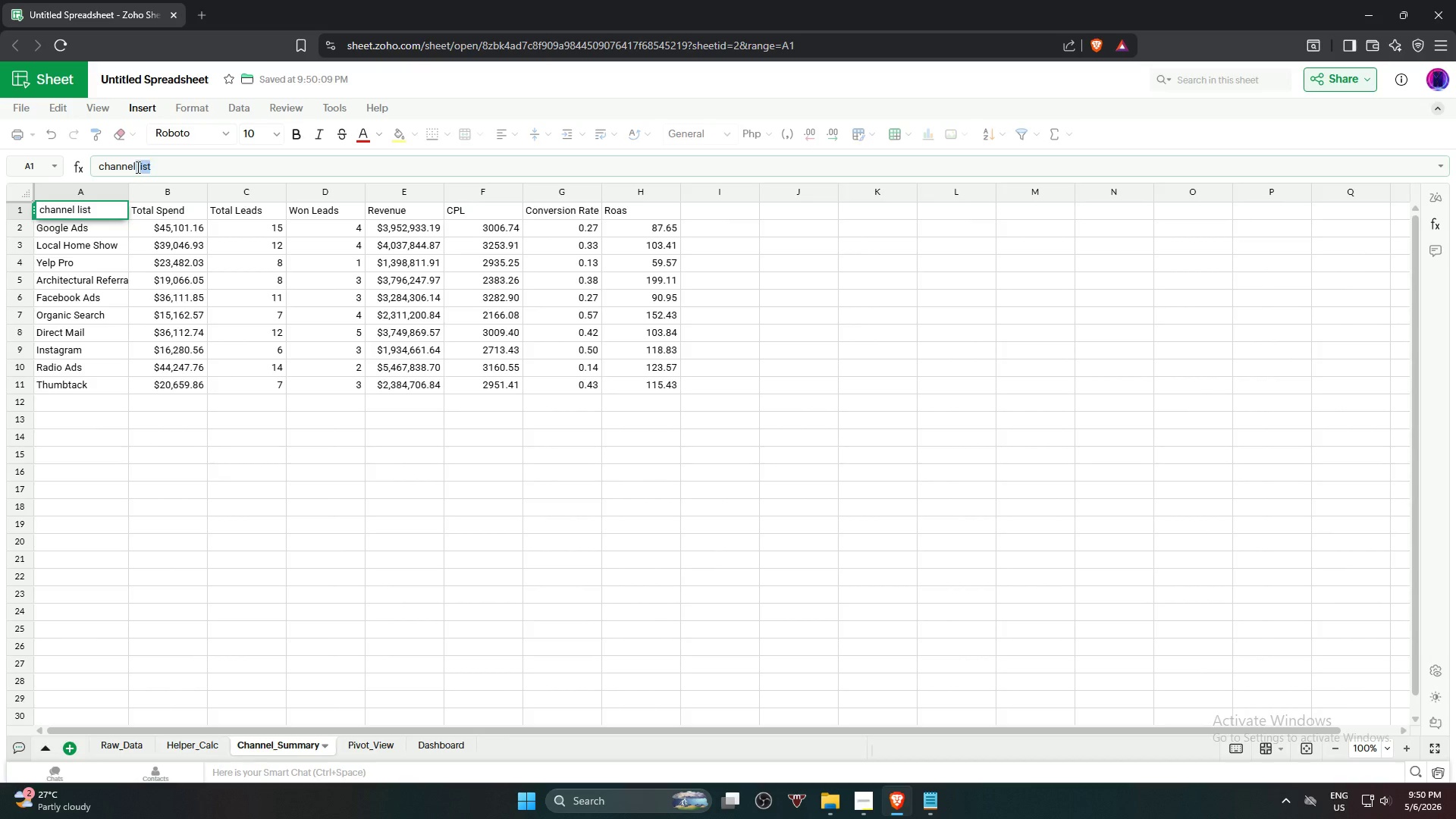 
key(Backspace)
 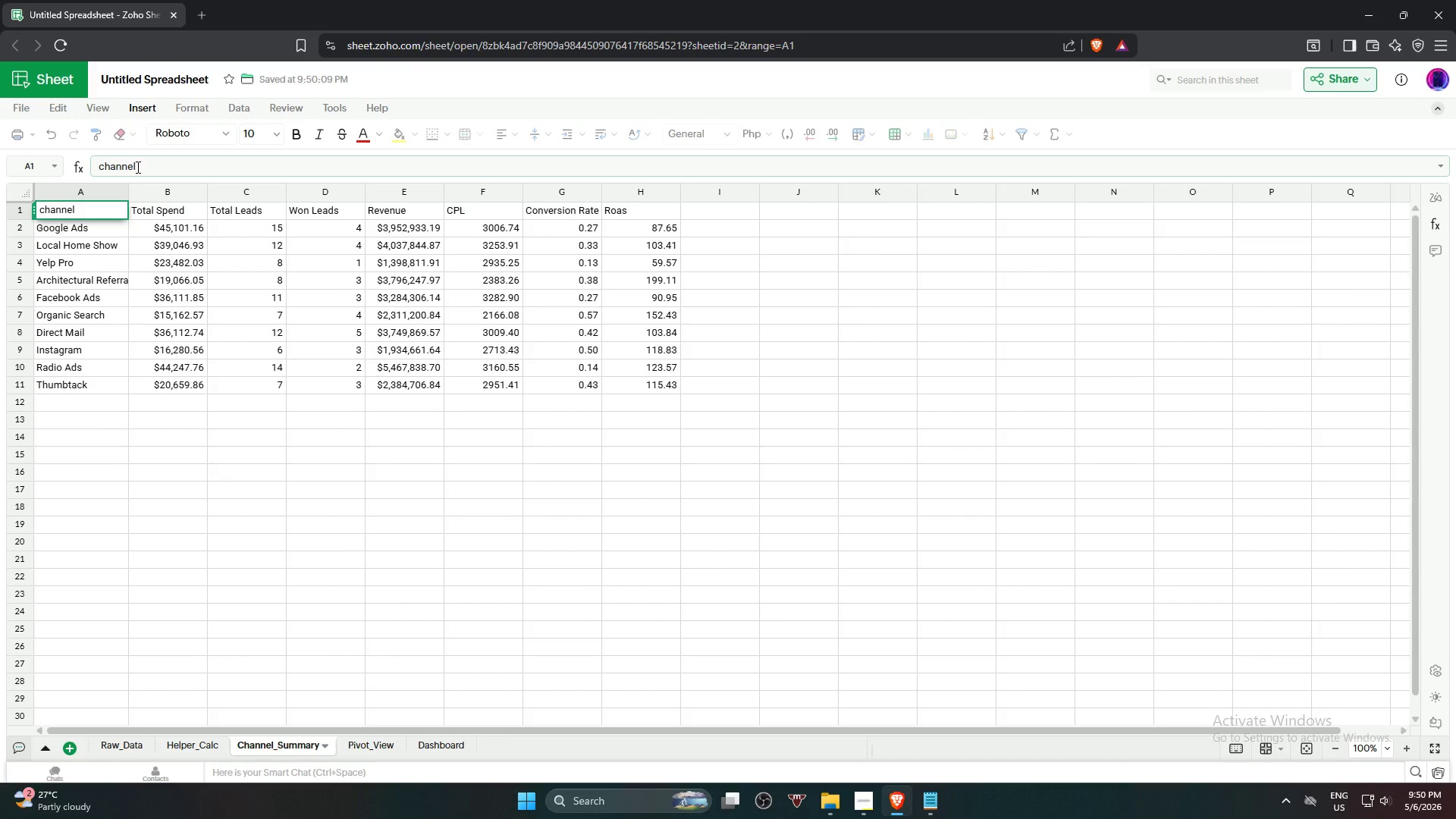 
hold_key(key=ArrowLeft, duration=0.81)
 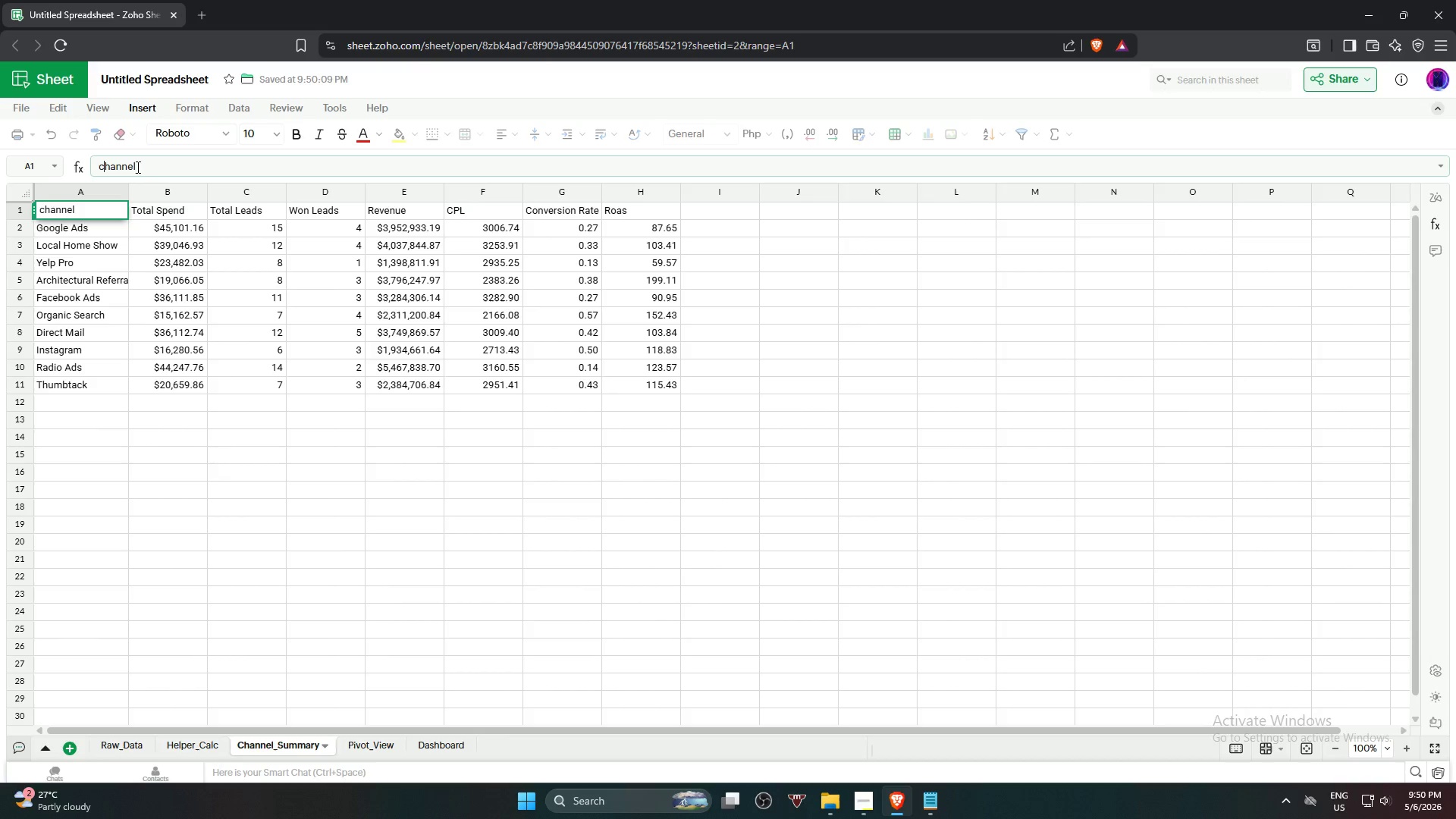 
key(ArrowRight)
 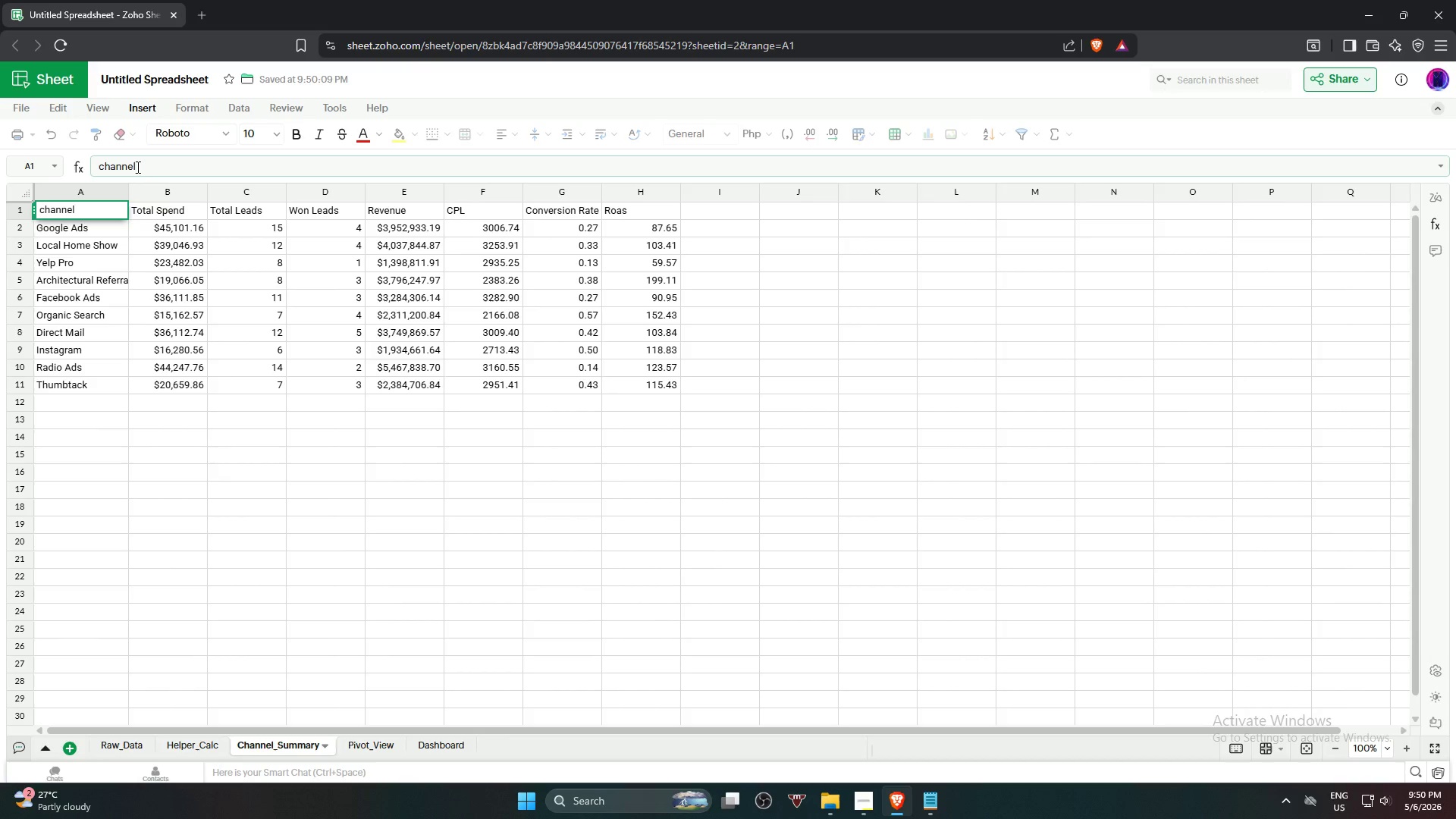 
key(Backspace)
 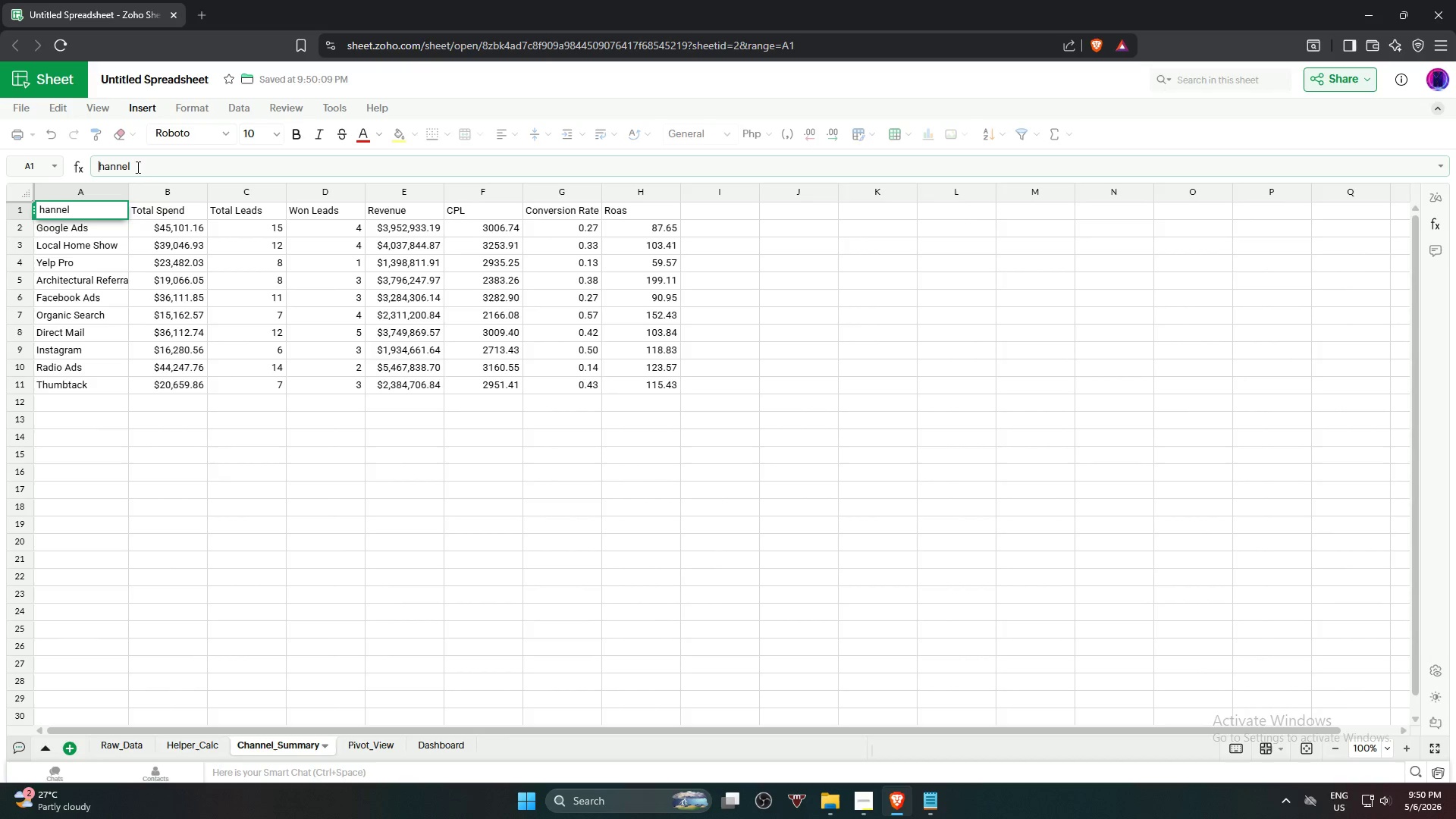 
key(Shift+ShiftRight)
 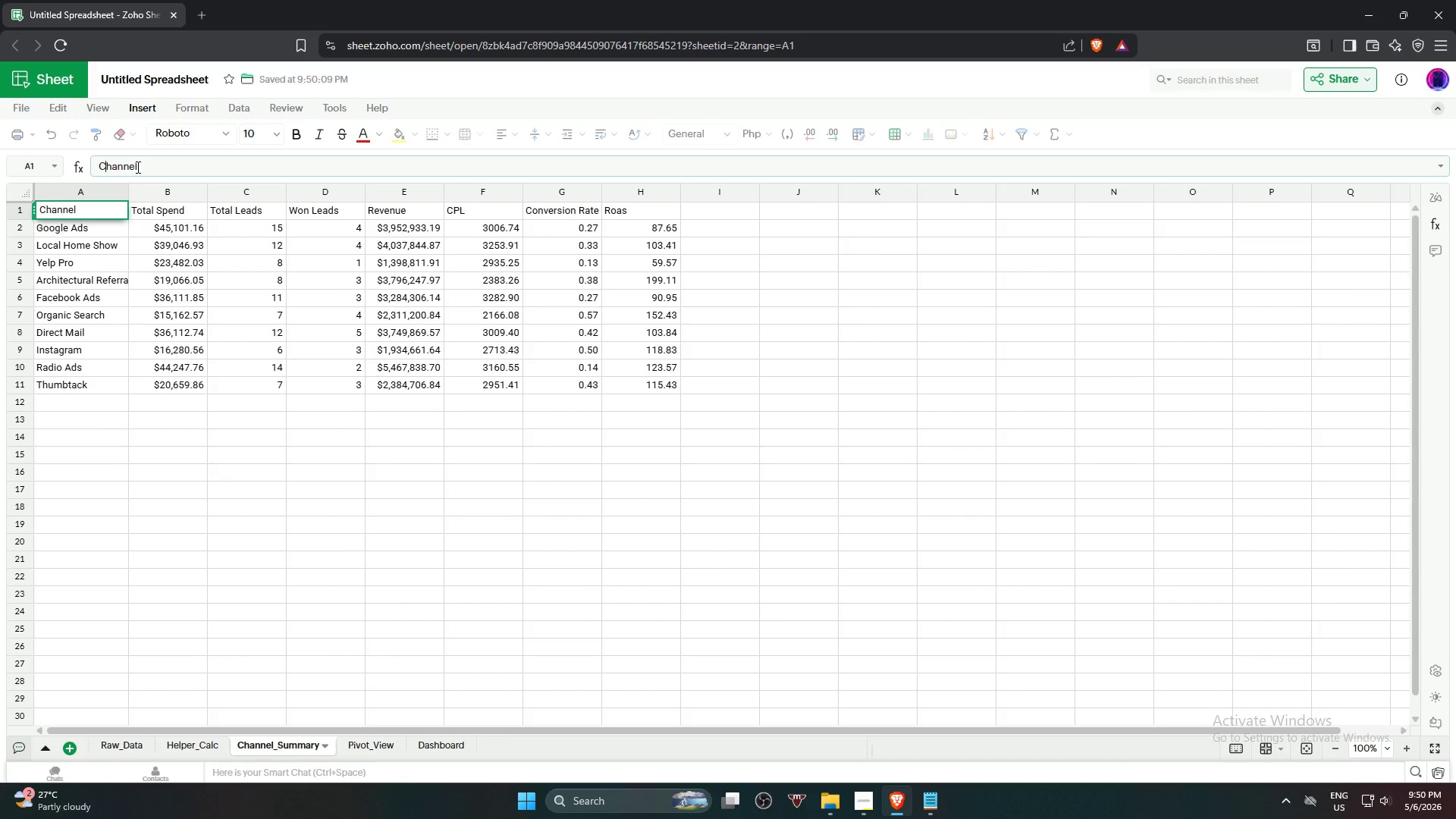 
key(Shift+C)
 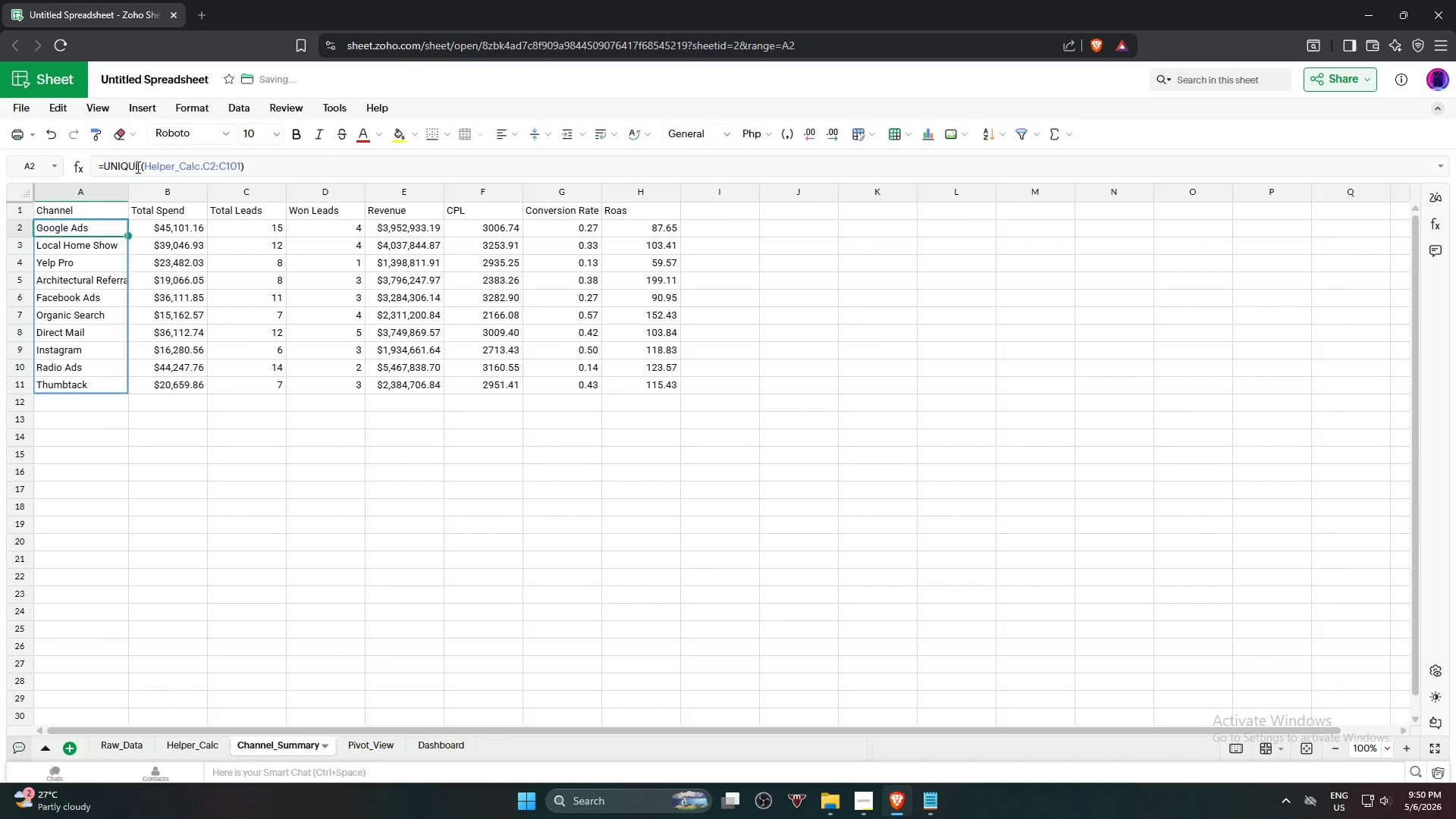 
key(Enter)
 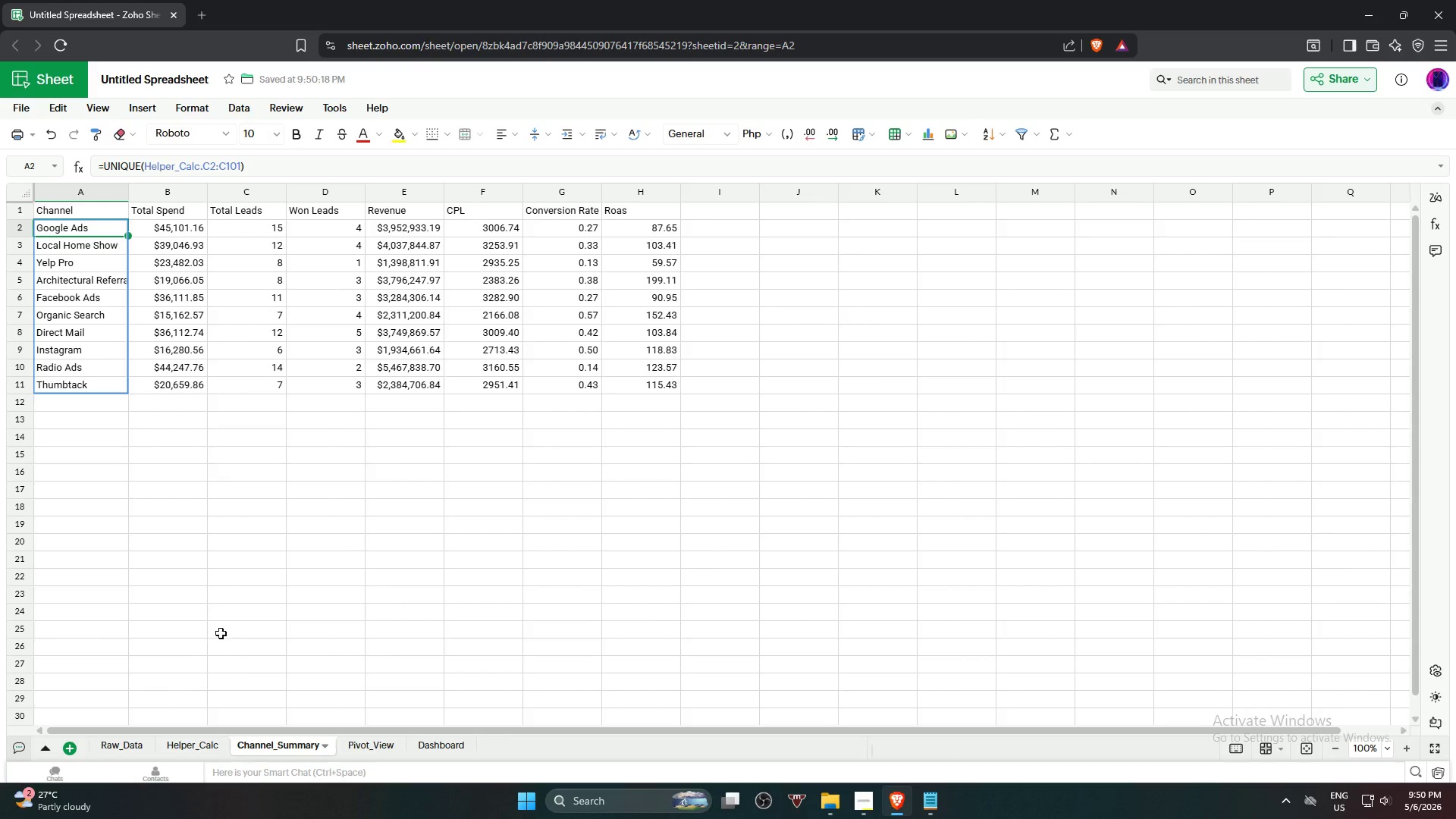 
left_click([199, 570])
 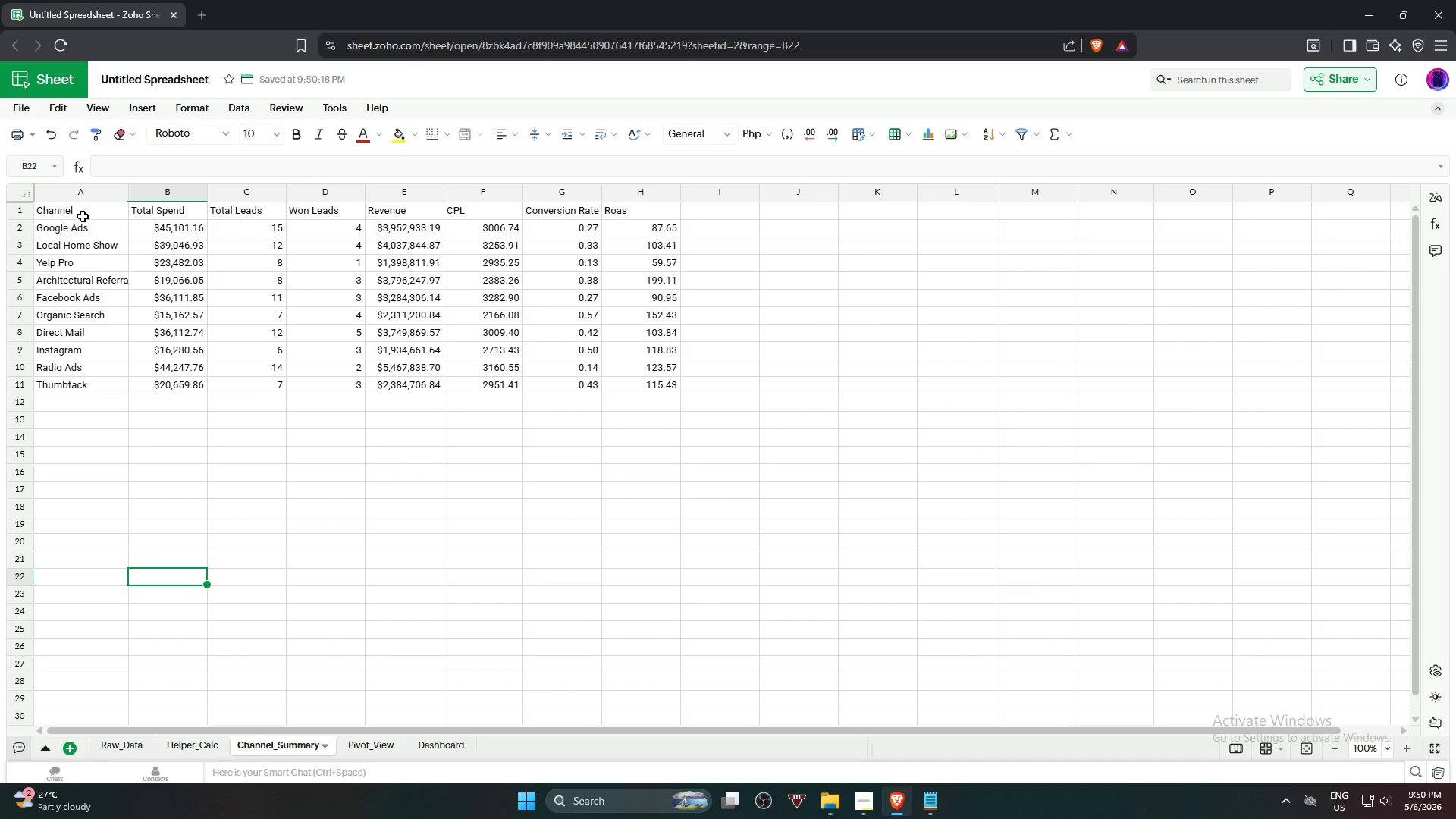 
left_click([83, 215])
 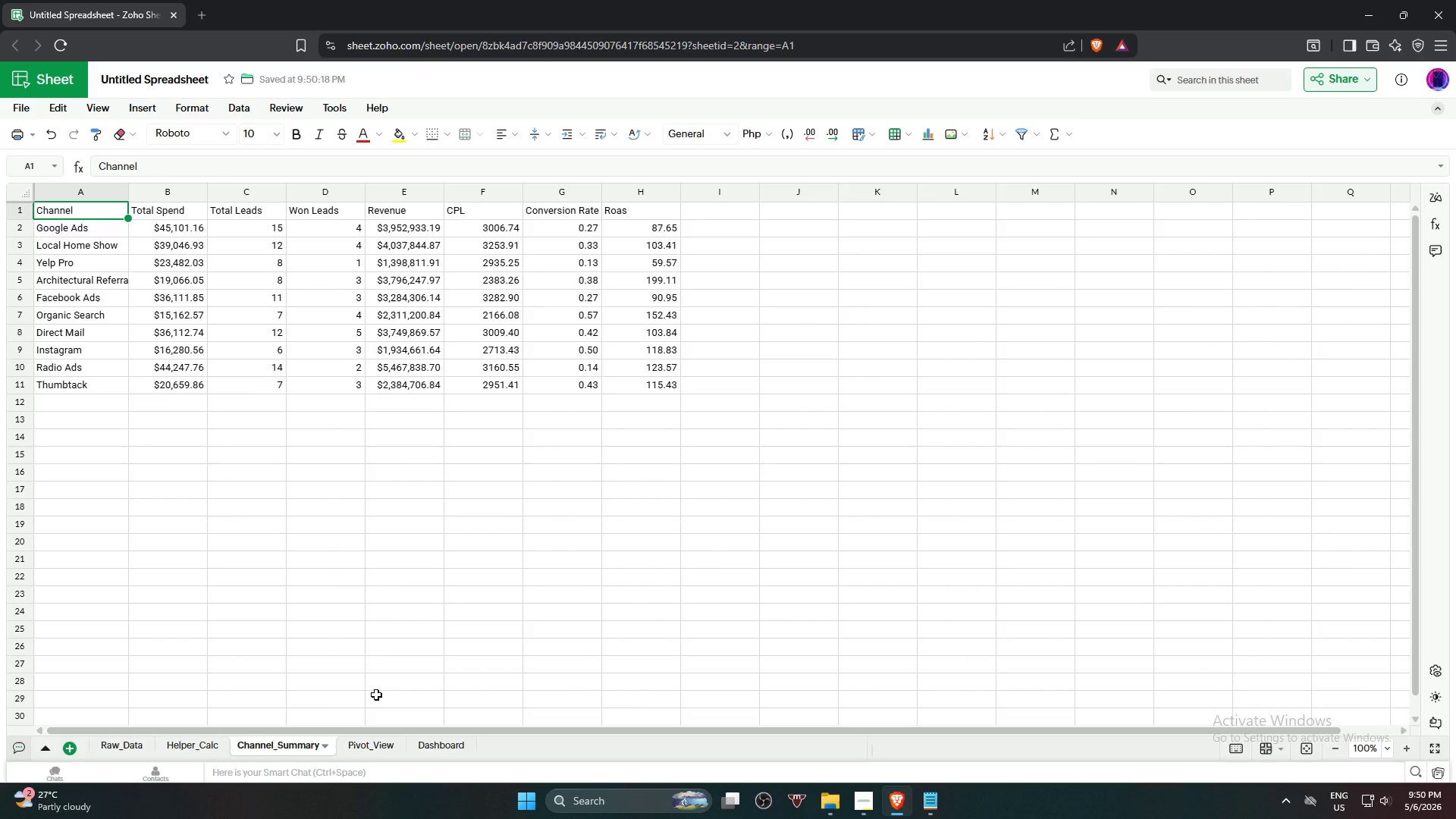 
hold_key(key=ShiftLeft, duration=1.73)
left_click_drag(start_coordinate=[81, 212], to_coordinate=[92, 384])
 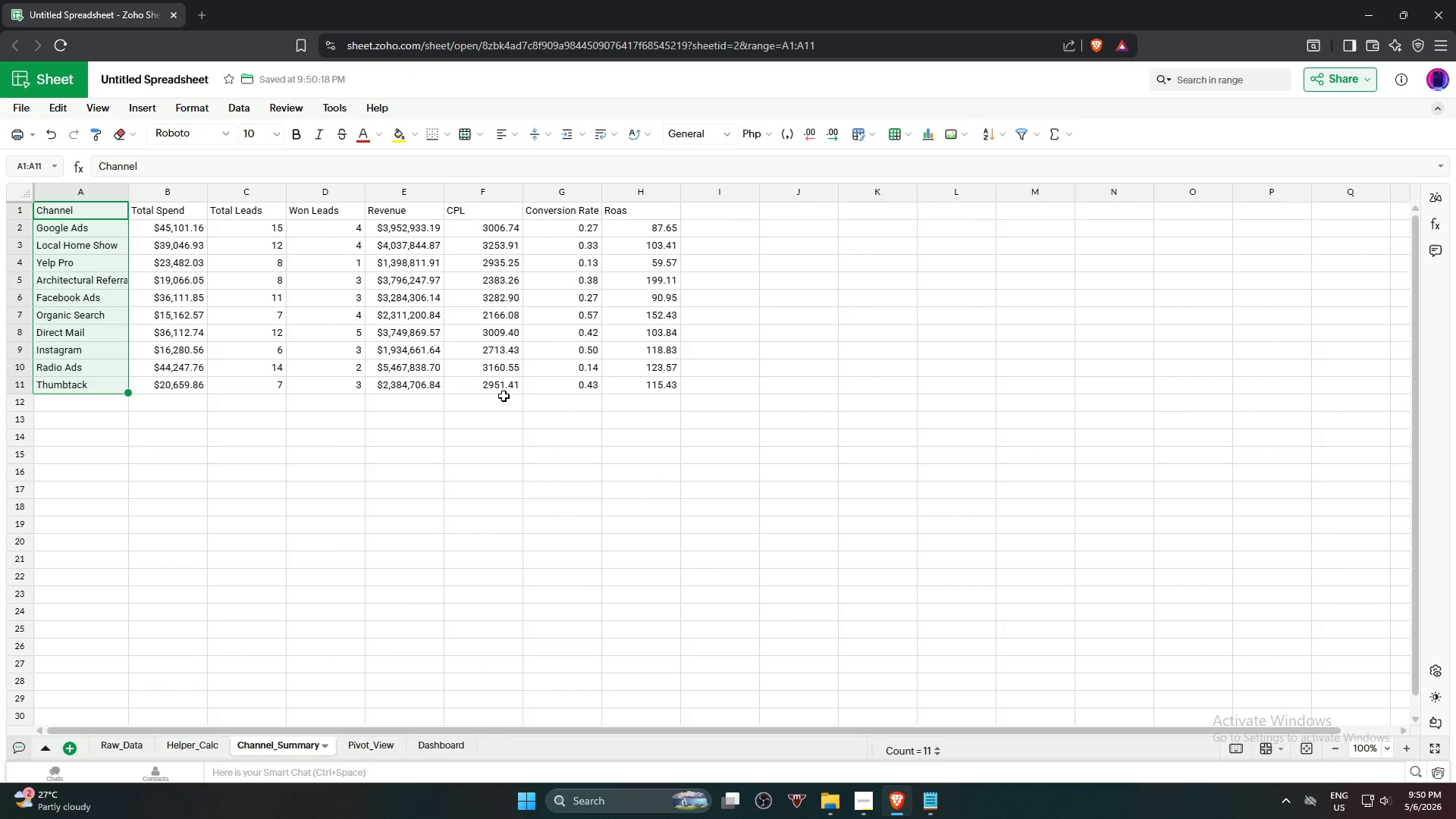 
hold_key(key=ShiftLeft, duration=2.94)
left_click_drag(start_coordinate=[571, 209], to_coordinate=[568, 382])
 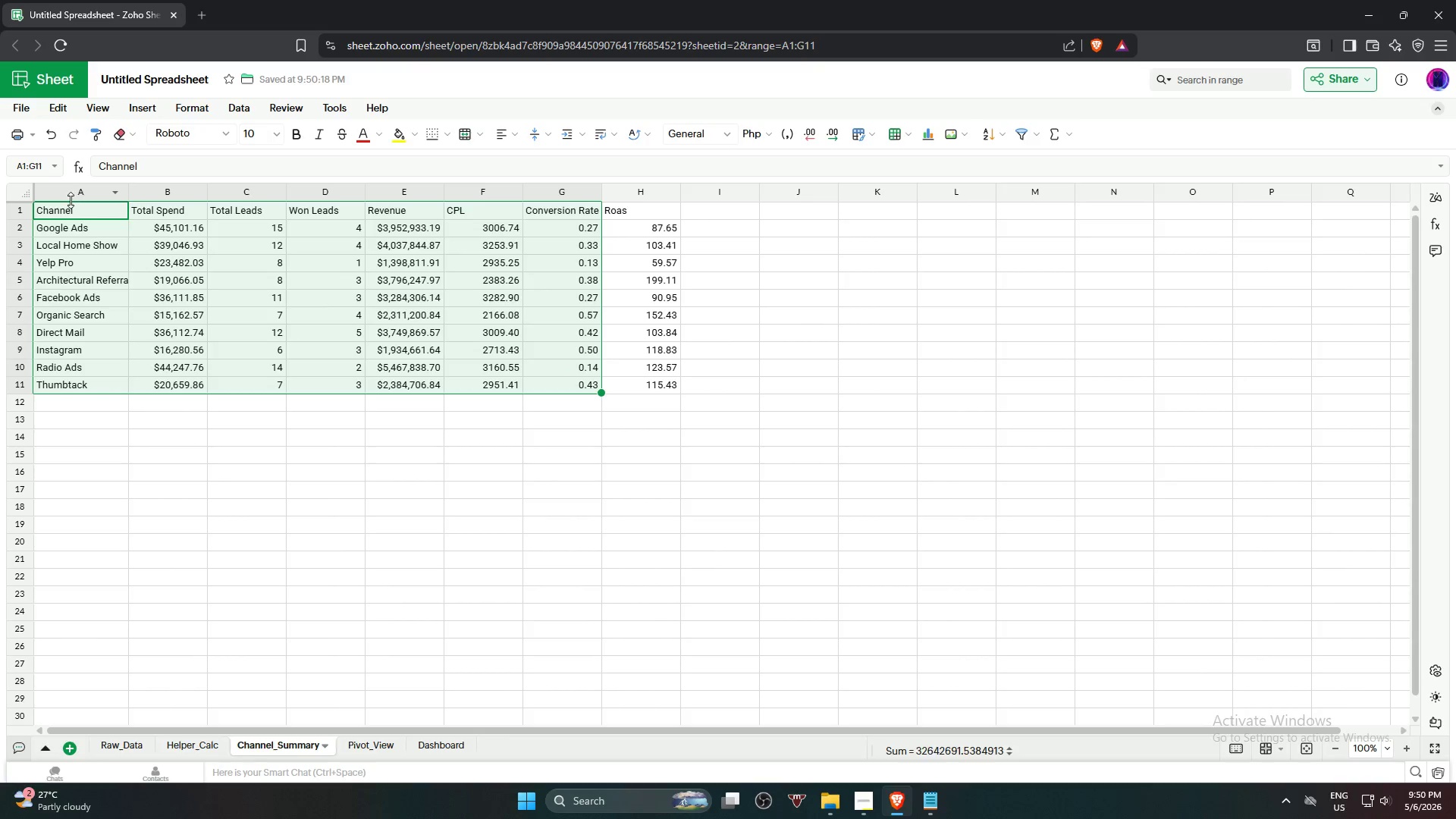 
hold_key(key=ShiftLeft, duration=1.41)
left_click_drag(start_coordinate=[74, 213], to_coordinate=[85, 390])
 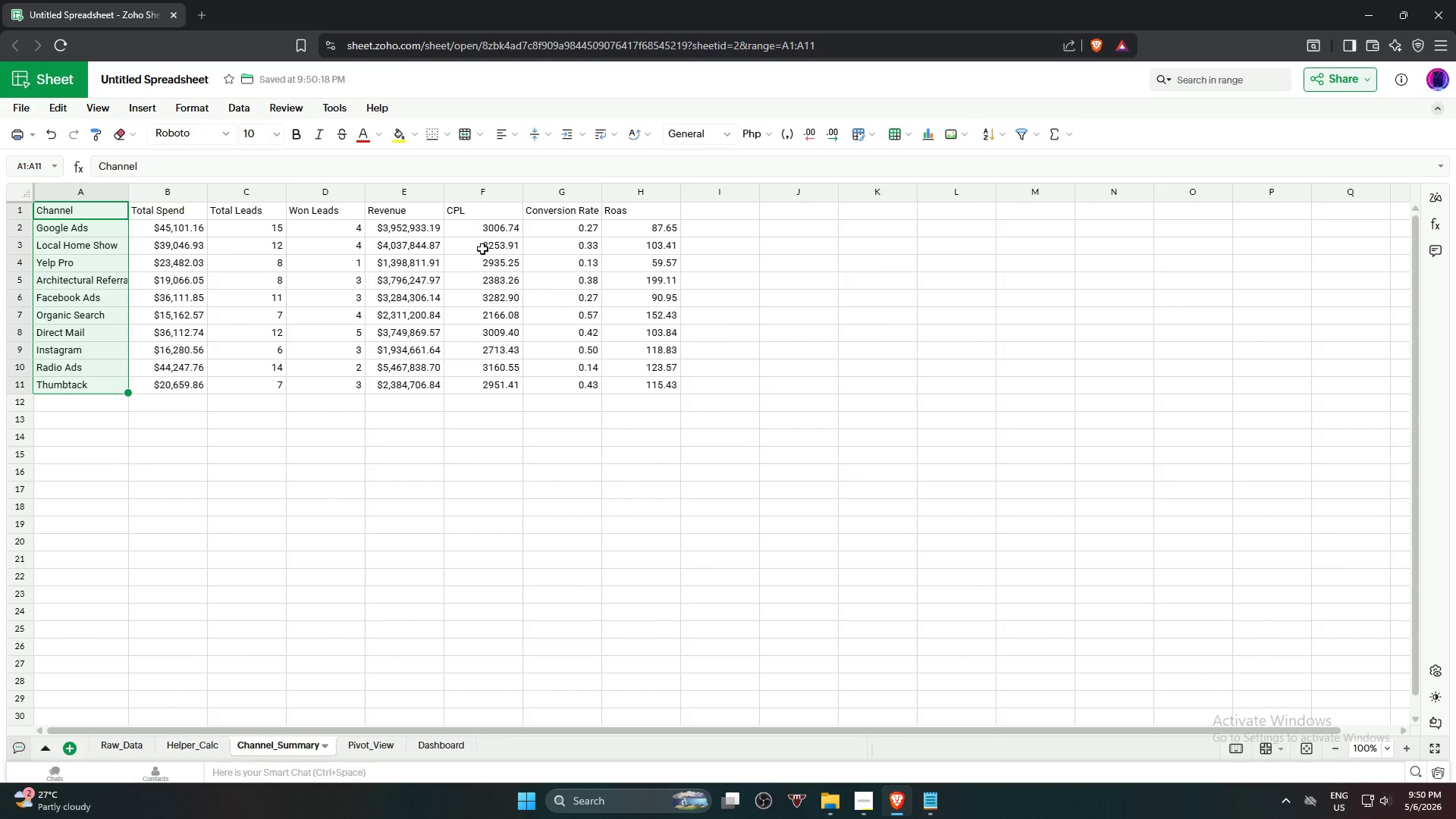 
hold_key(key=ControlLeft, duration=2.19)
left_click_drag(start_coordinate=[482, 206], to_coordinate=[495, 205])
 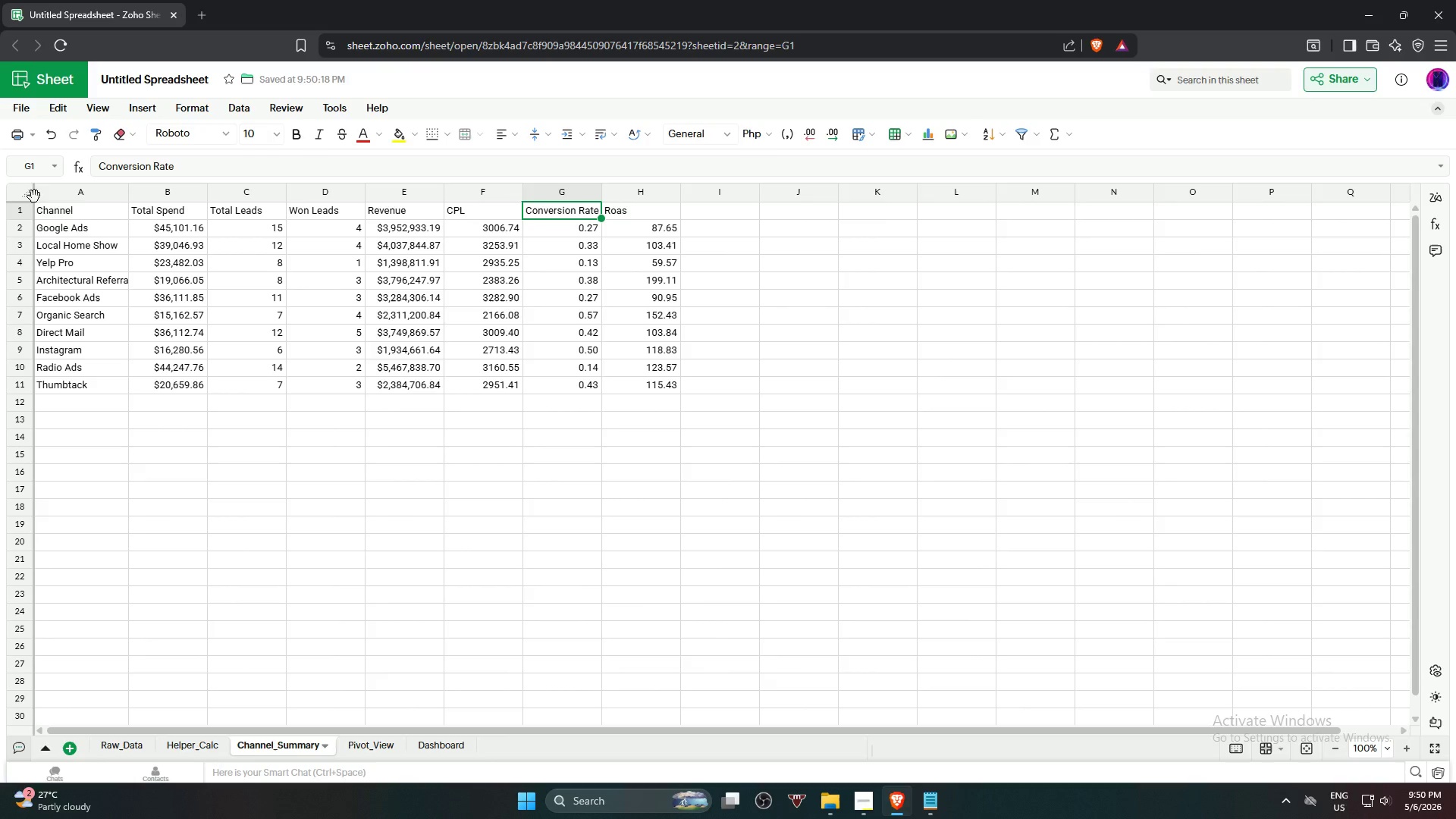 
left_click([61, 212])
 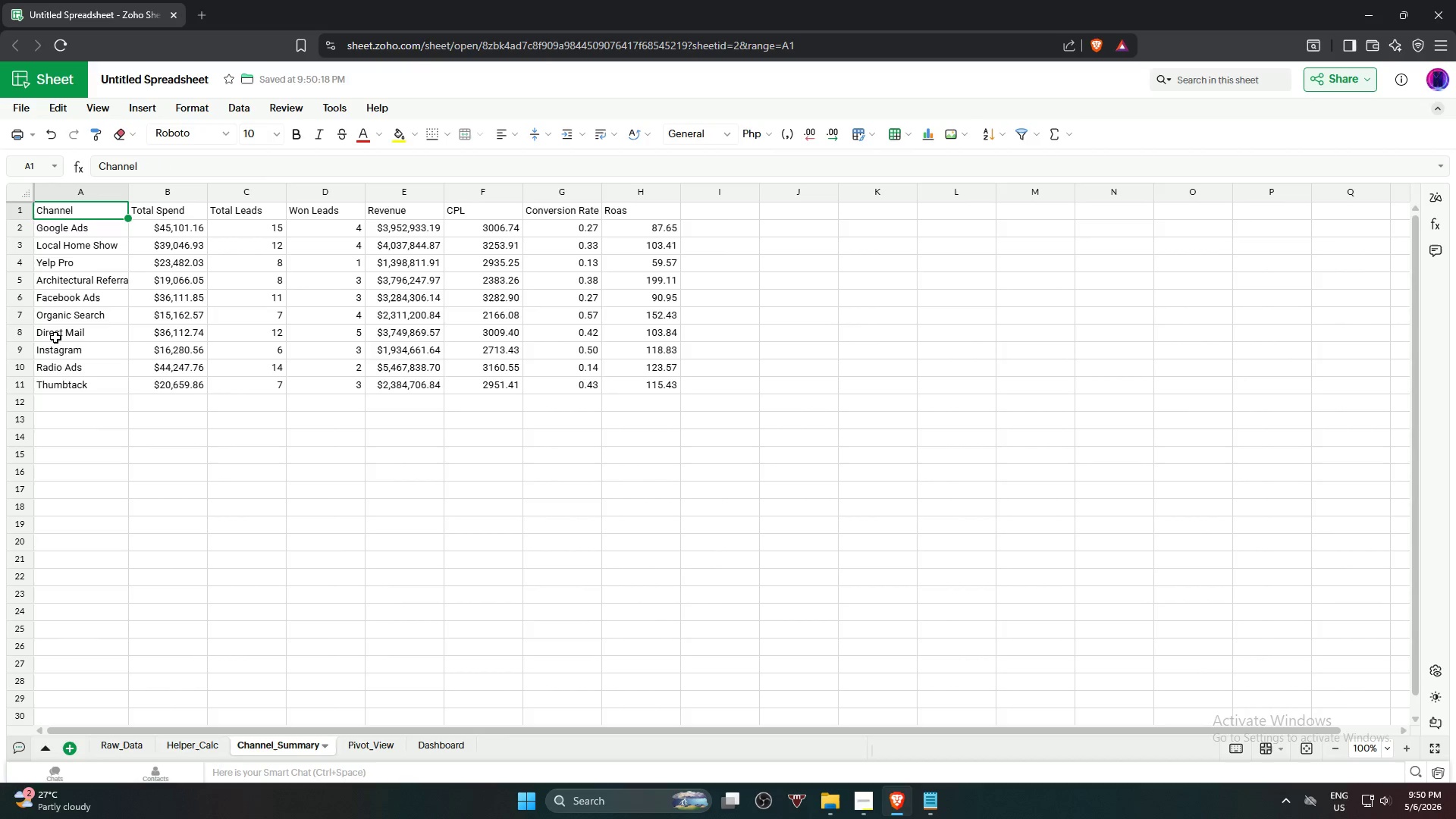 
hold_key(key=ShiftLeft, duration=0.48)
 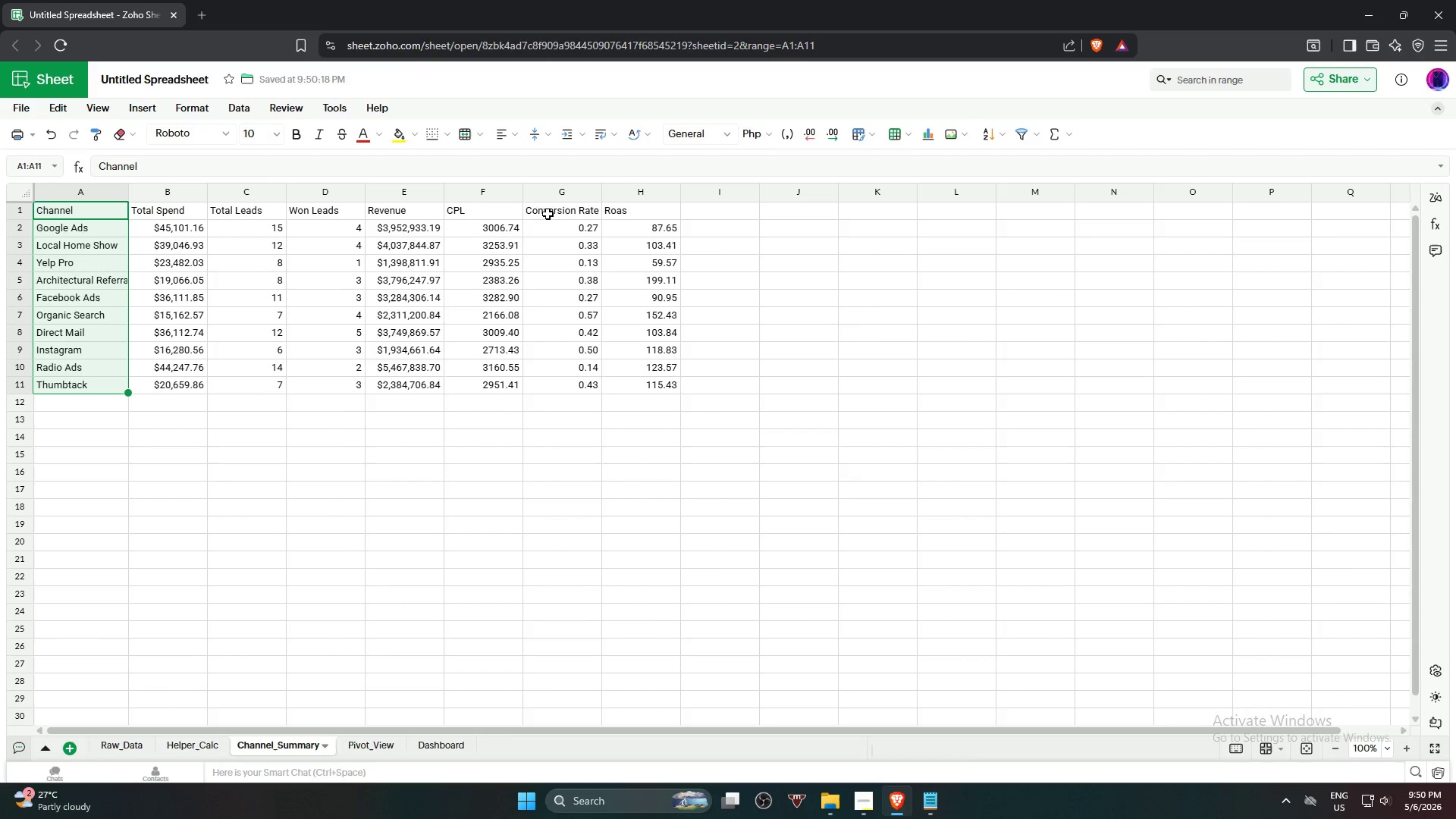 
hold_key(key=ControlLeft, duration=1.36)
left_click_drag(start_coordinate=[555, 209], to_coordinate=[567, 389])
 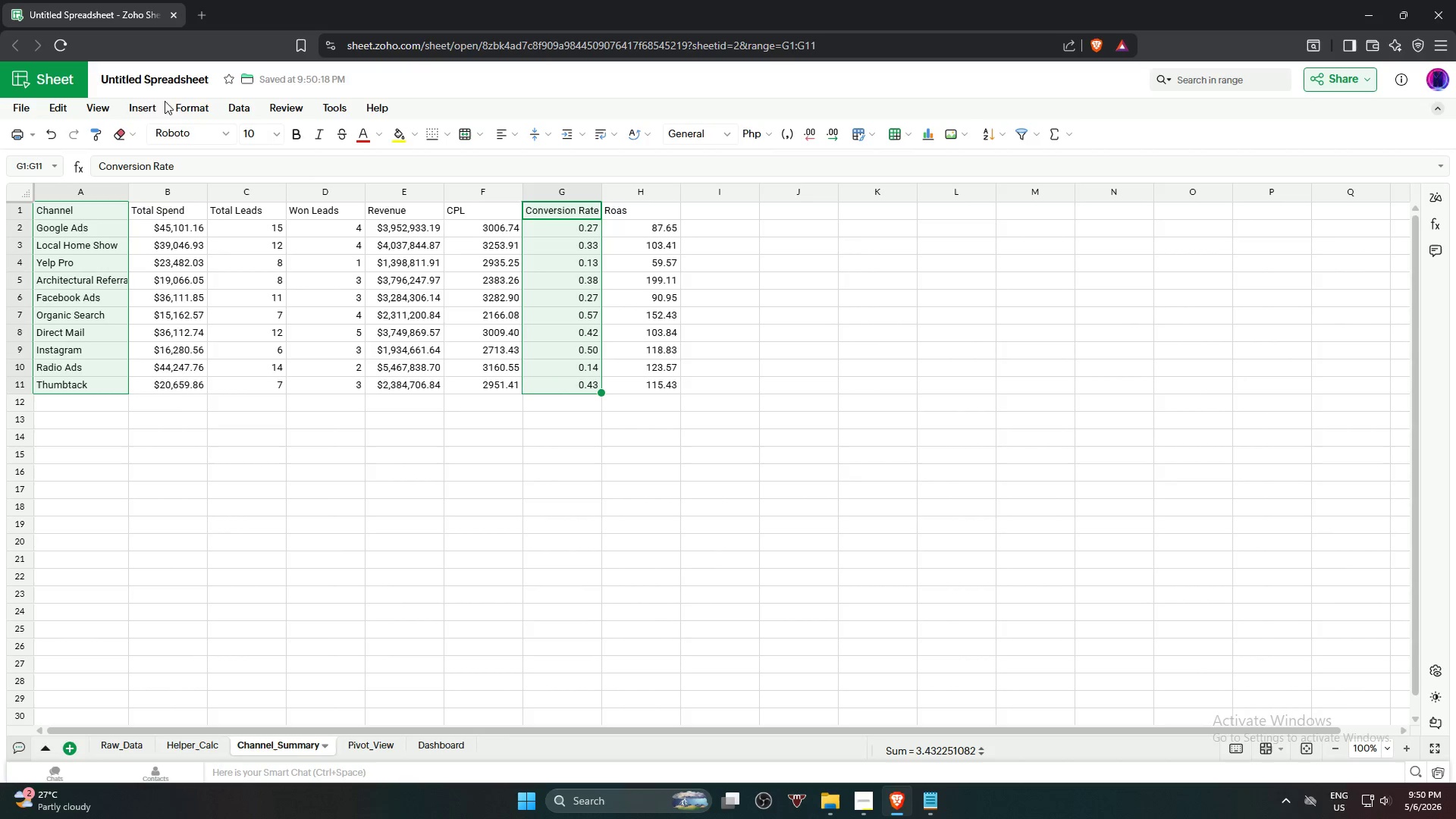 
left_click([146, 105])
 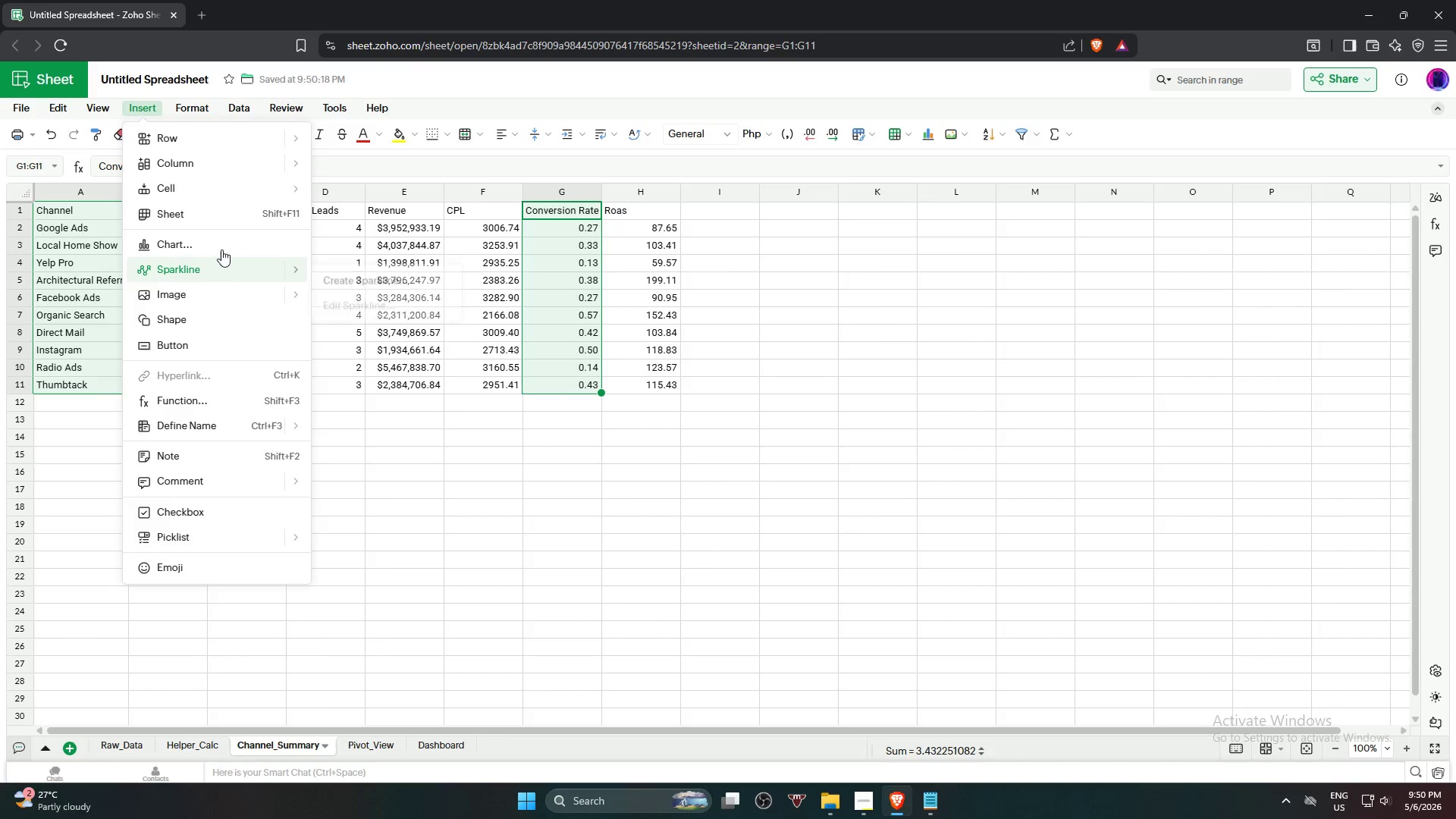 
left_click([221, 249])
 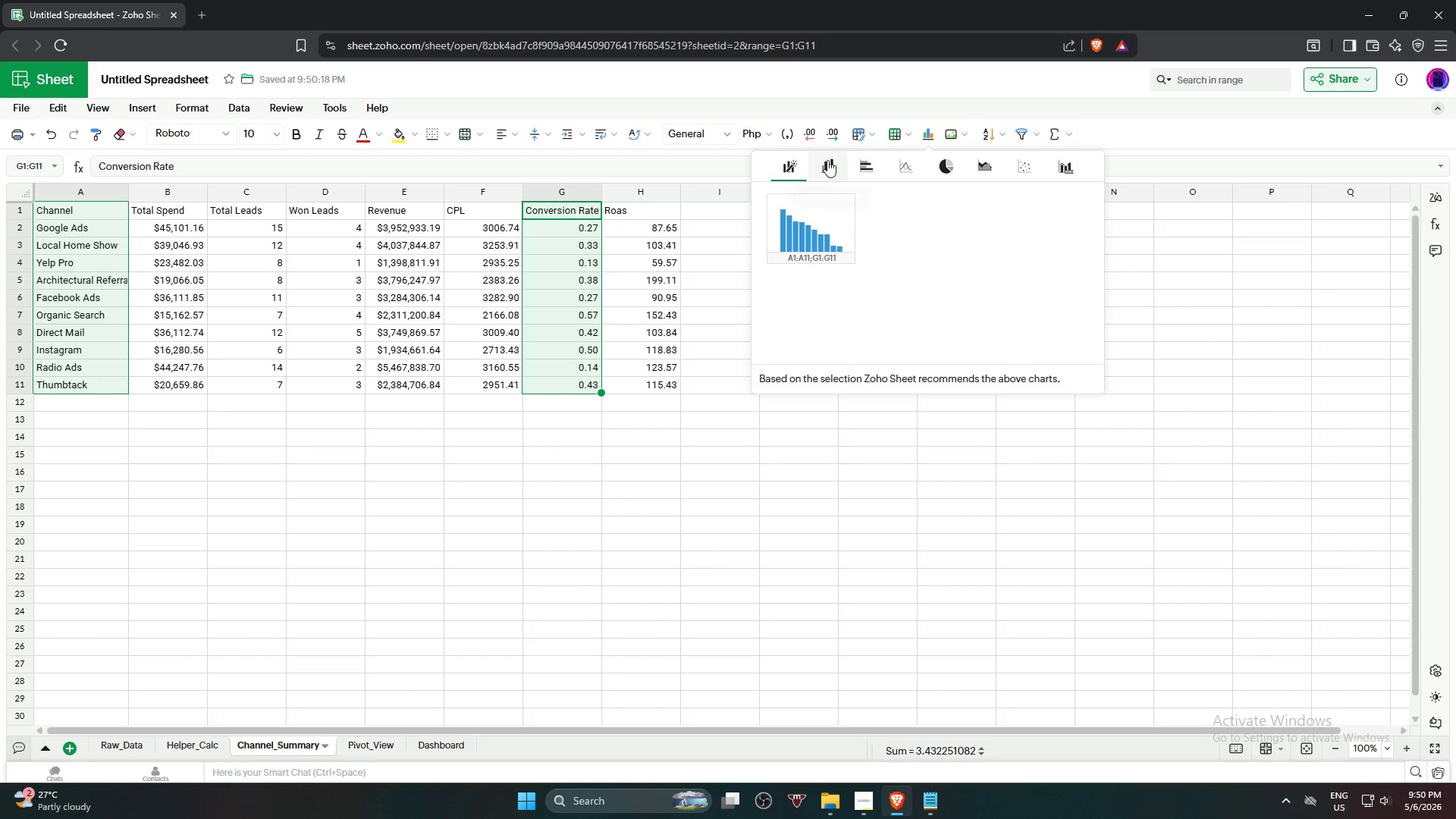 
left_click([828, 162])
 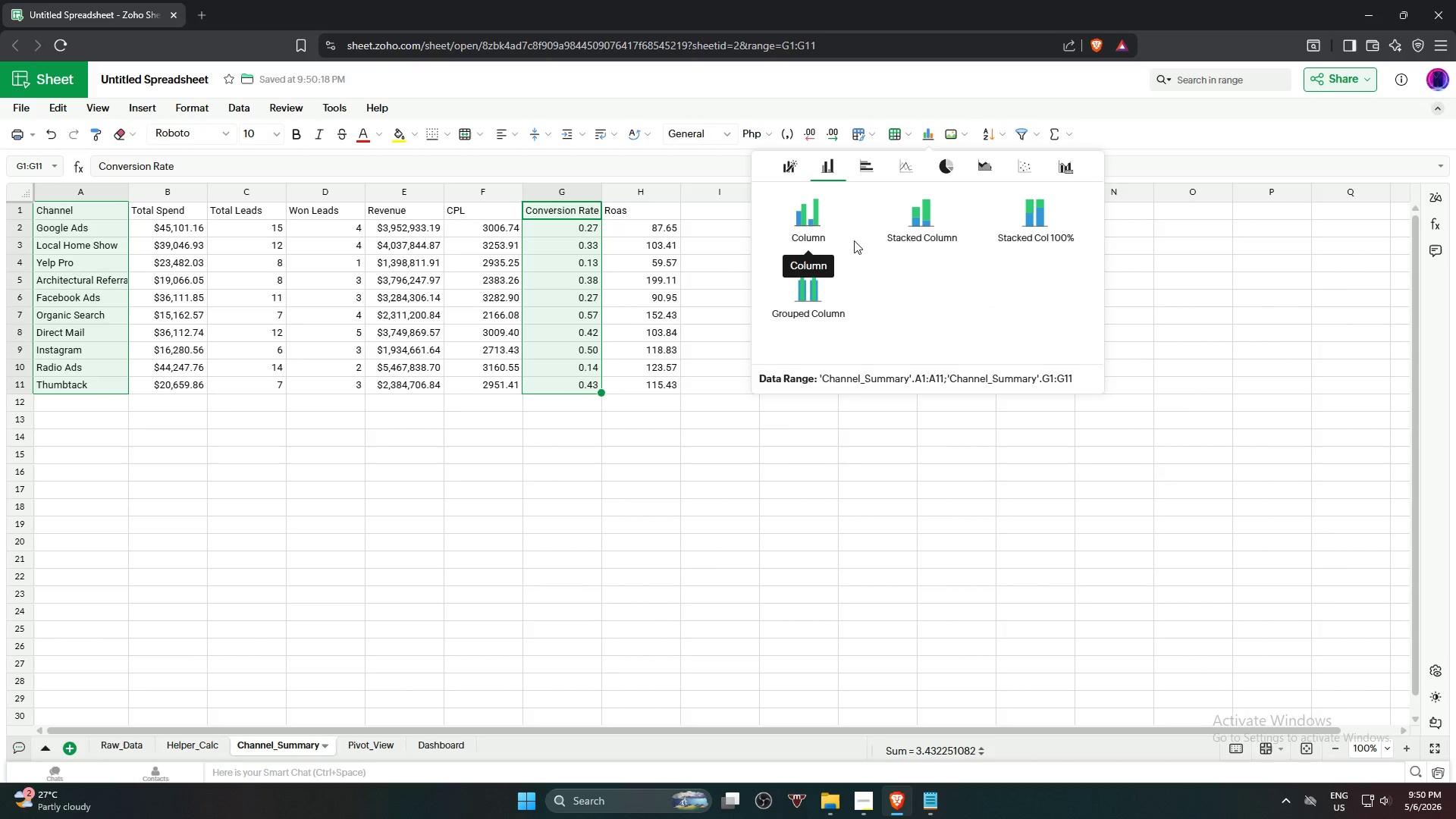 
left_click([823, 225])
 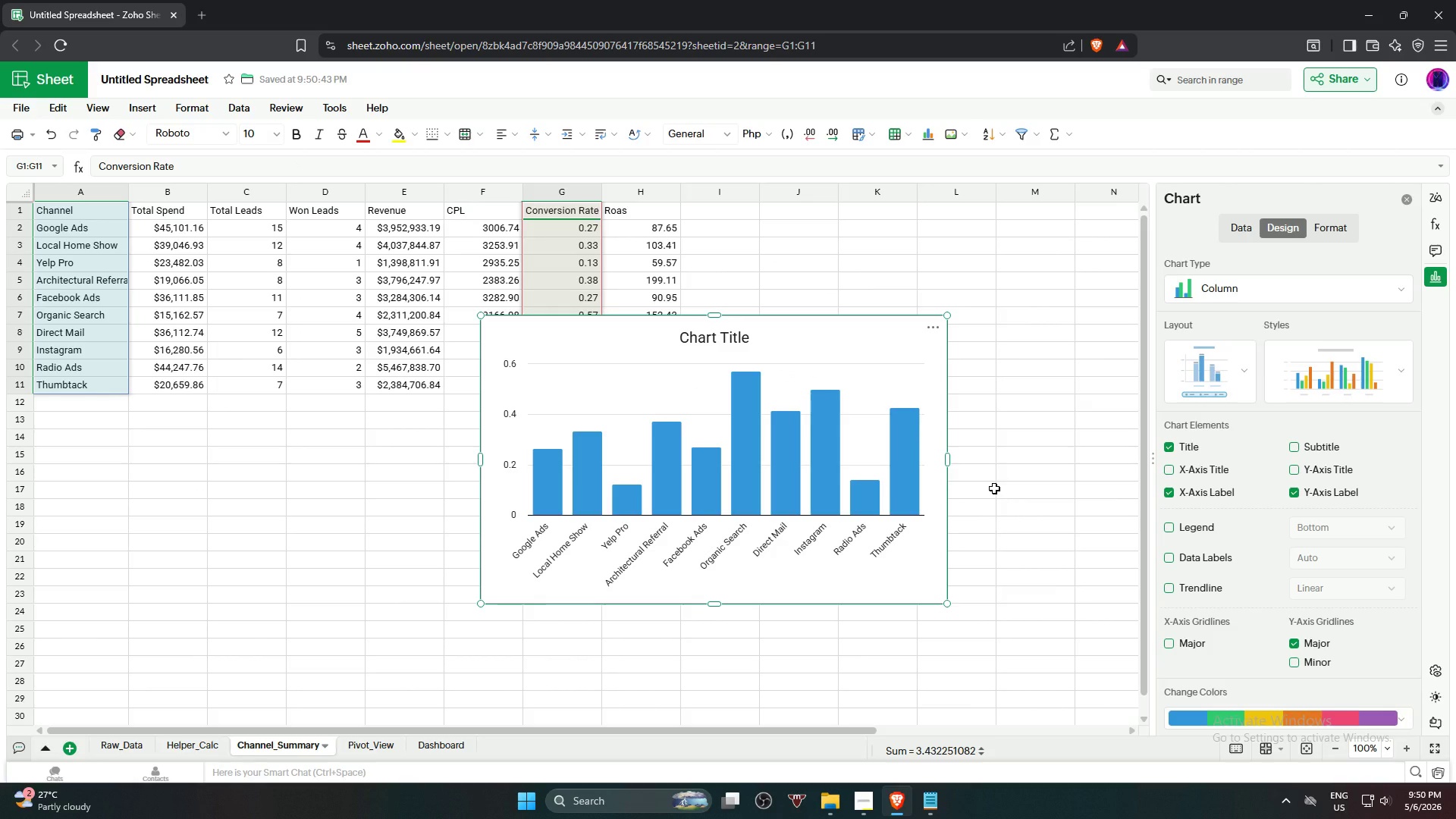 
wait(14.52)
 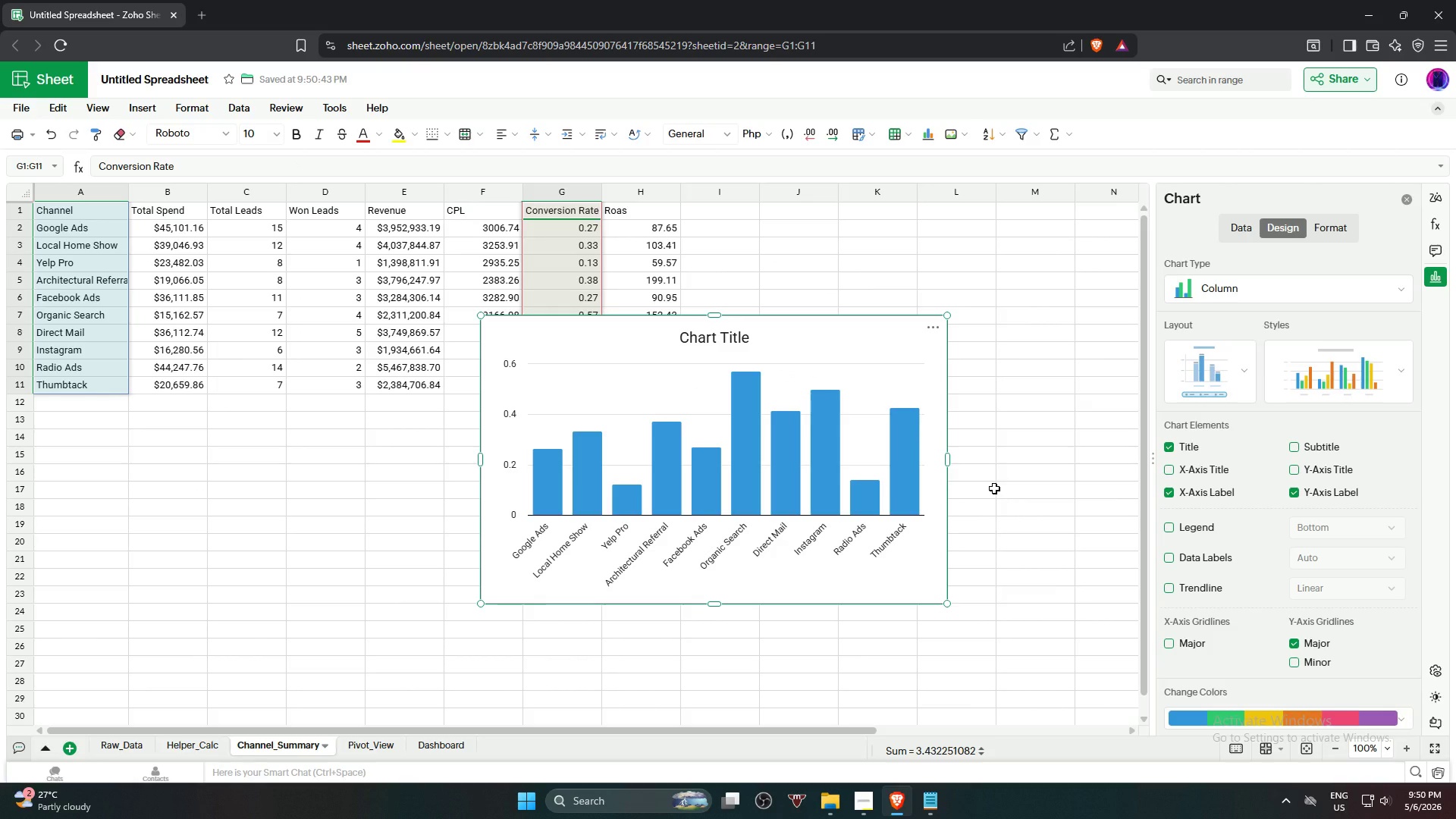 
left_click([931, 327])
 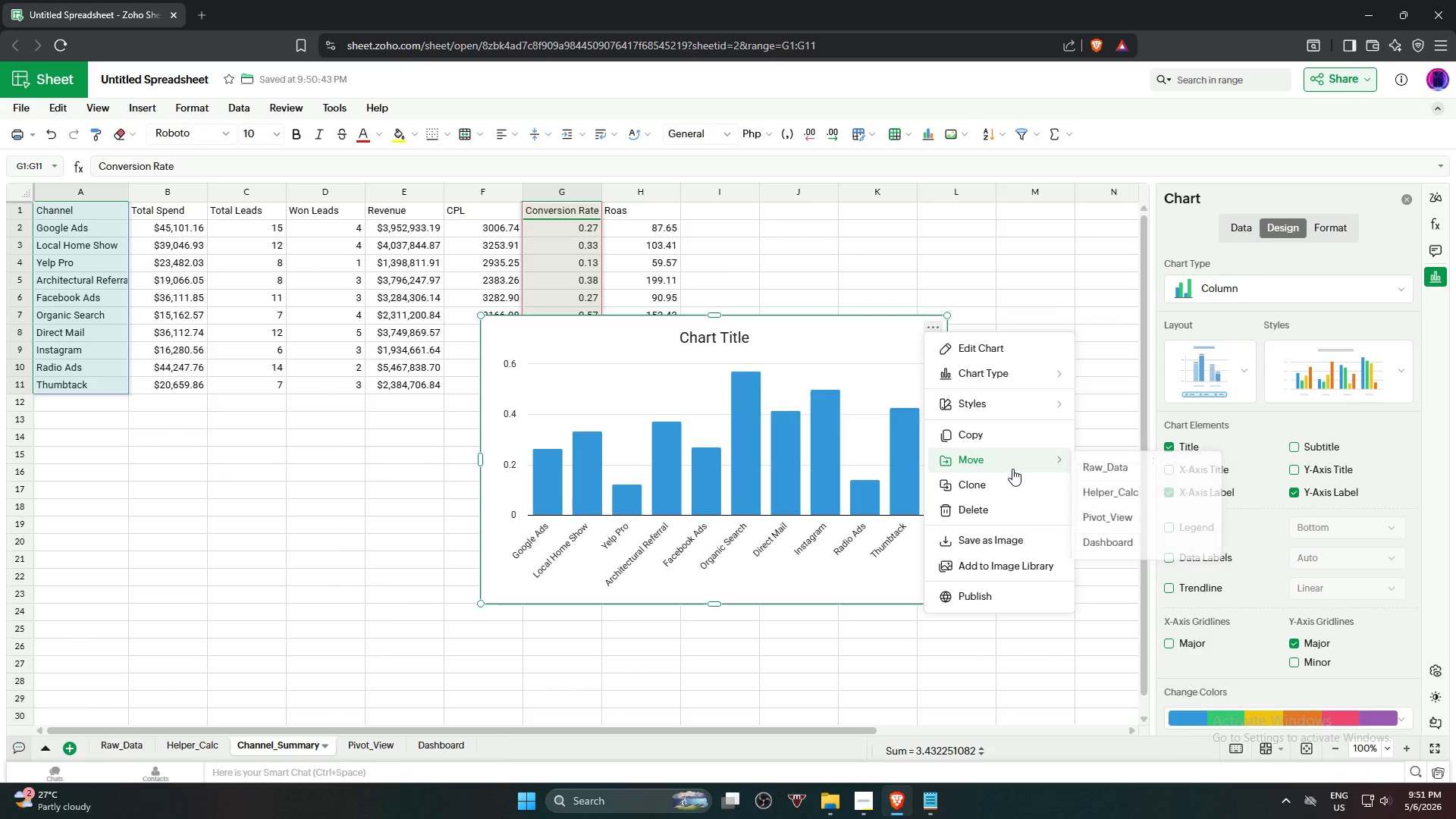 
left_click([1138, 545])
 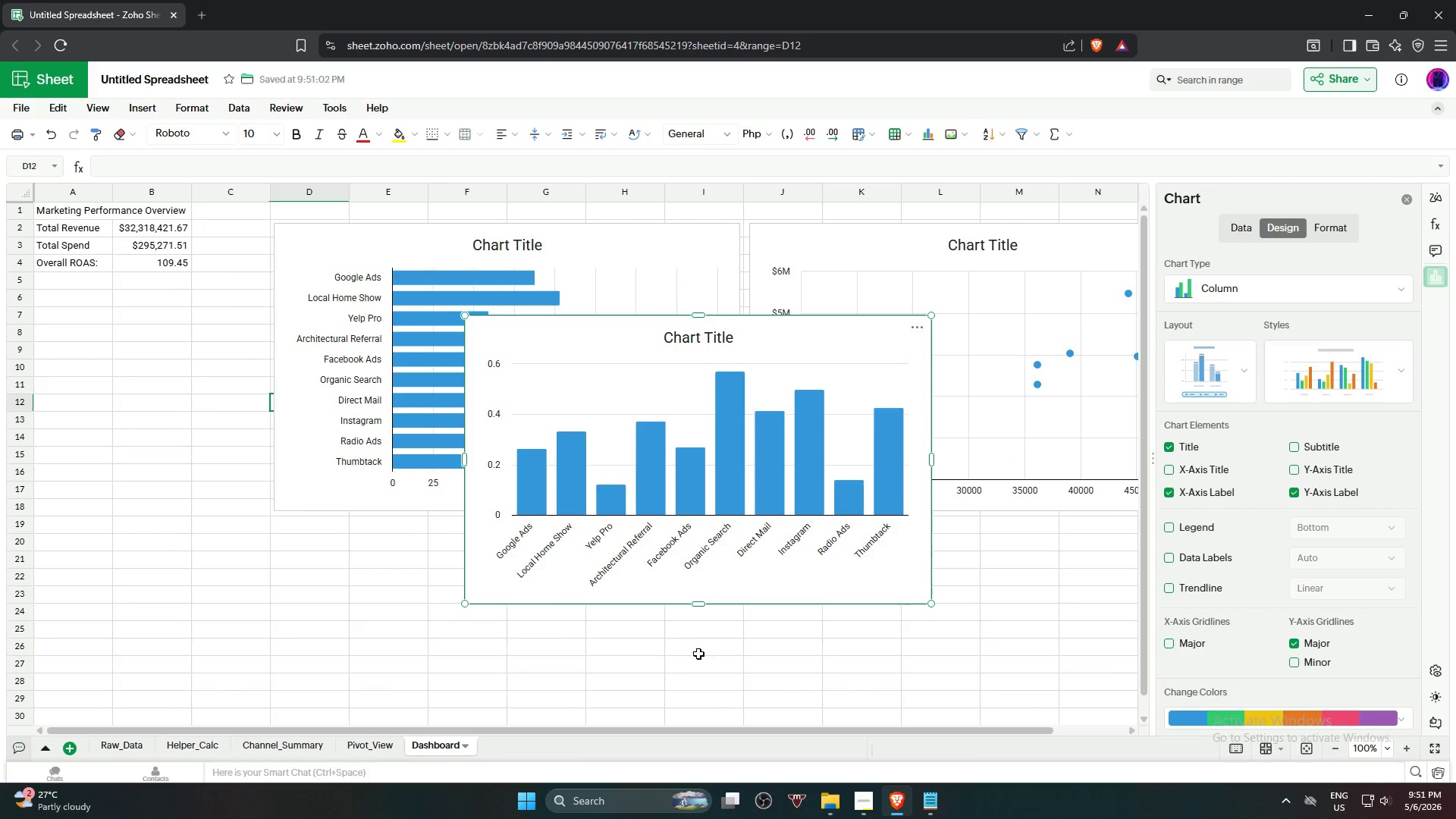 
left_click([685, 654])
 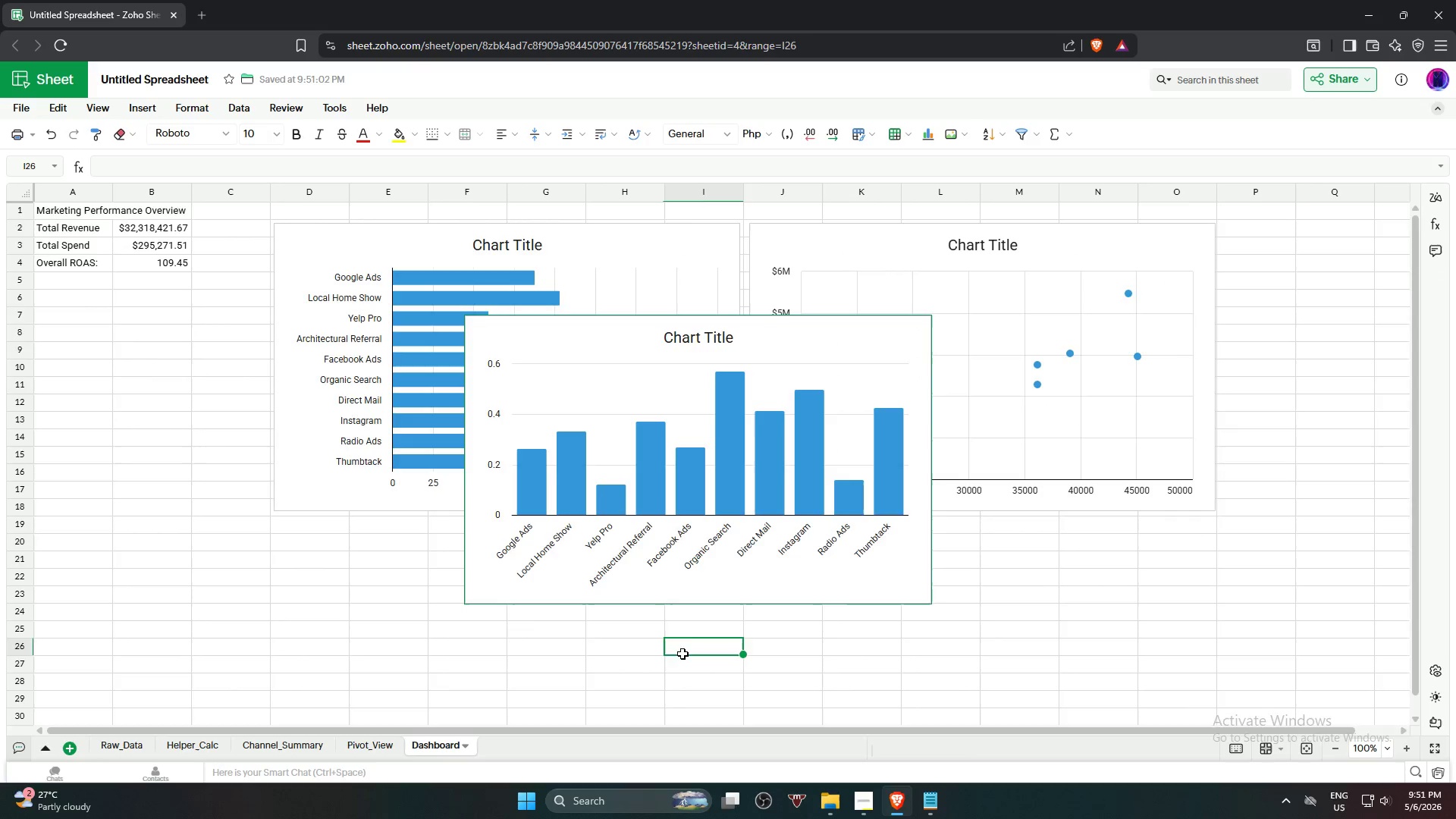 
scroll: coordinate [813, 556], scroll_direction: down, amount: 1.0
 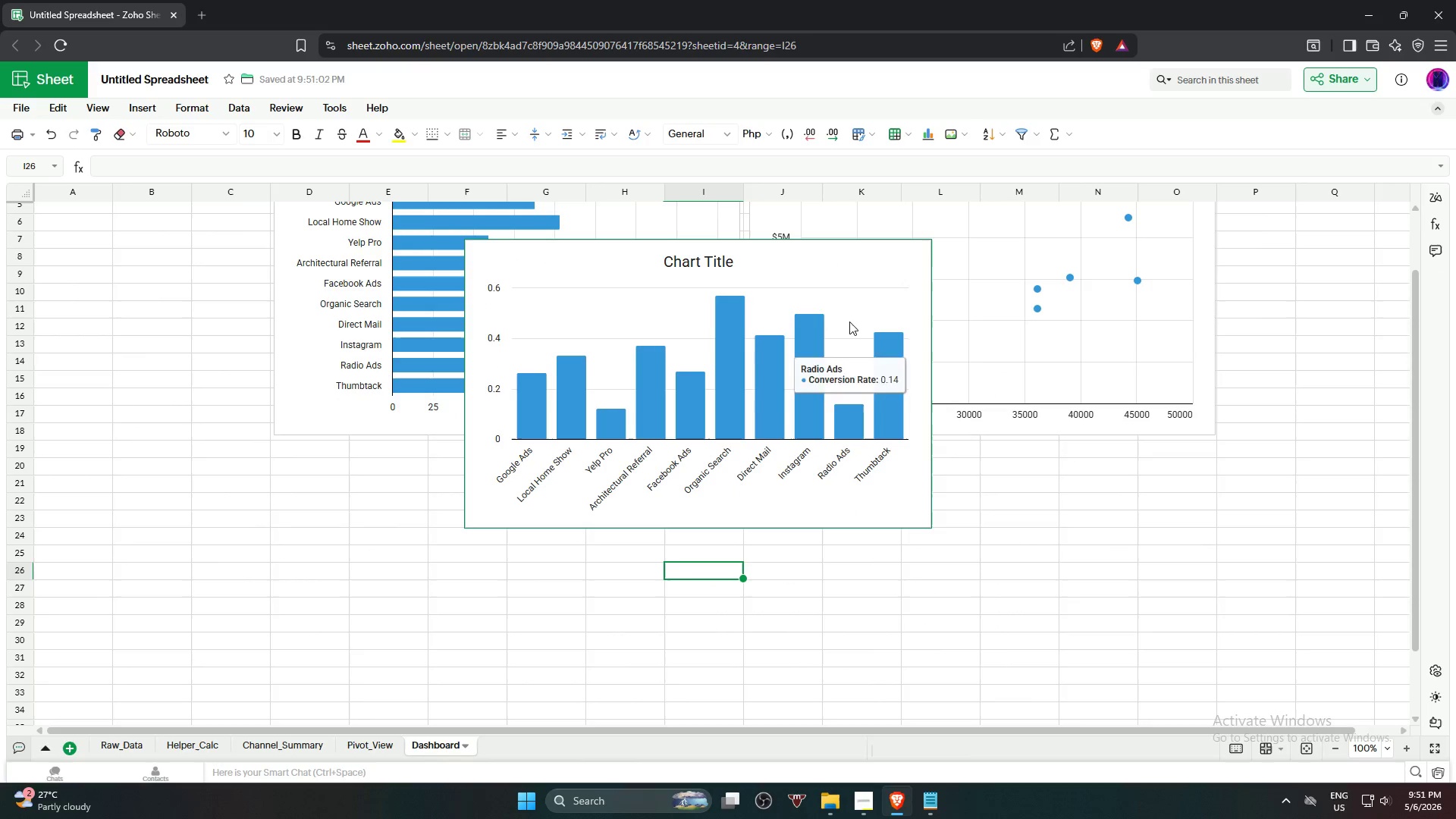 
left_click([845, 296])
 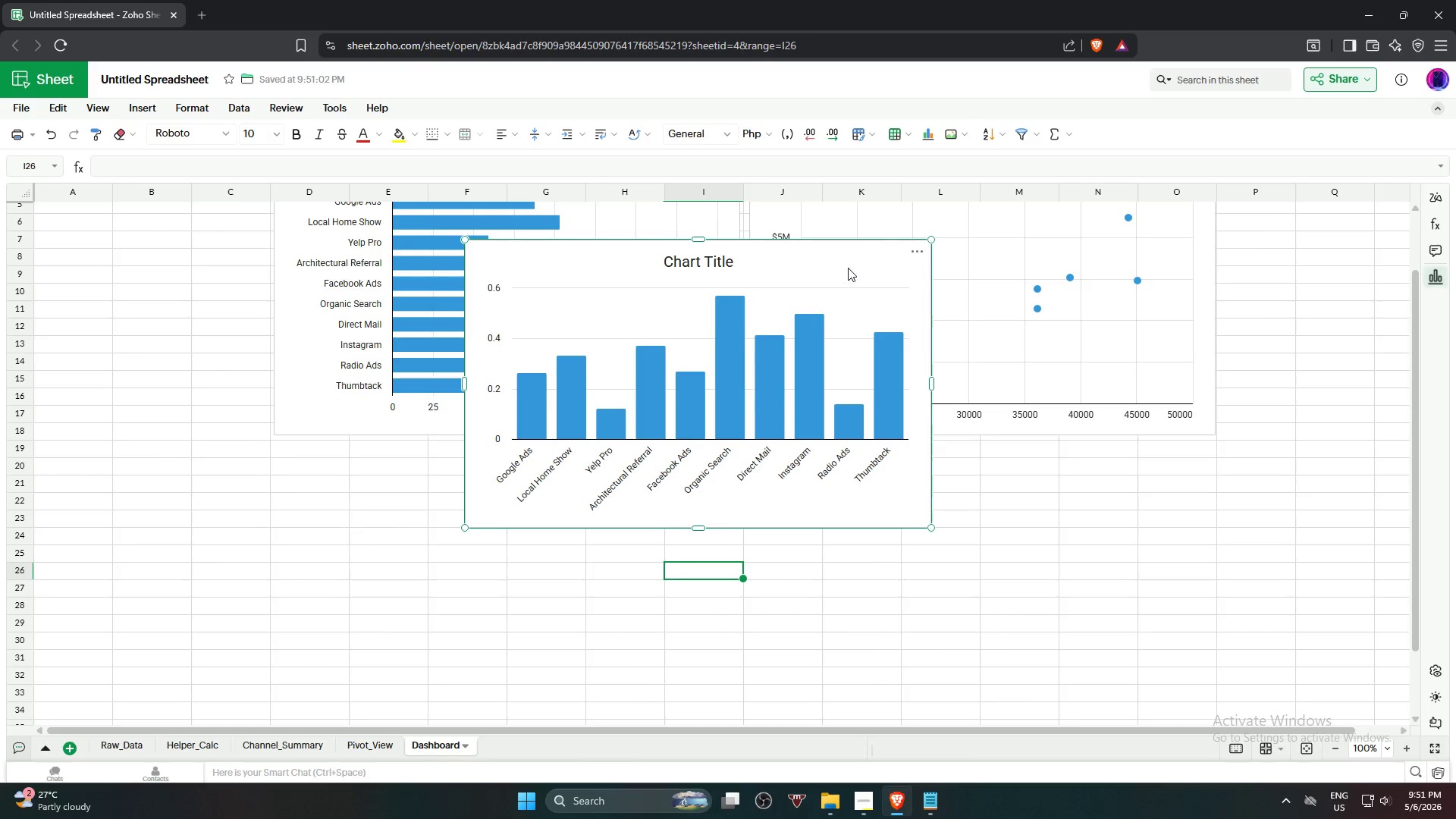 
left_click_drag(start_coordinate=[848, 267], to_coordinate=[896, 468])
 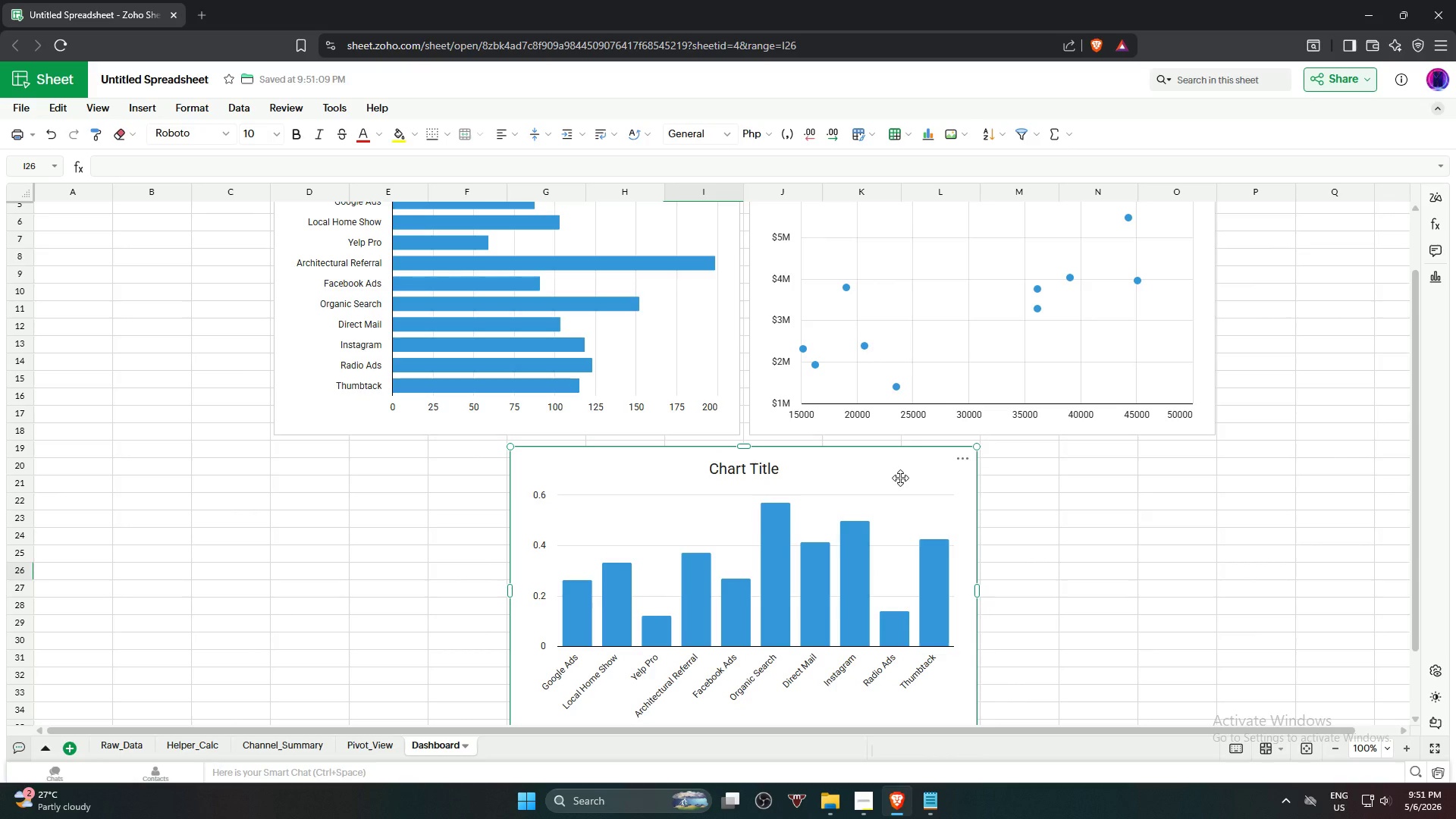 
left_click([1176, 500])
 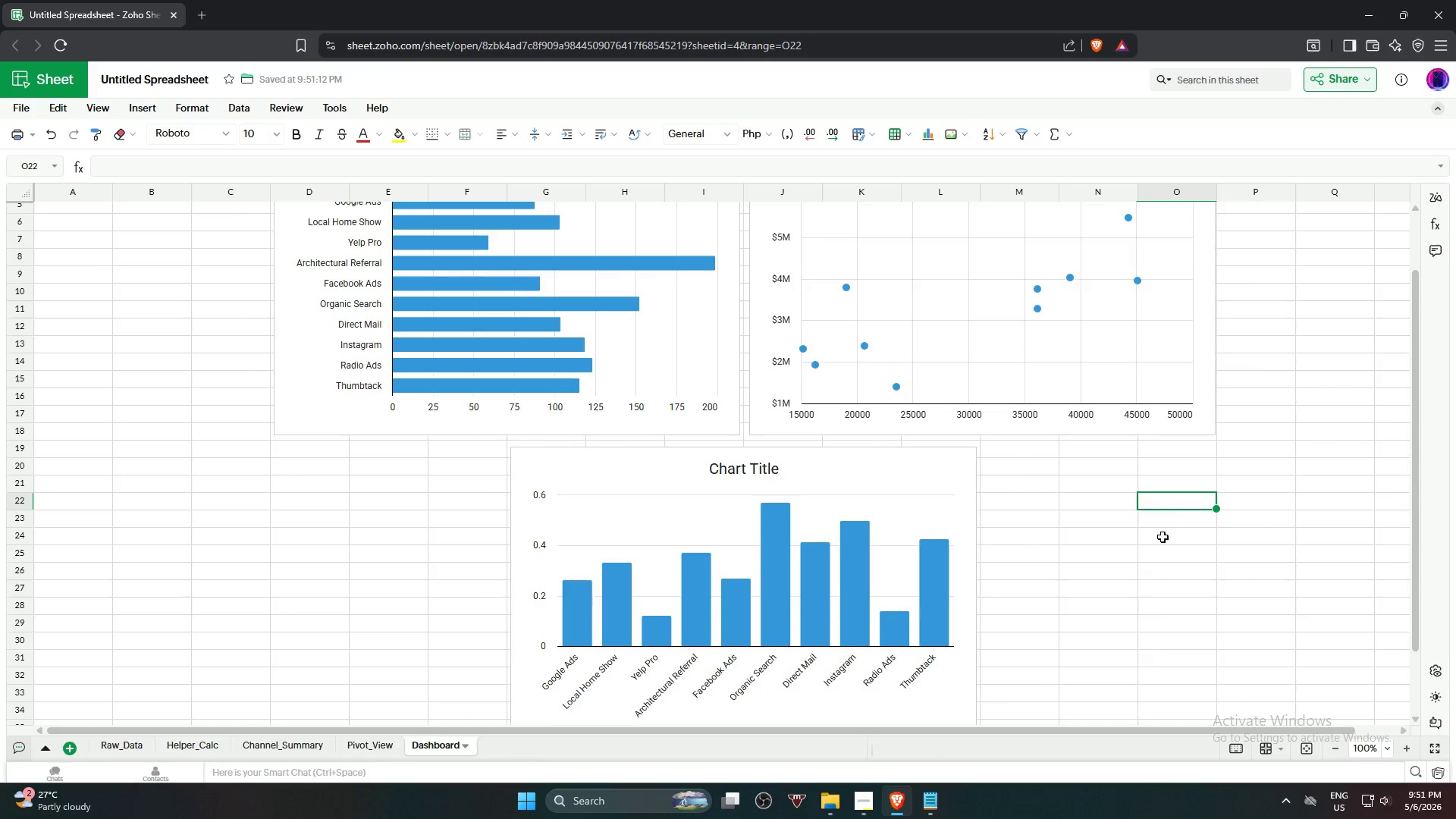 
scroll: coordinate [1163, 537], scroll_direction: up, amount: 2.0
 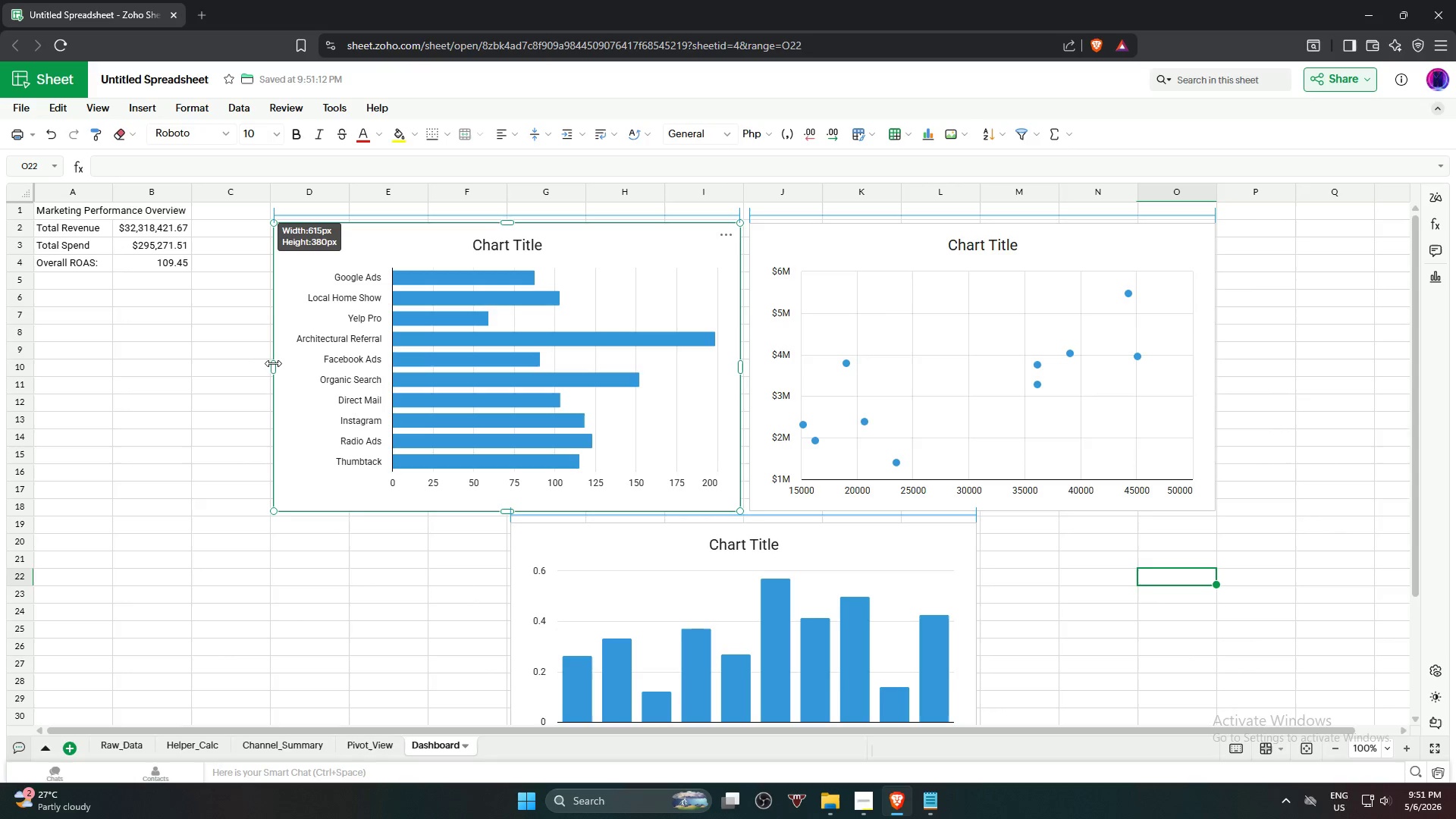 
wait(6.64)
 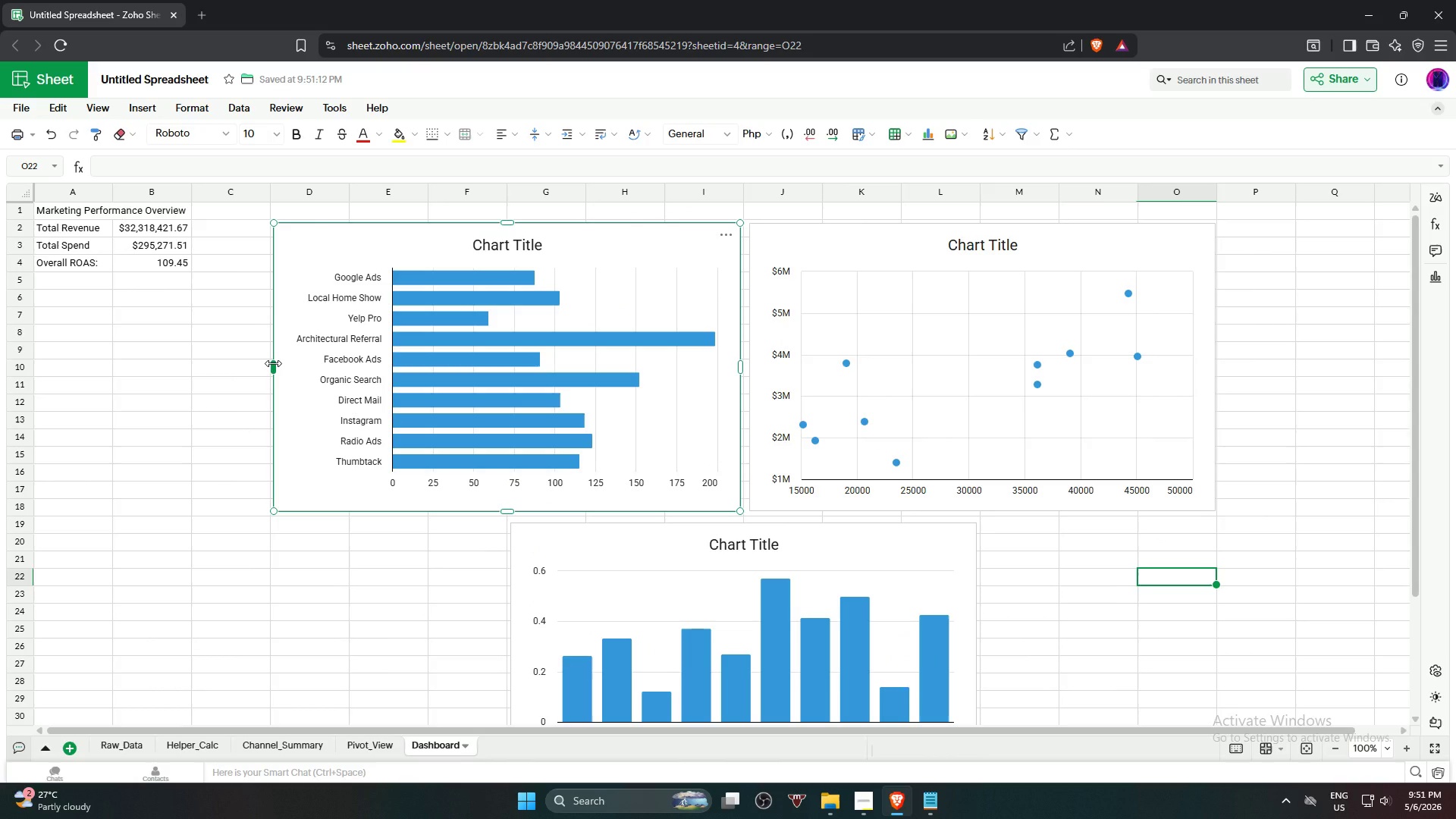 
scroll: coordinate [399, 626], scroll_direction: up, amount: 5.0
 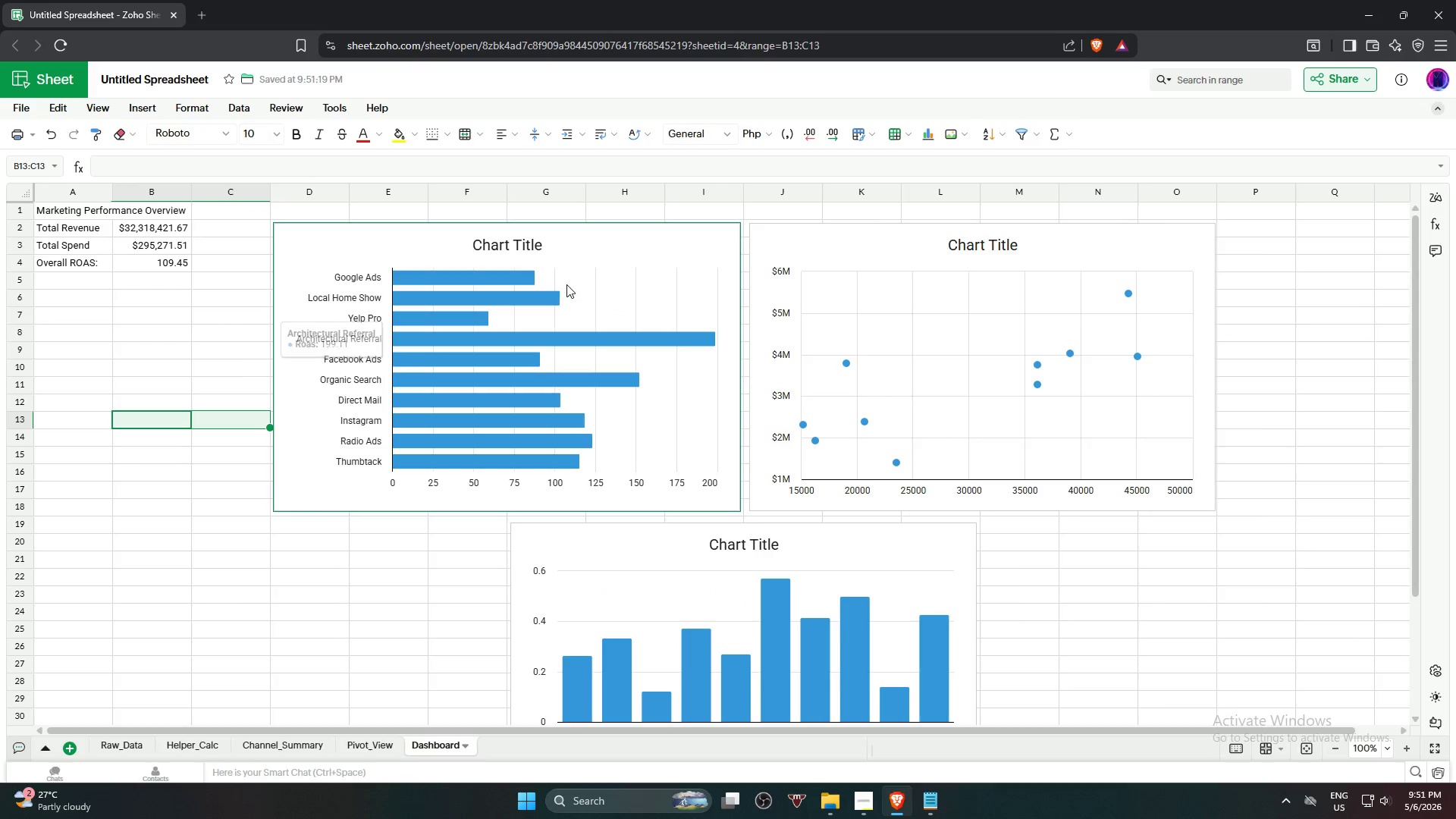 
left_click([595, 267])
 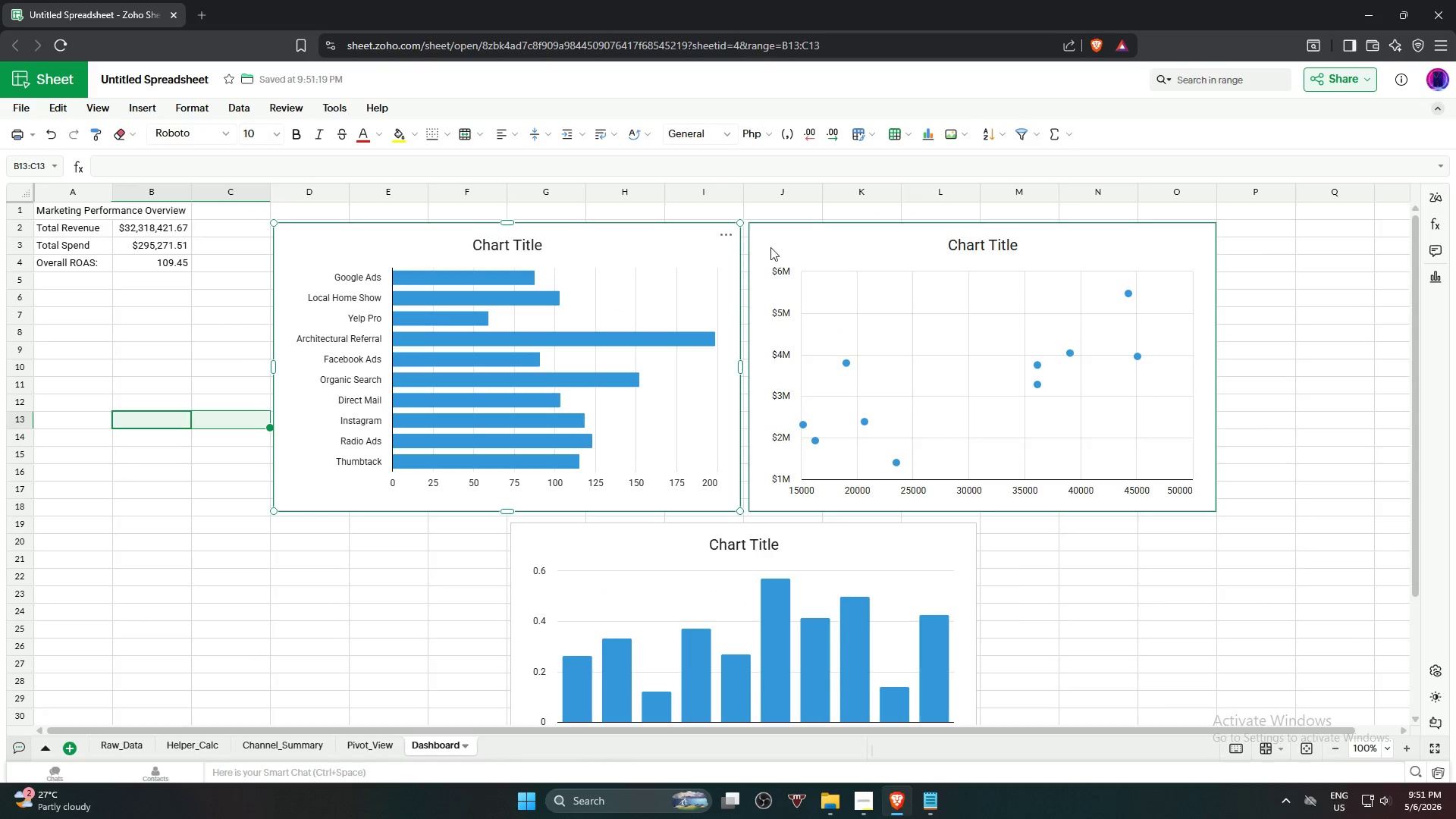 
left_click([726, 230])
 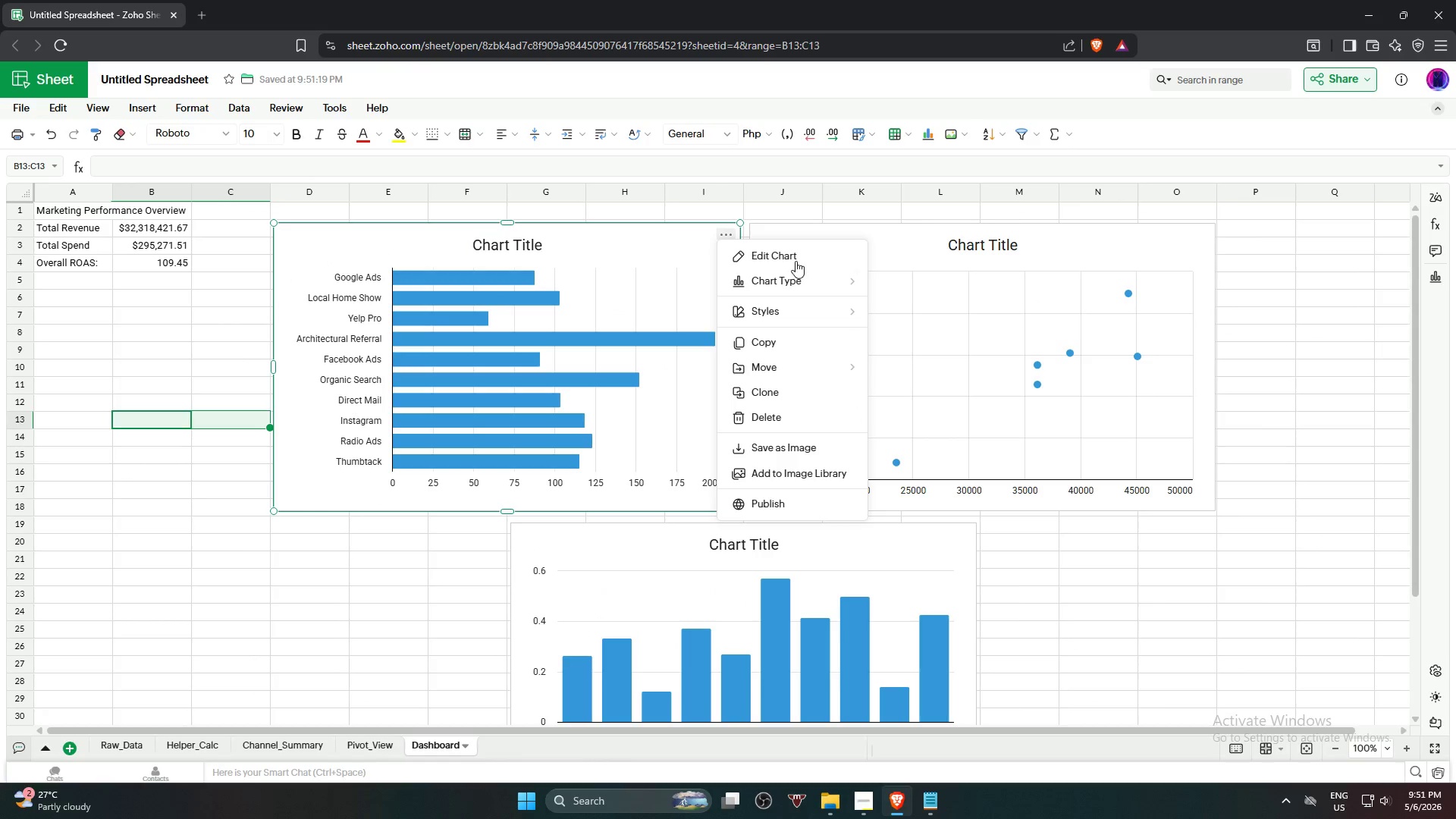 
left_click([796, 253])
 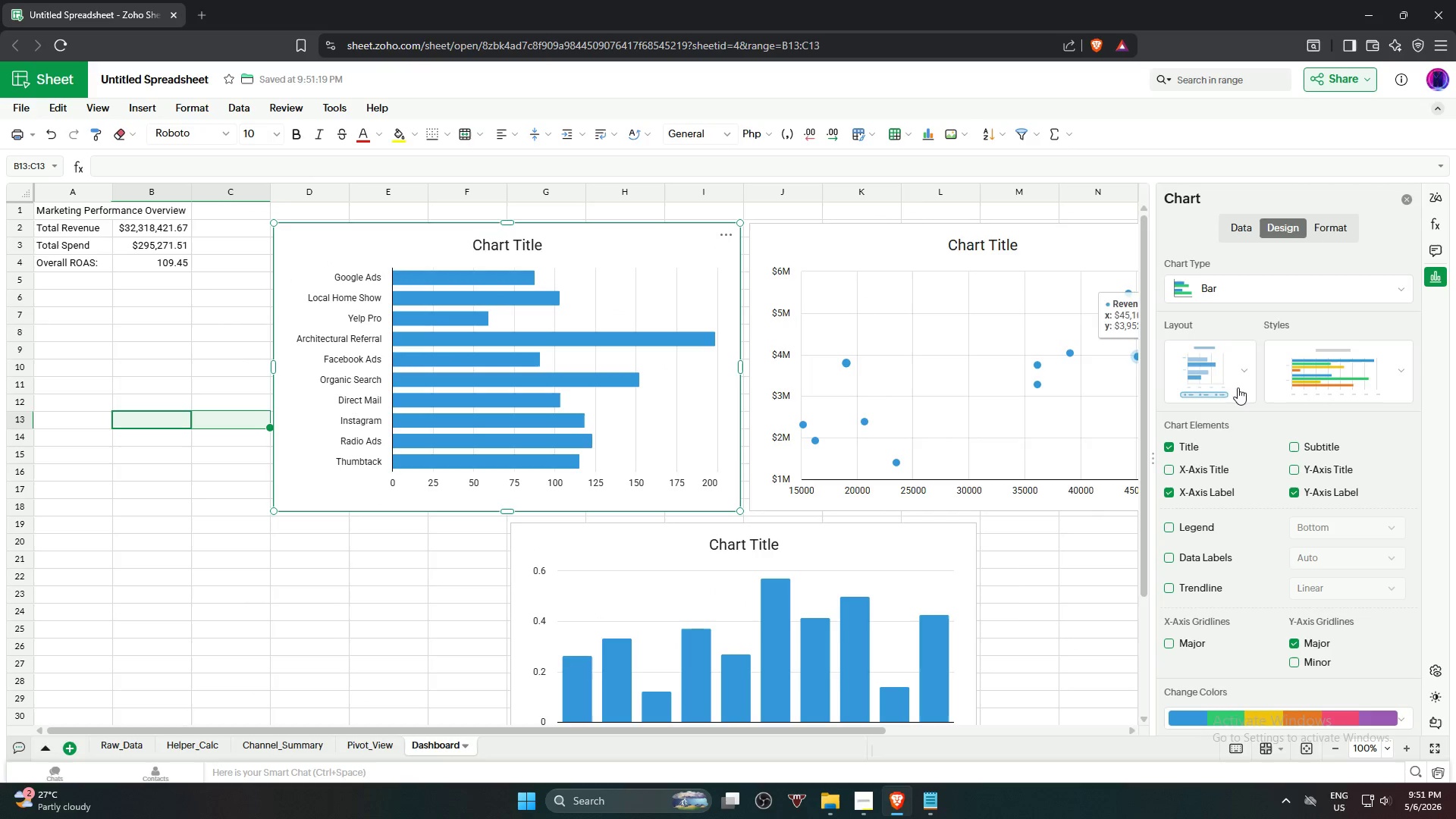 
left_click([1333, 375])
 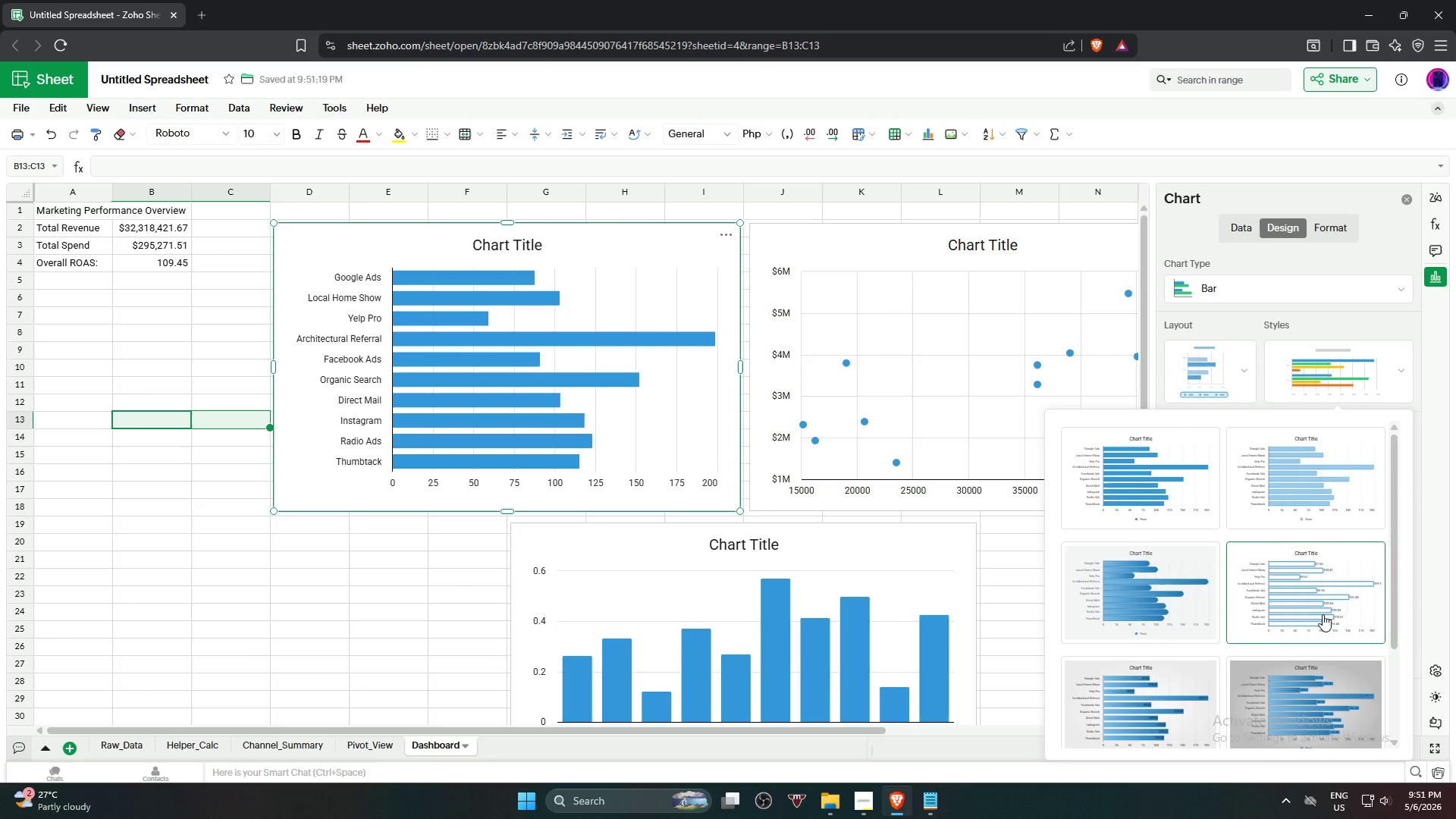 
scroll: coordinate [1326, 625], scroll_direction: down, amount: 1.0
 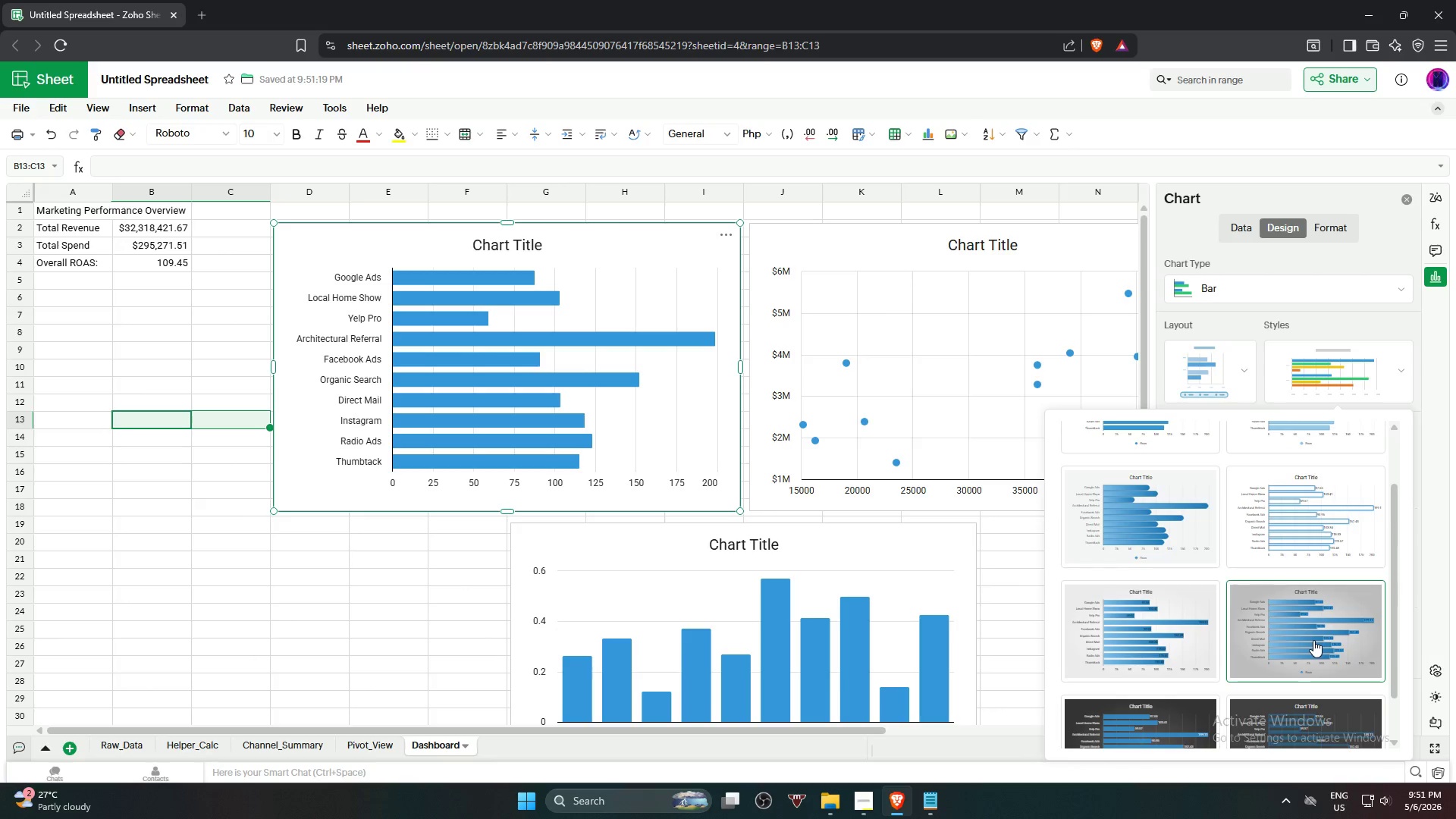 
left_click([1318, 593])
 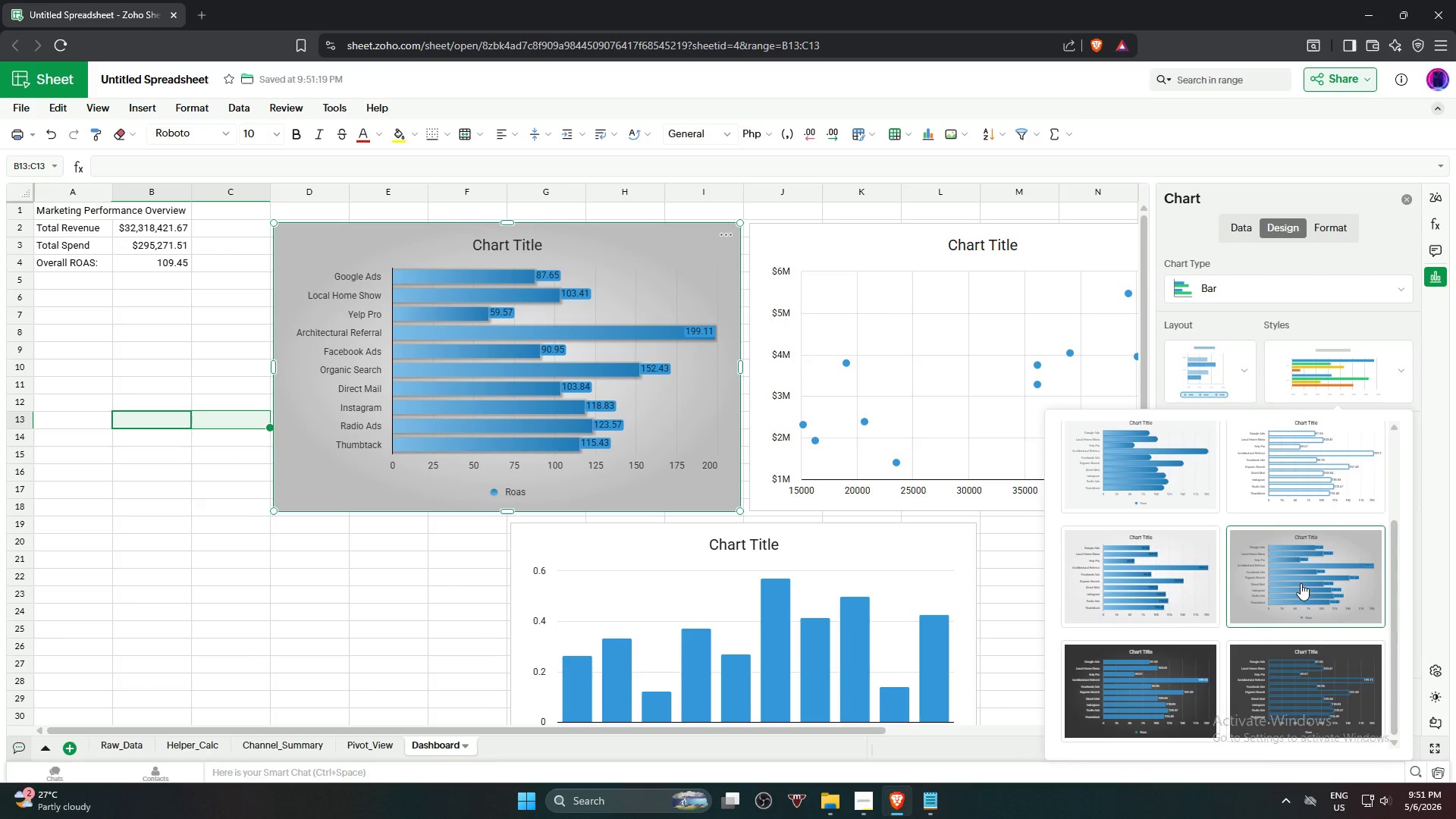 
scroll: coordinate [1313, 640], scroll_direction: down, amount: 2.0
 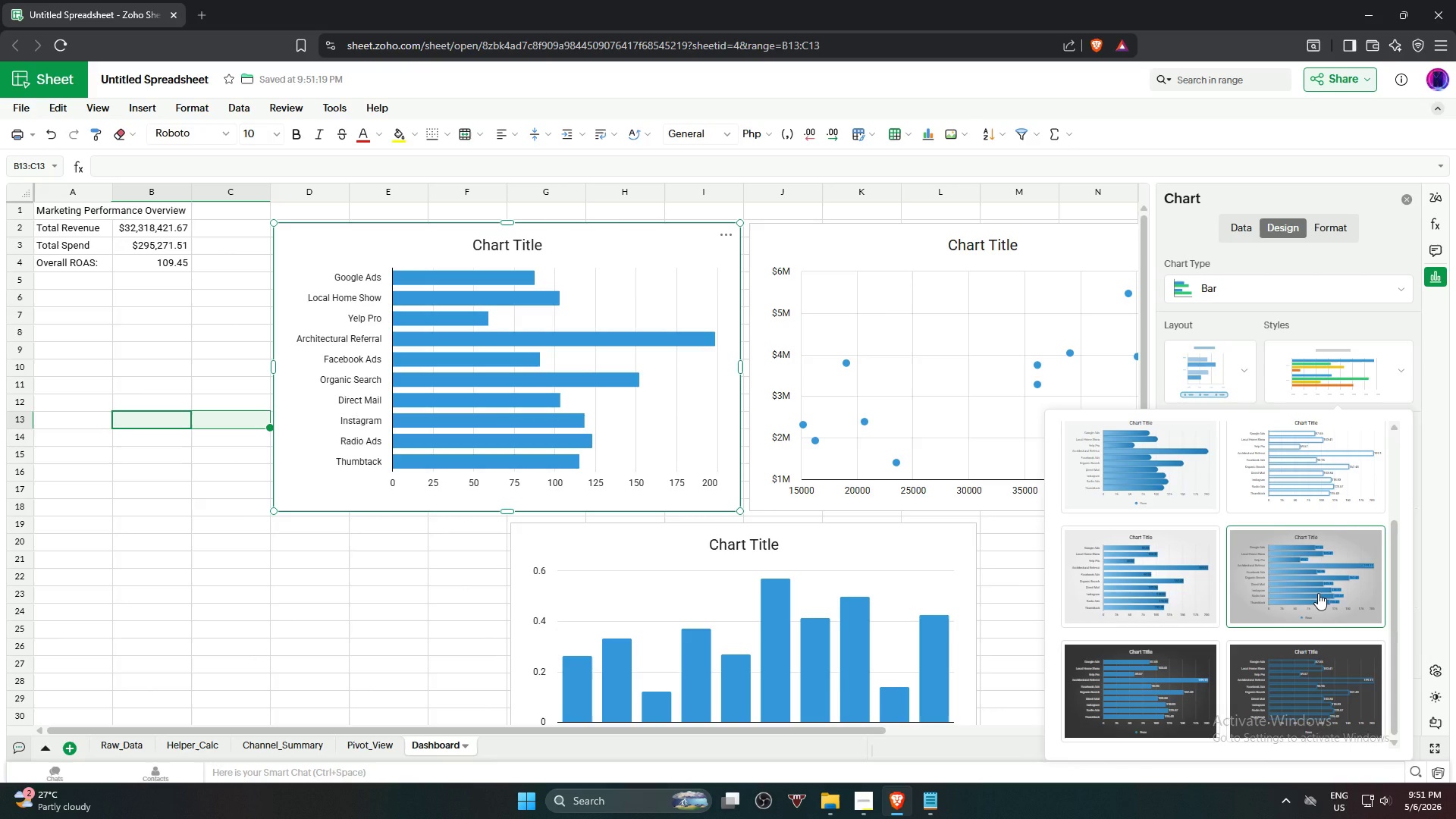 
left_click([1137, 564])
 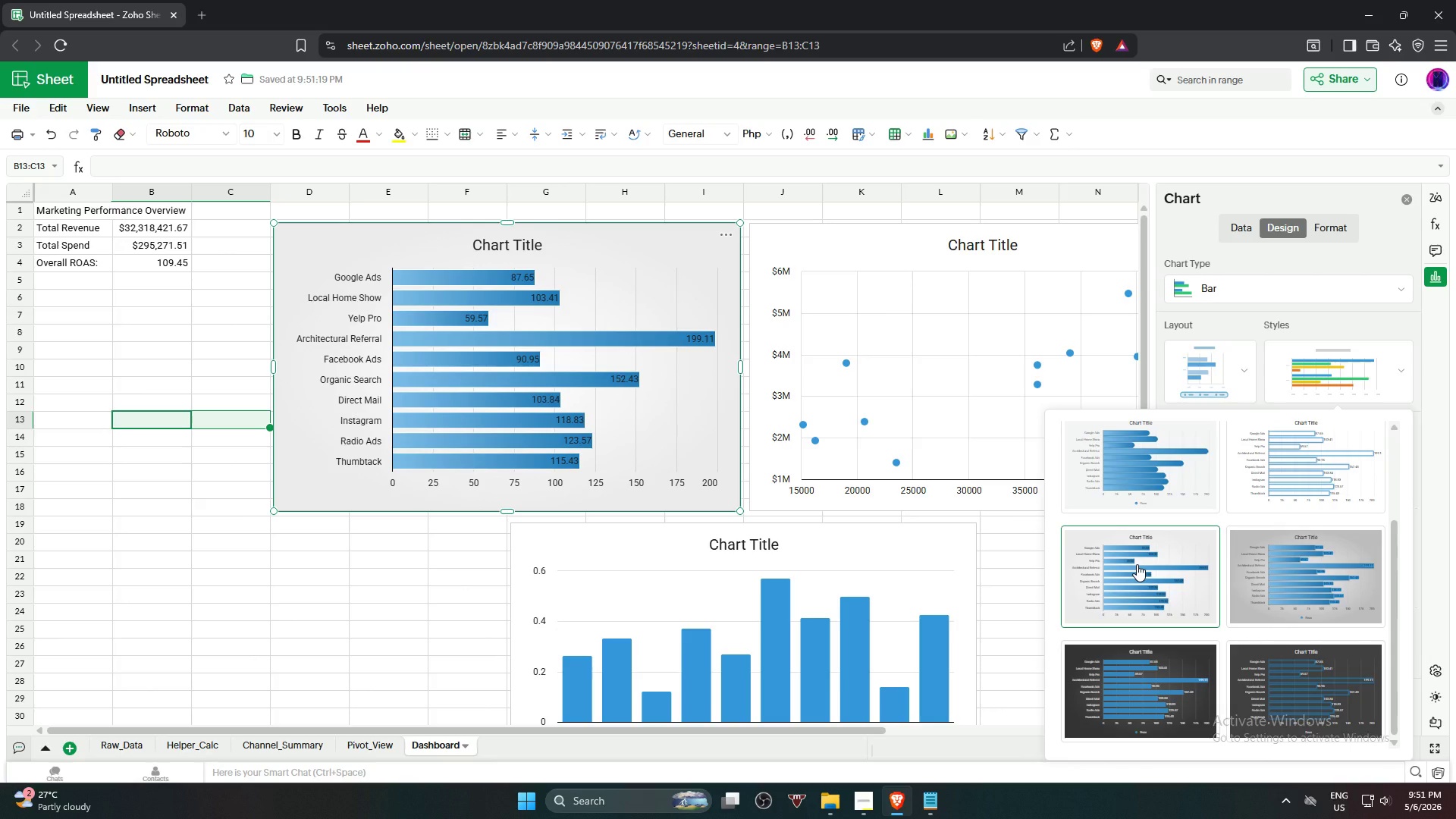 
left_click([1119, 449])
 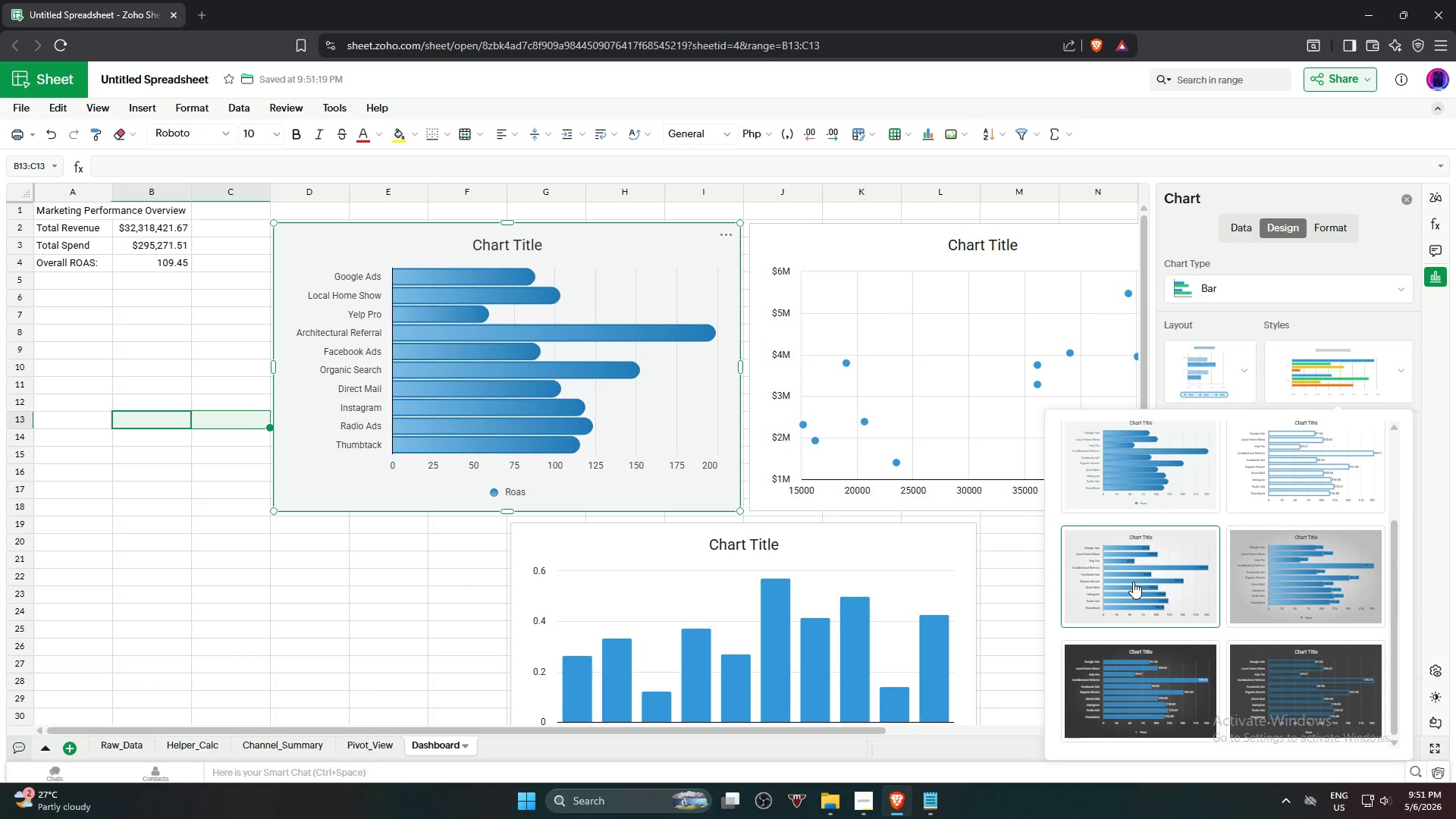 
left_click([1133, 582])
 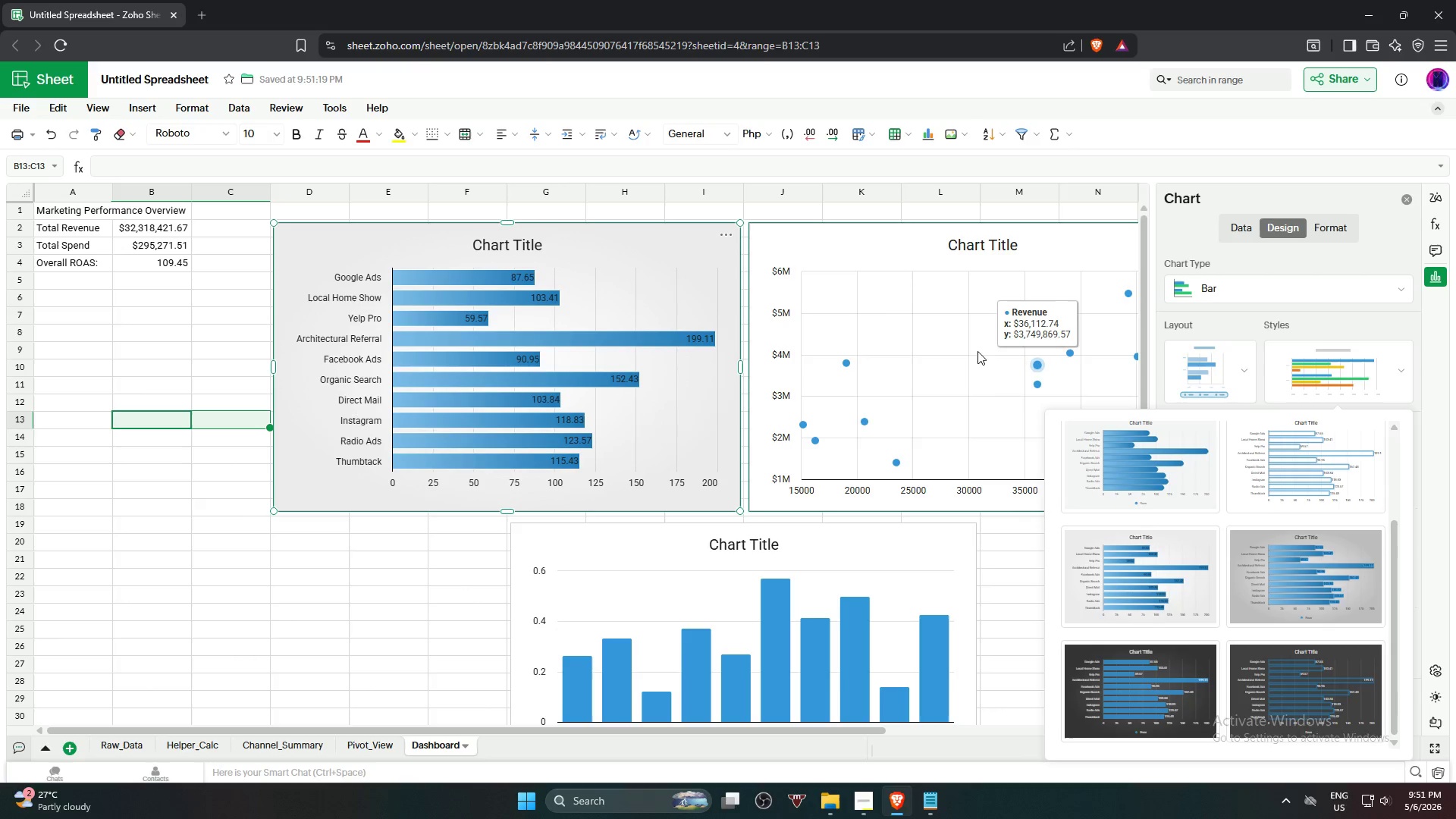 
left_click([952, 301])
 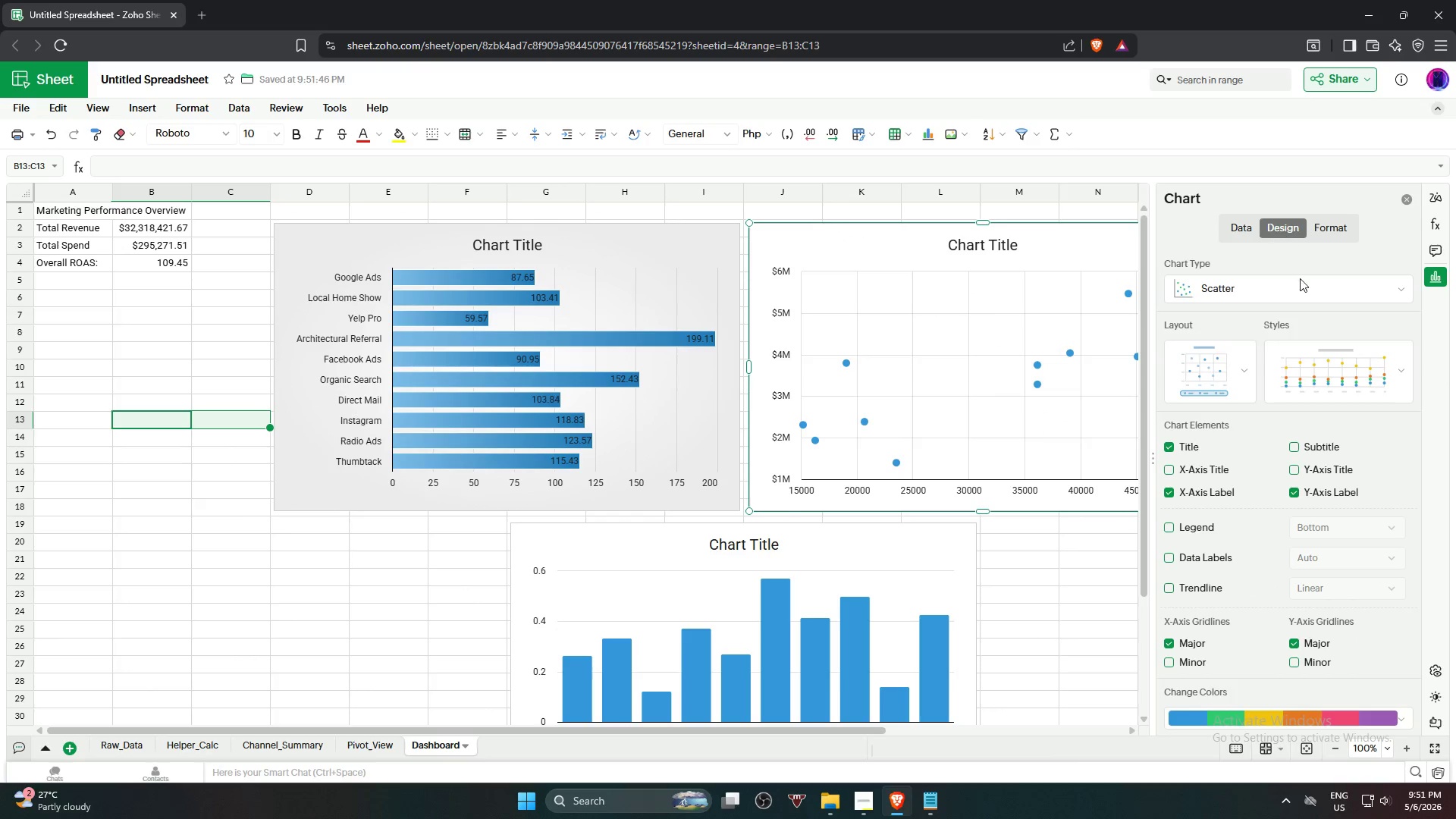 
left_click([1370, 379])
 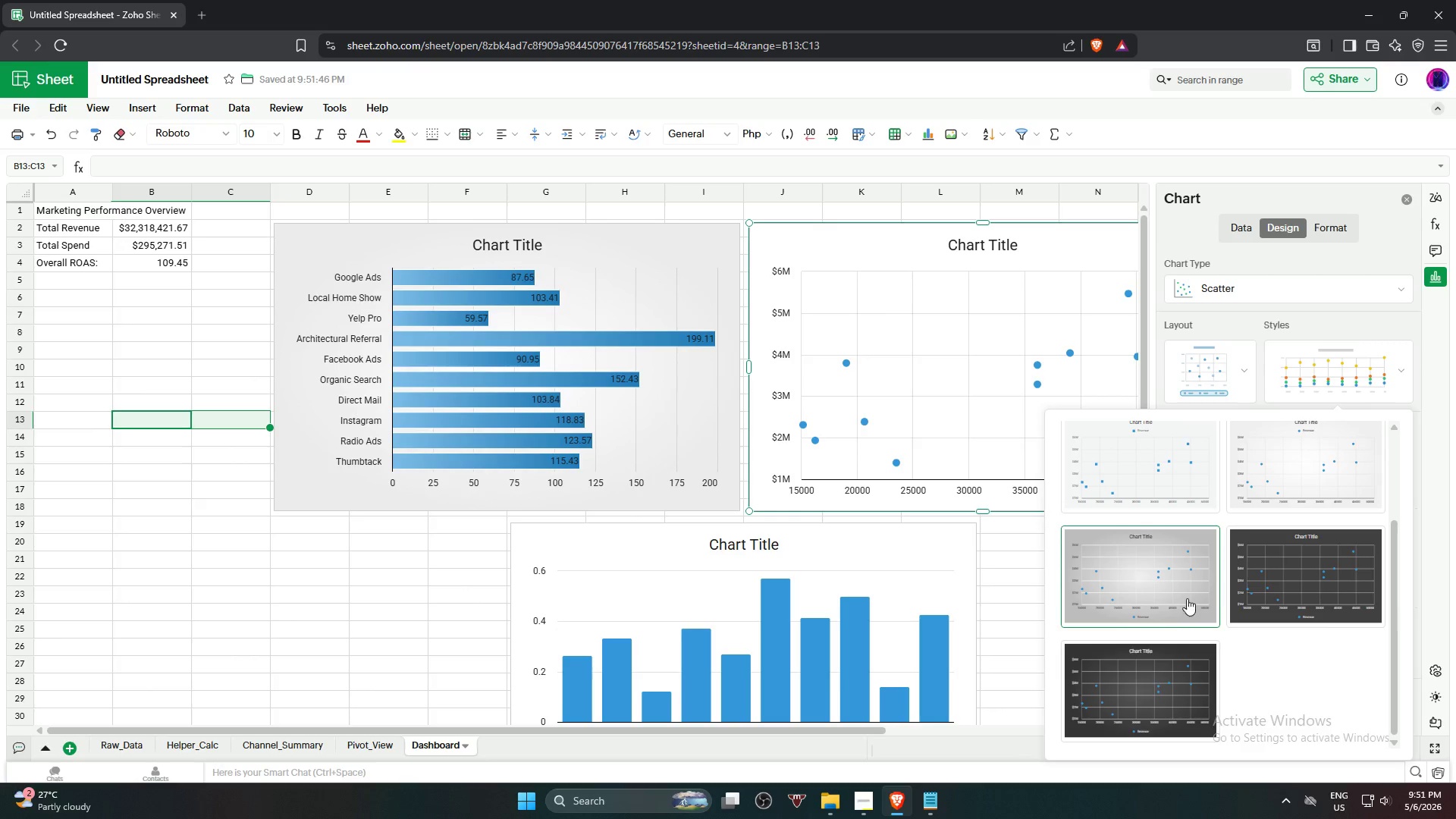 
left_click([1162, 588])
 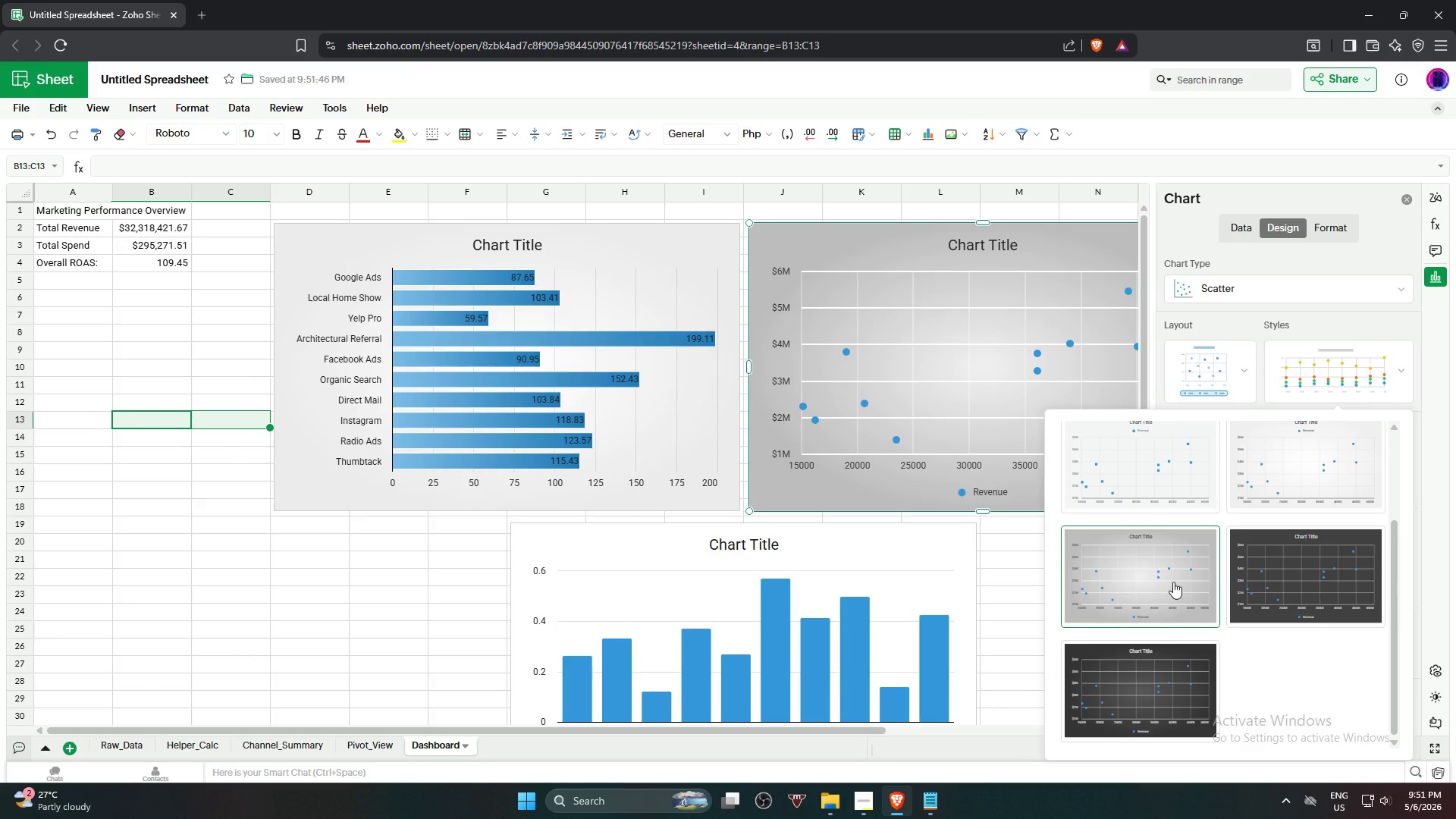 
left_click([1280, 582])
 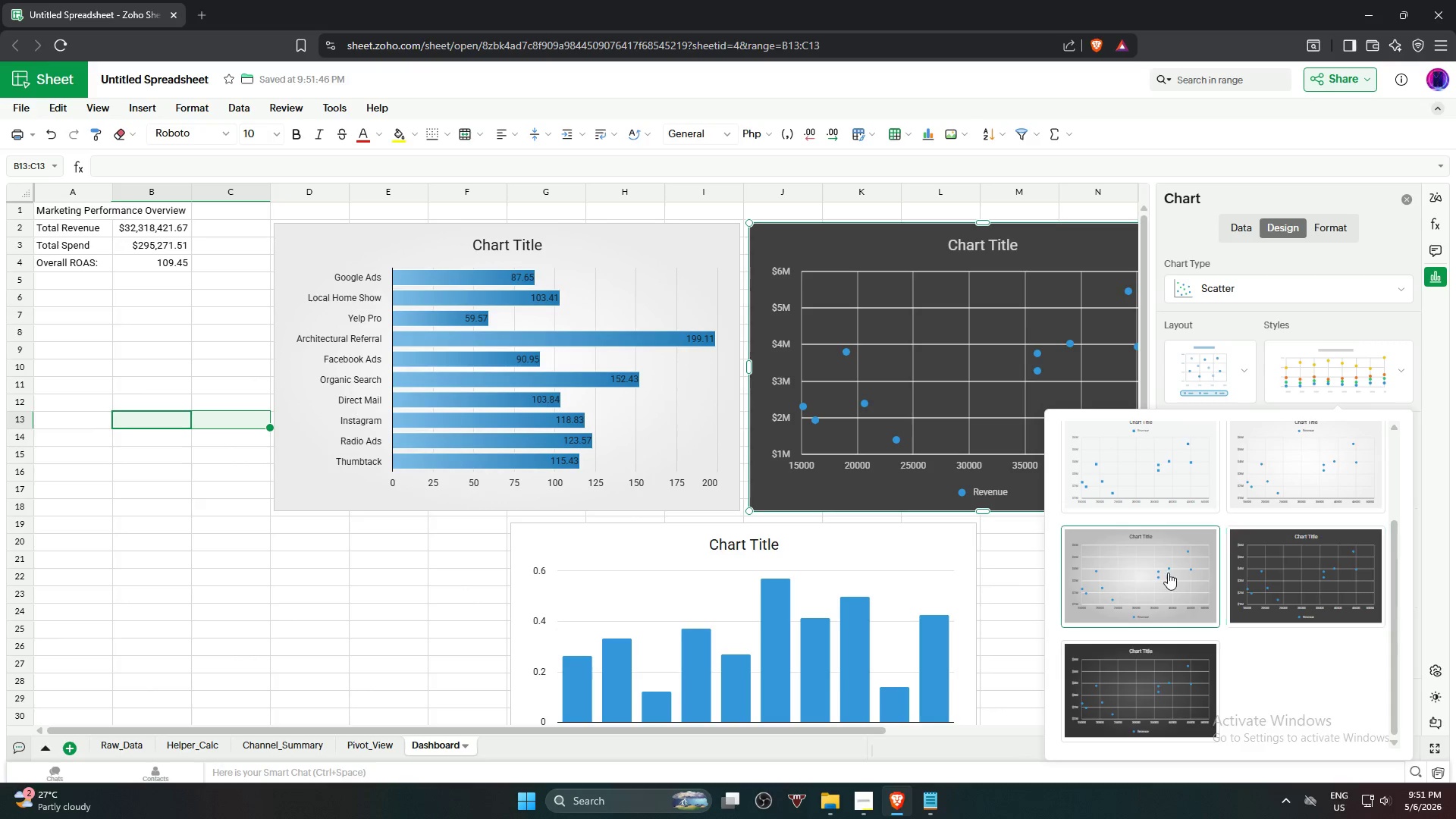 
left_click([1161, 572])
 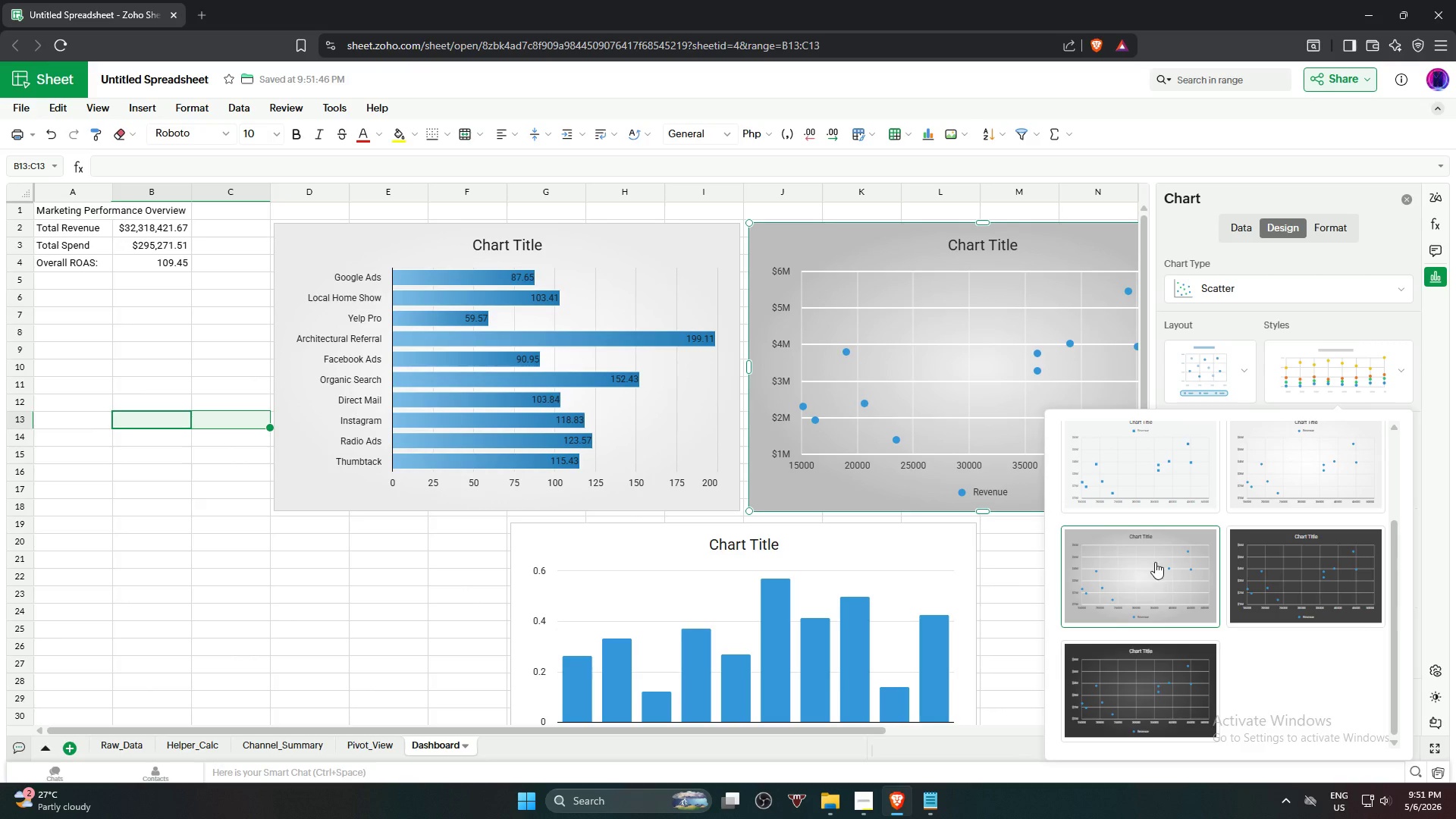 
left_click([1155, 464])
 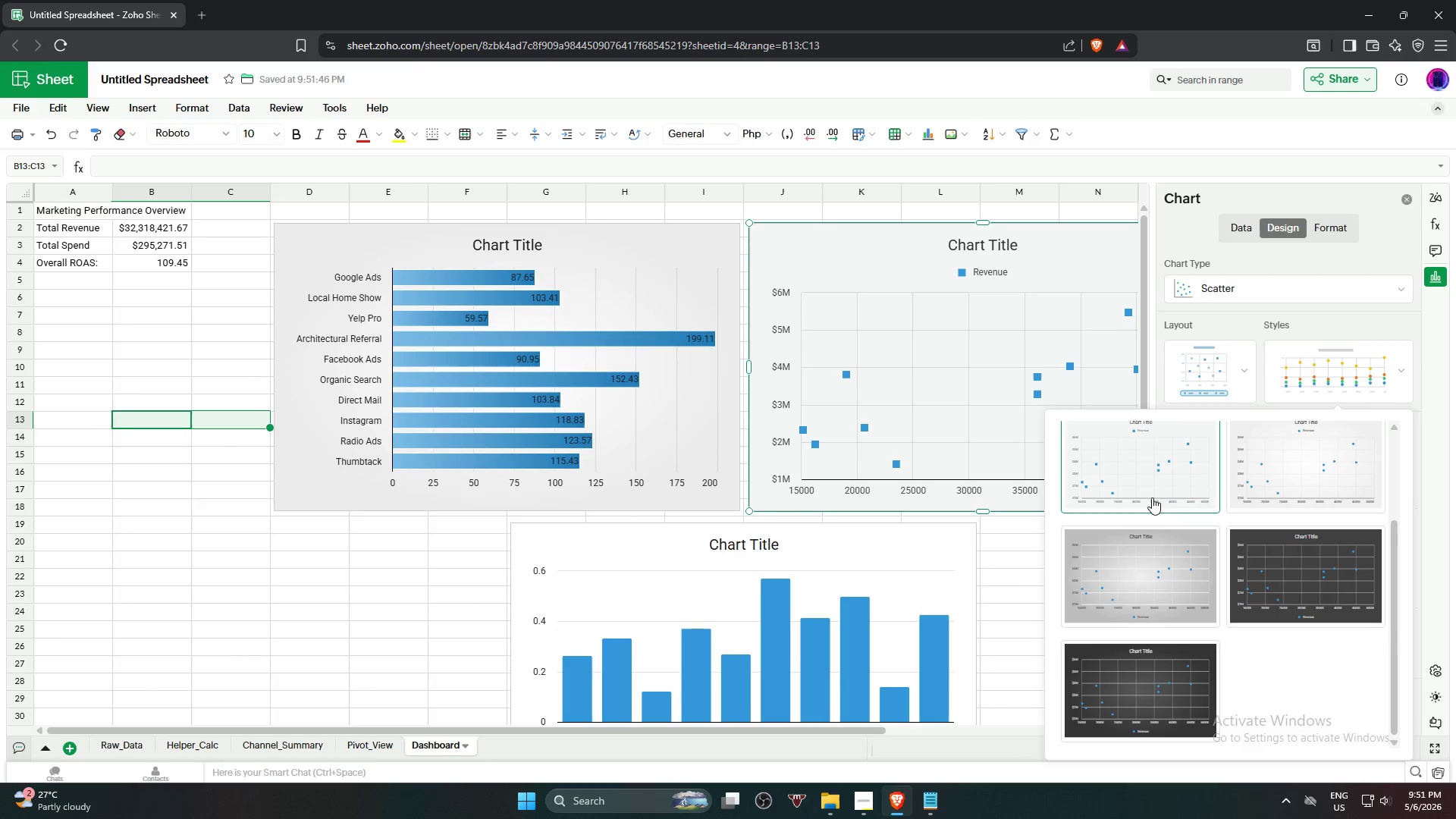 
left_click([1150, 570])
 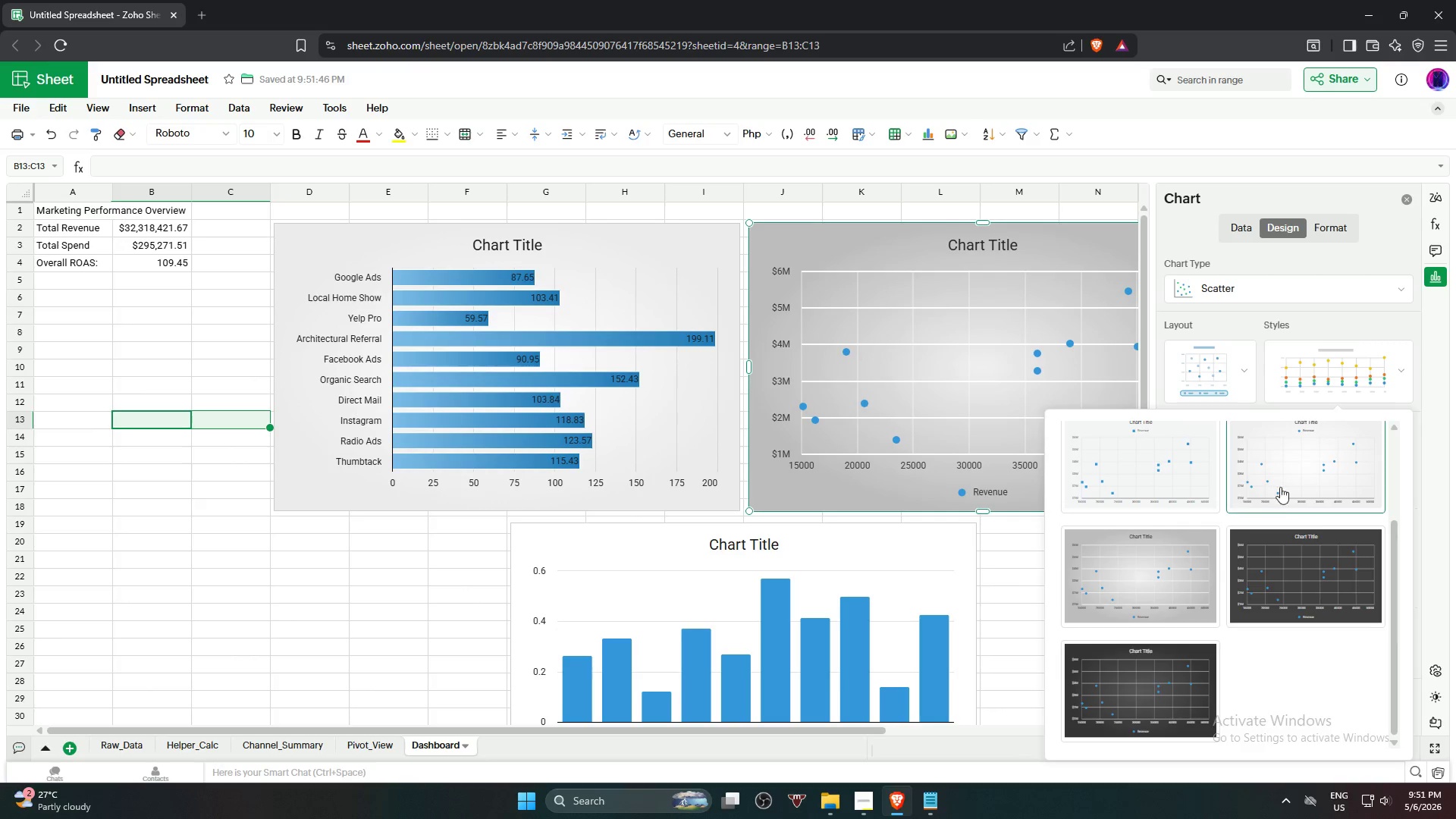 
left_click([1286, 480])
 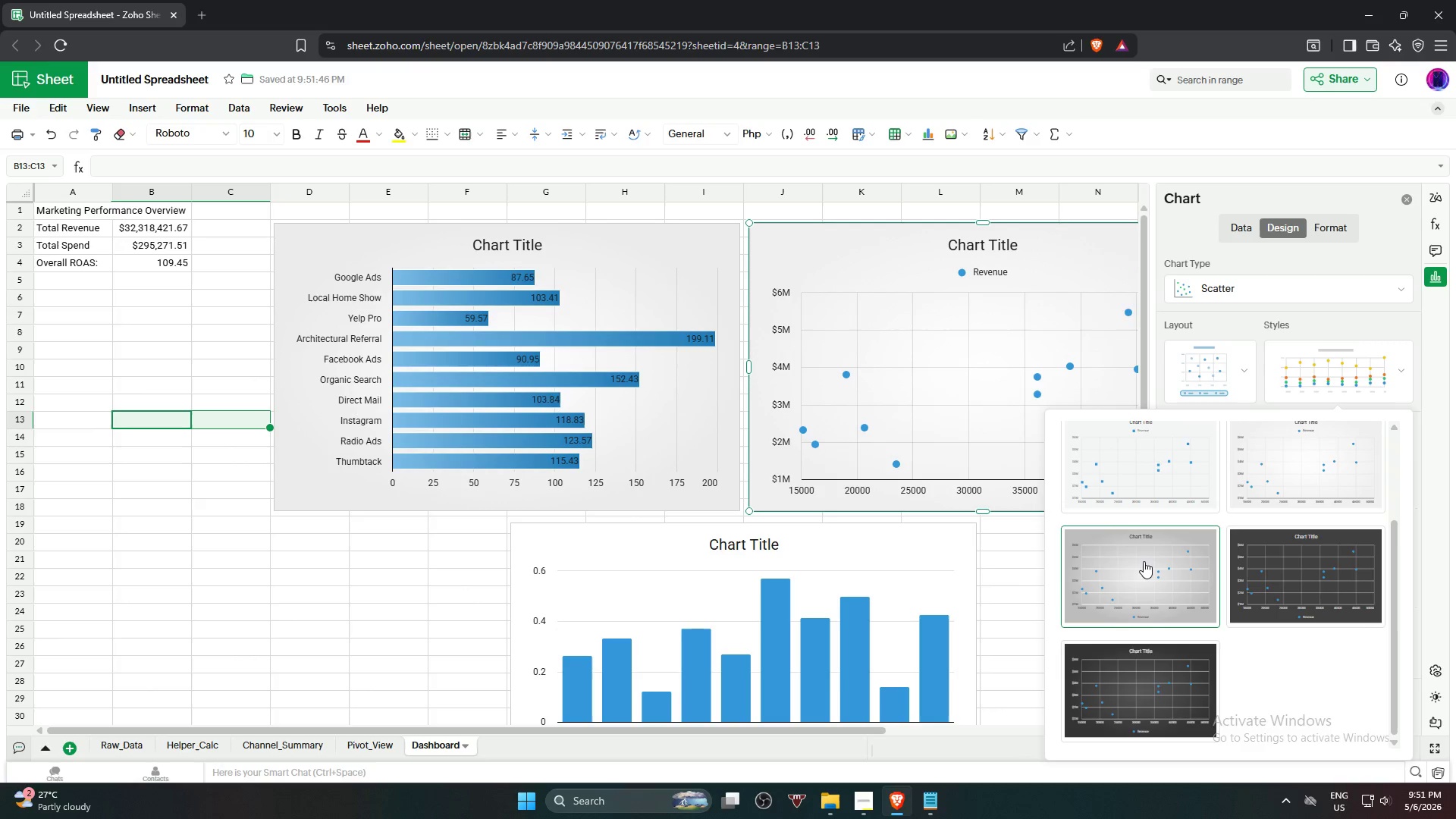 
left_click([1141, 563])
 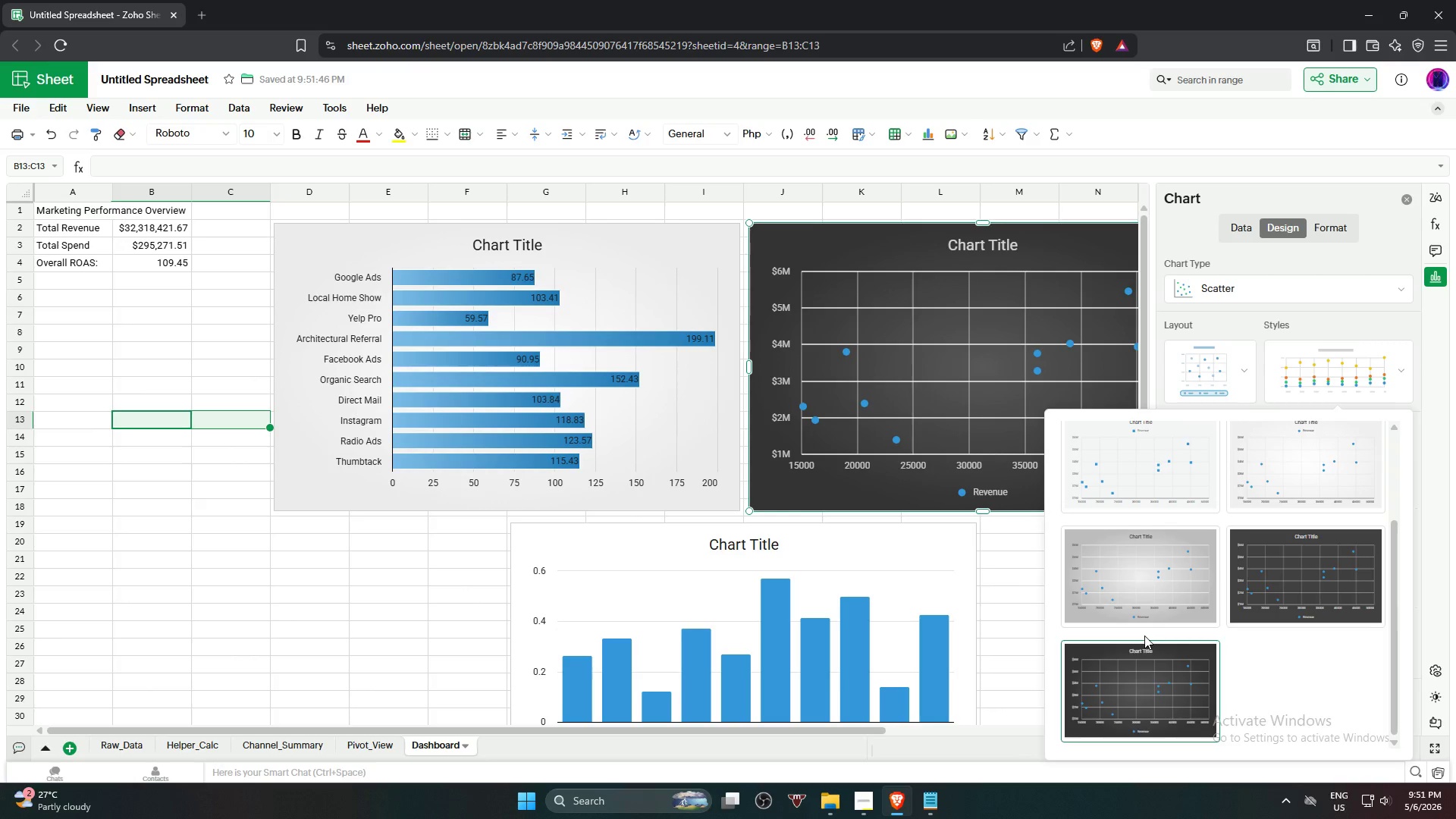 
left_click([1143, 582])
 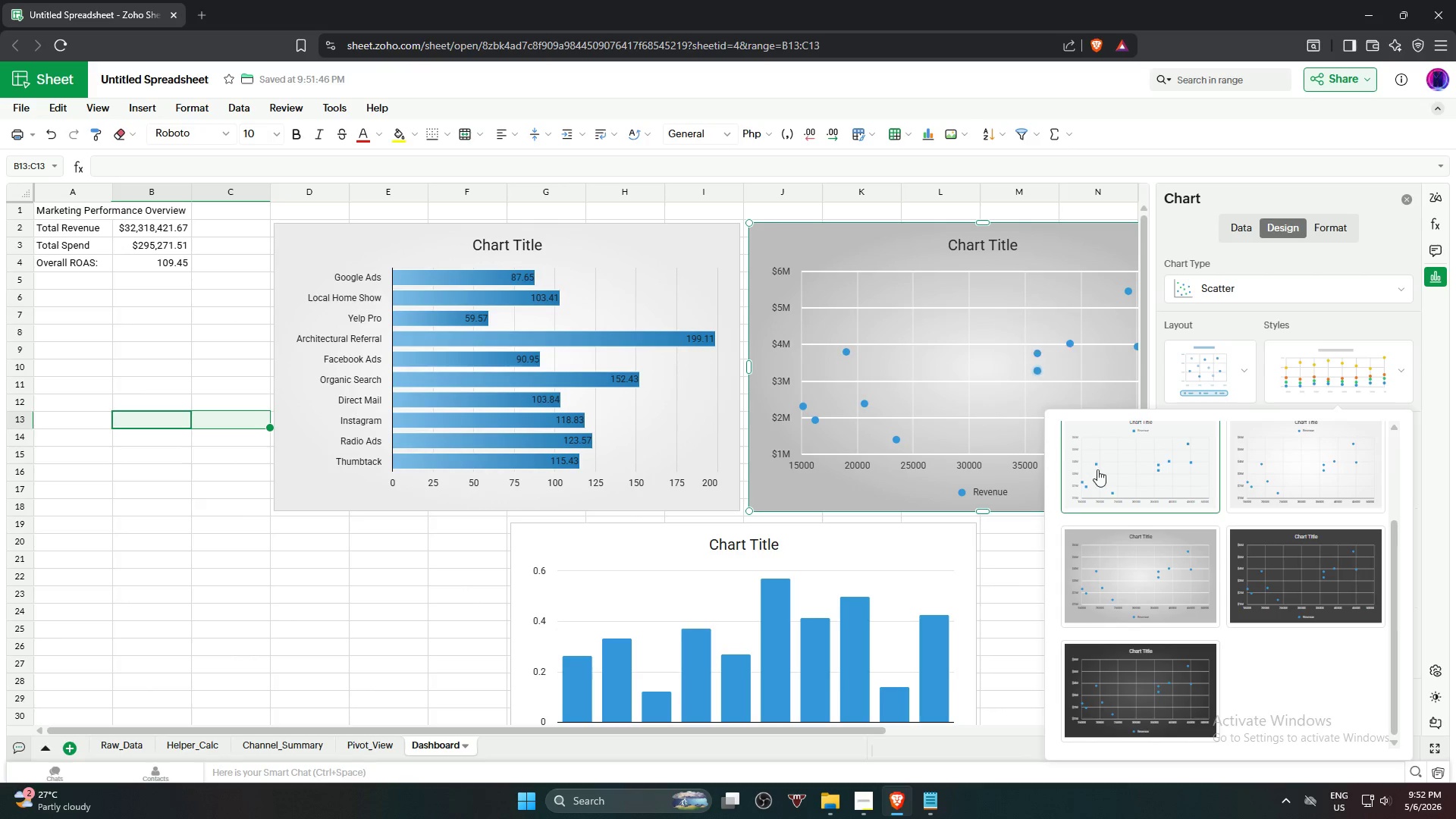 
left_click([1320, 314])
 